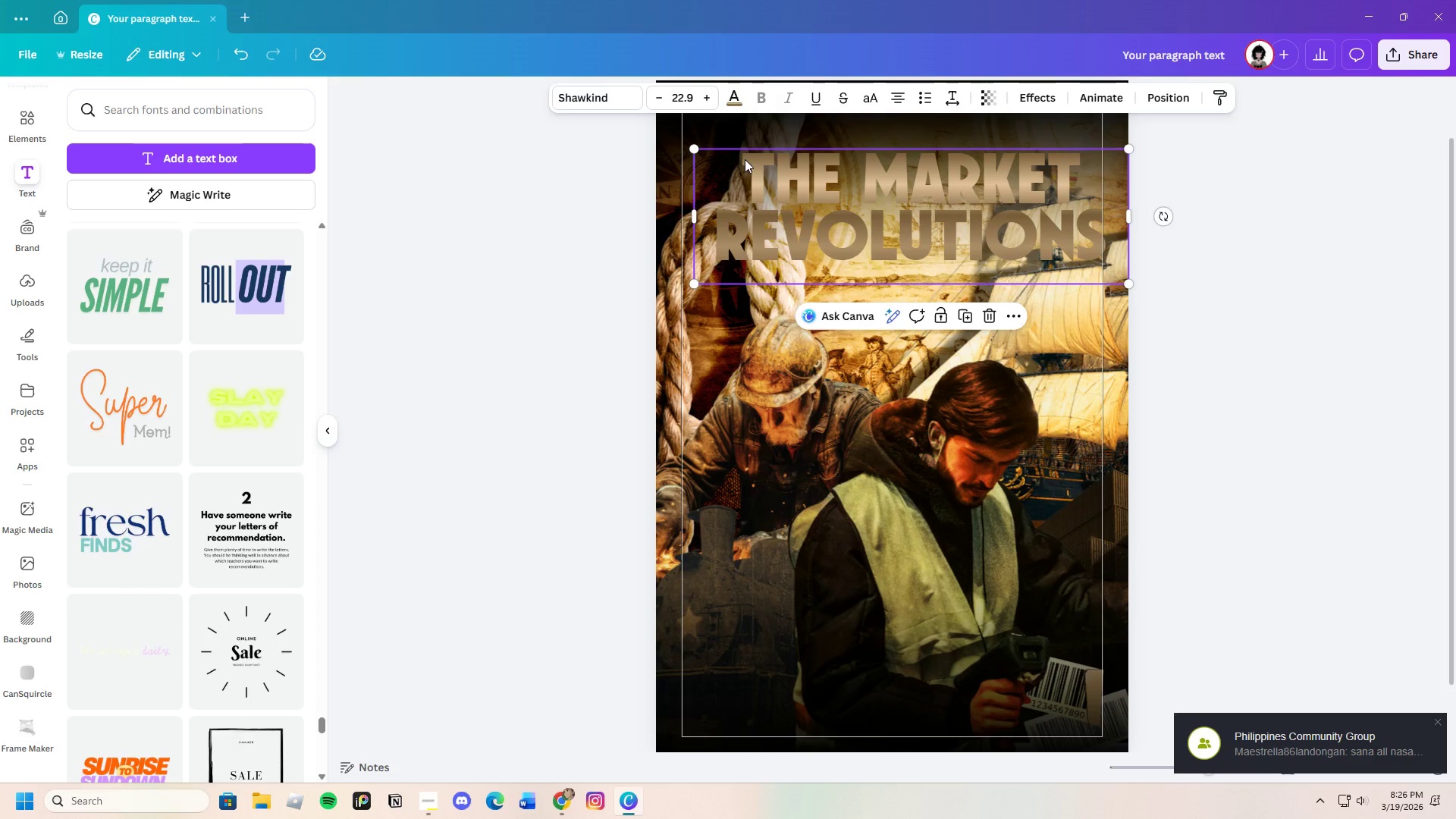 
left_click([730, 86])
 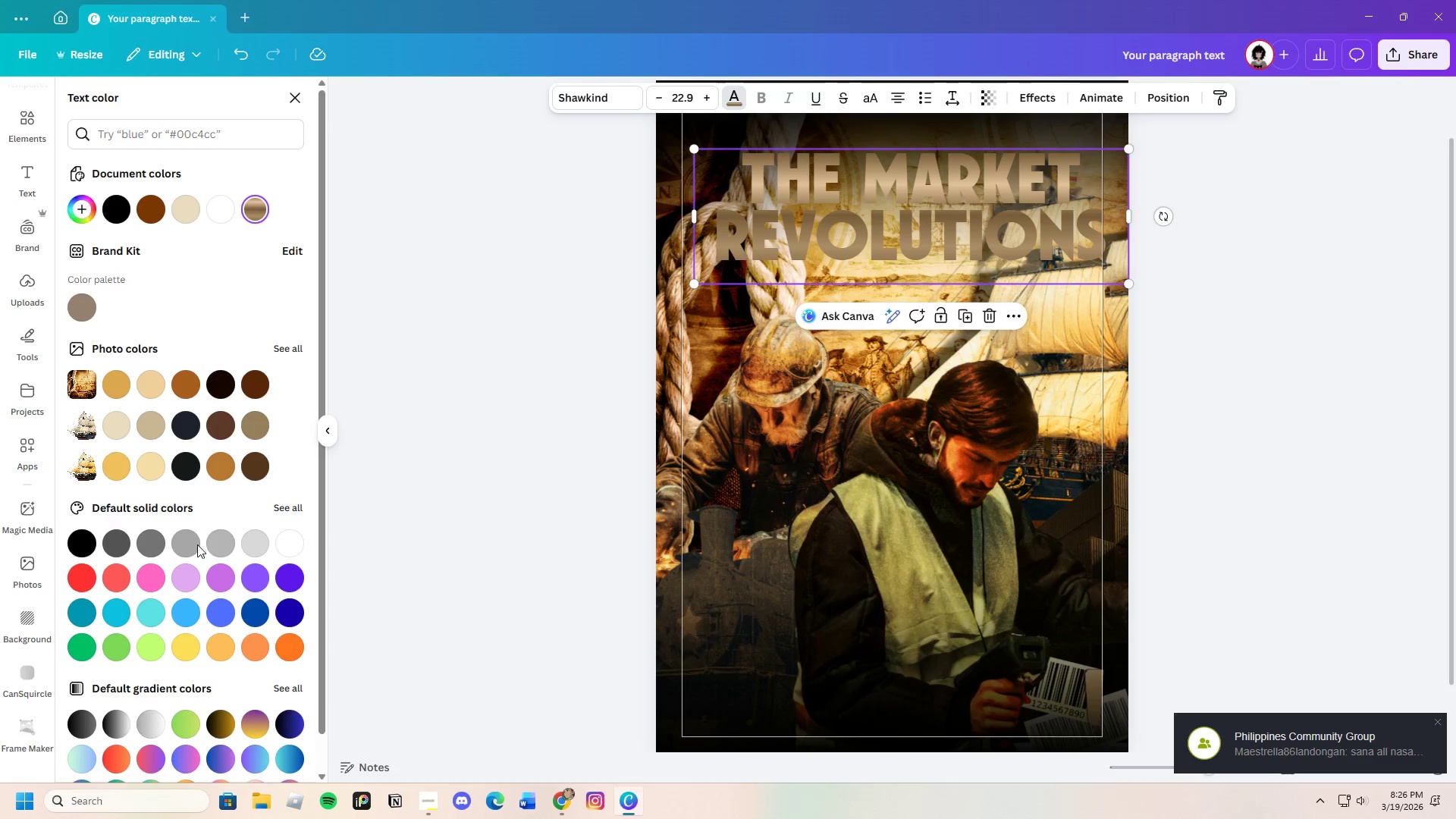 
scroll: coordinate [181, 565], scroll_direction: down, amount: 3.0
 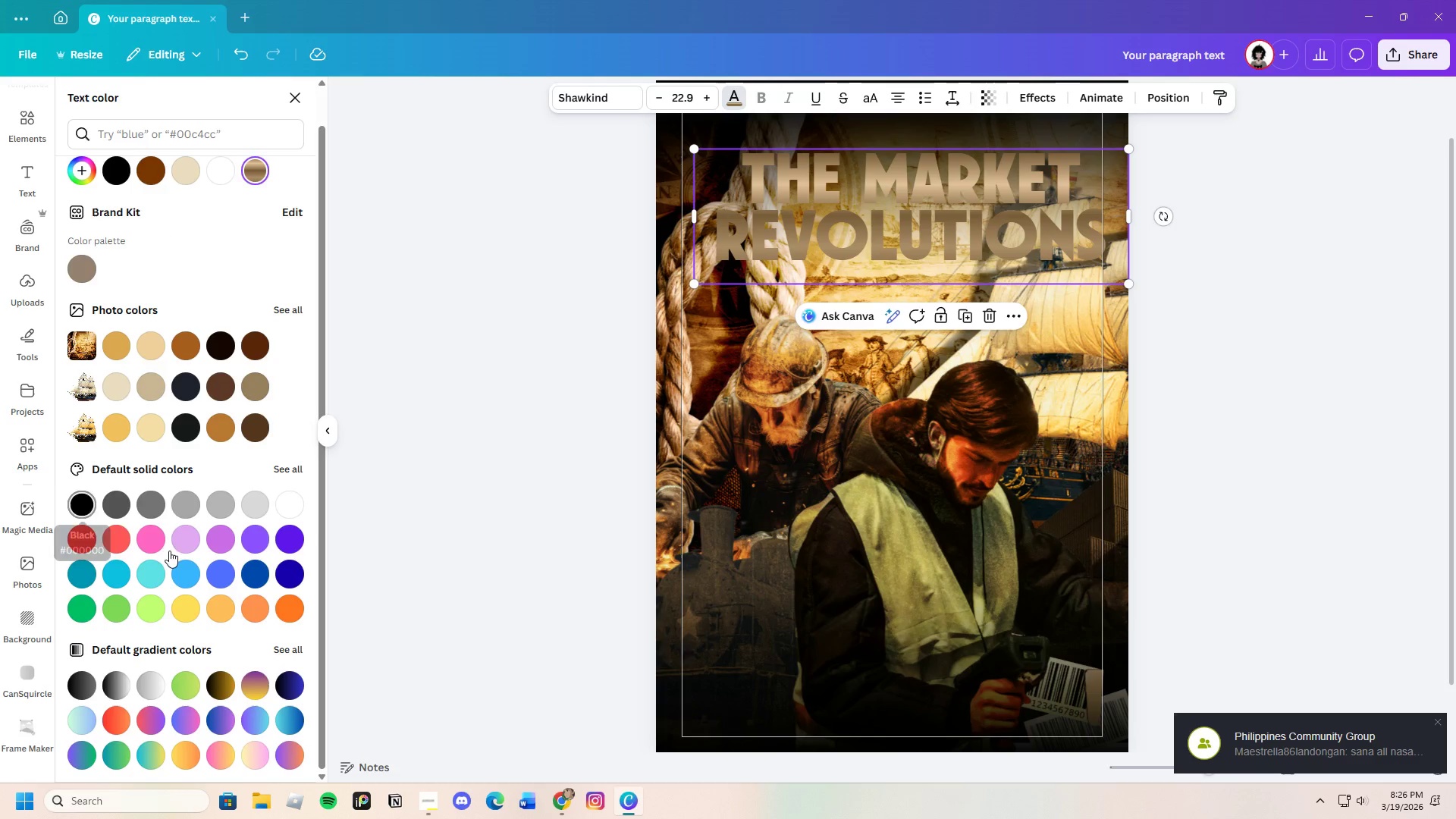 
left_click([298, 612])
 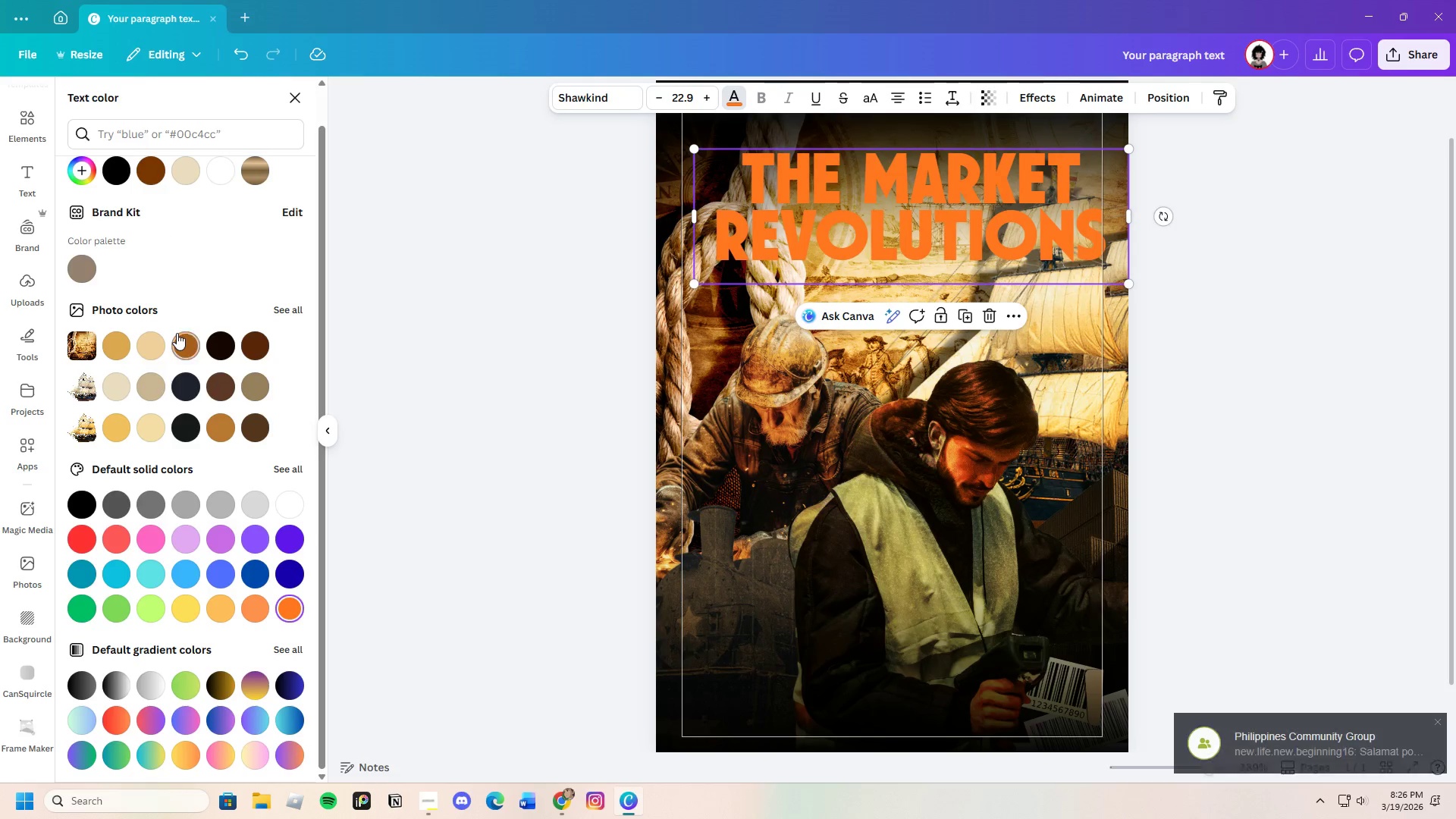 
left_click([178, 343])
 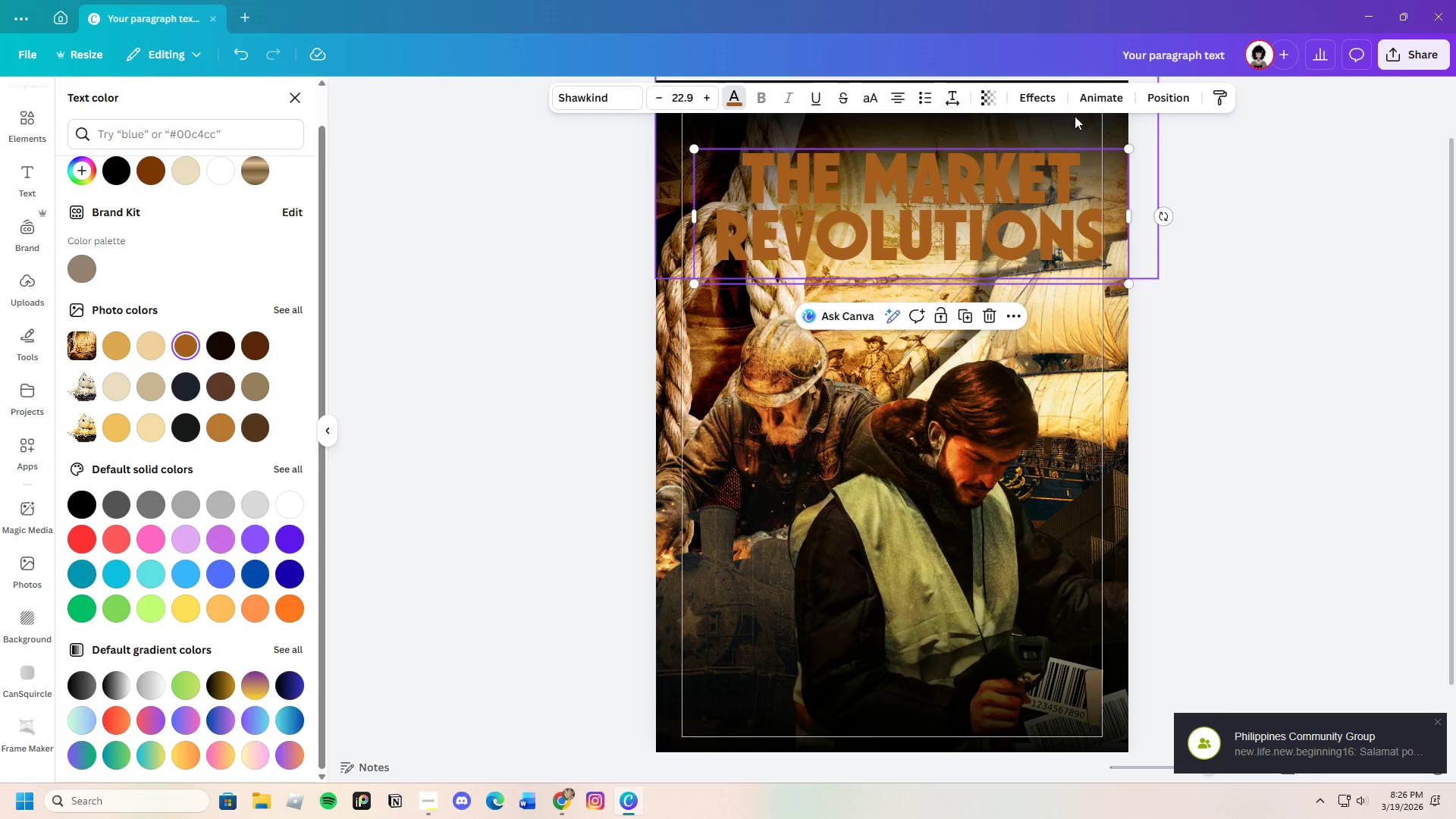 
left_click([1045, 97])
 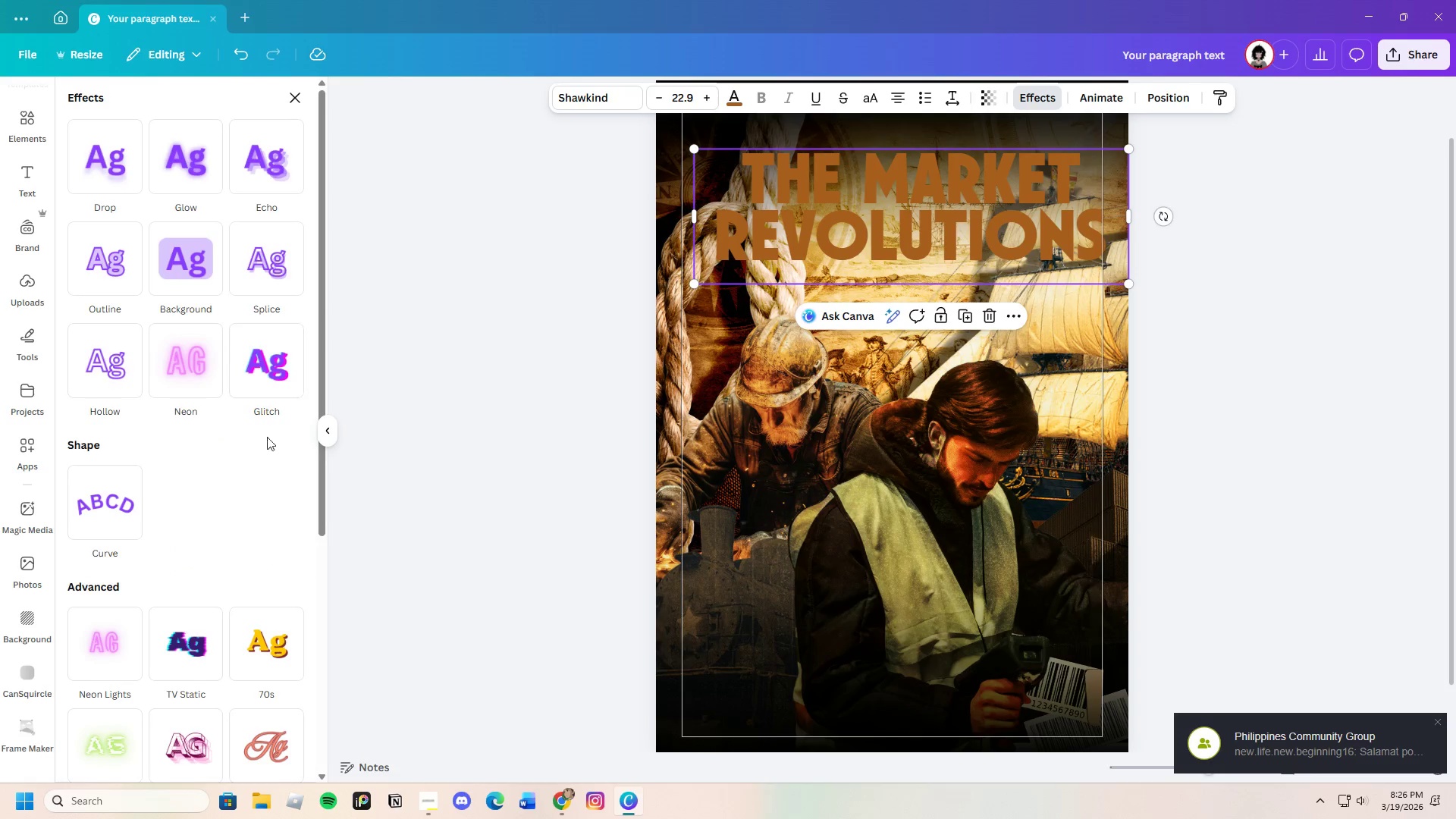 
scroll: coordinate [305, 626], scroll_direction: down, amount: 2.0
 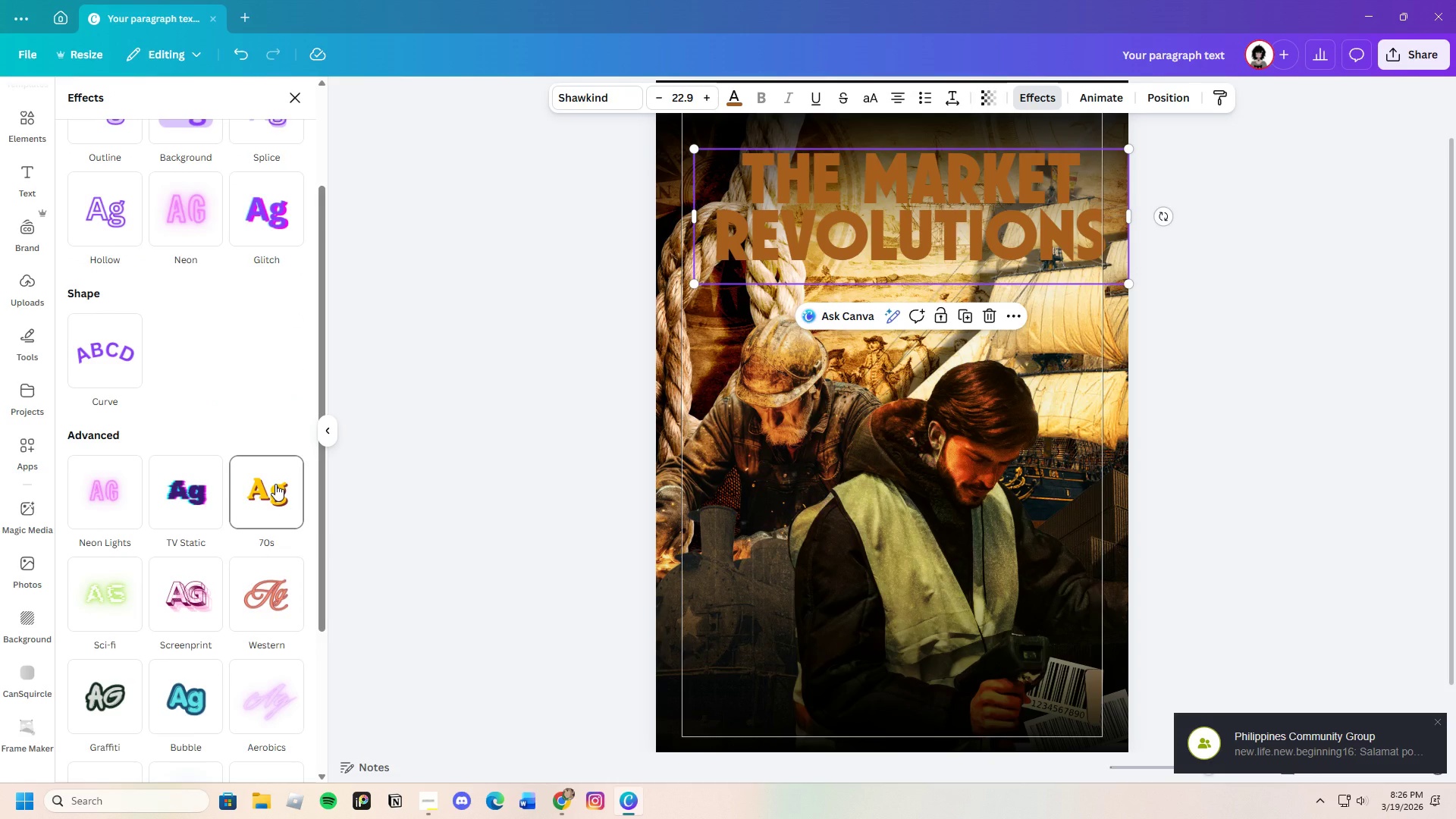 
left_click([275, 484])
 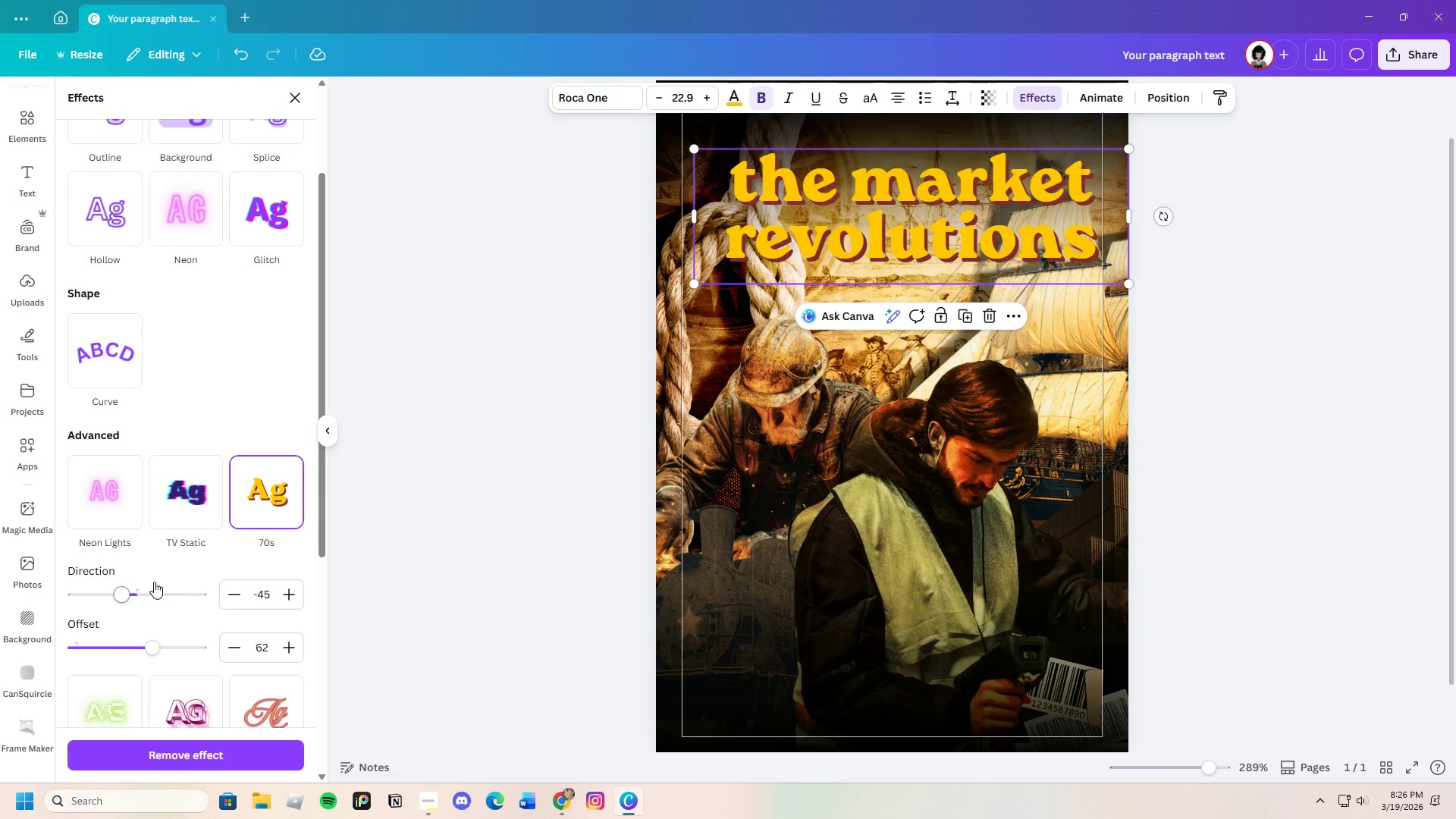 
wait(8.73)
 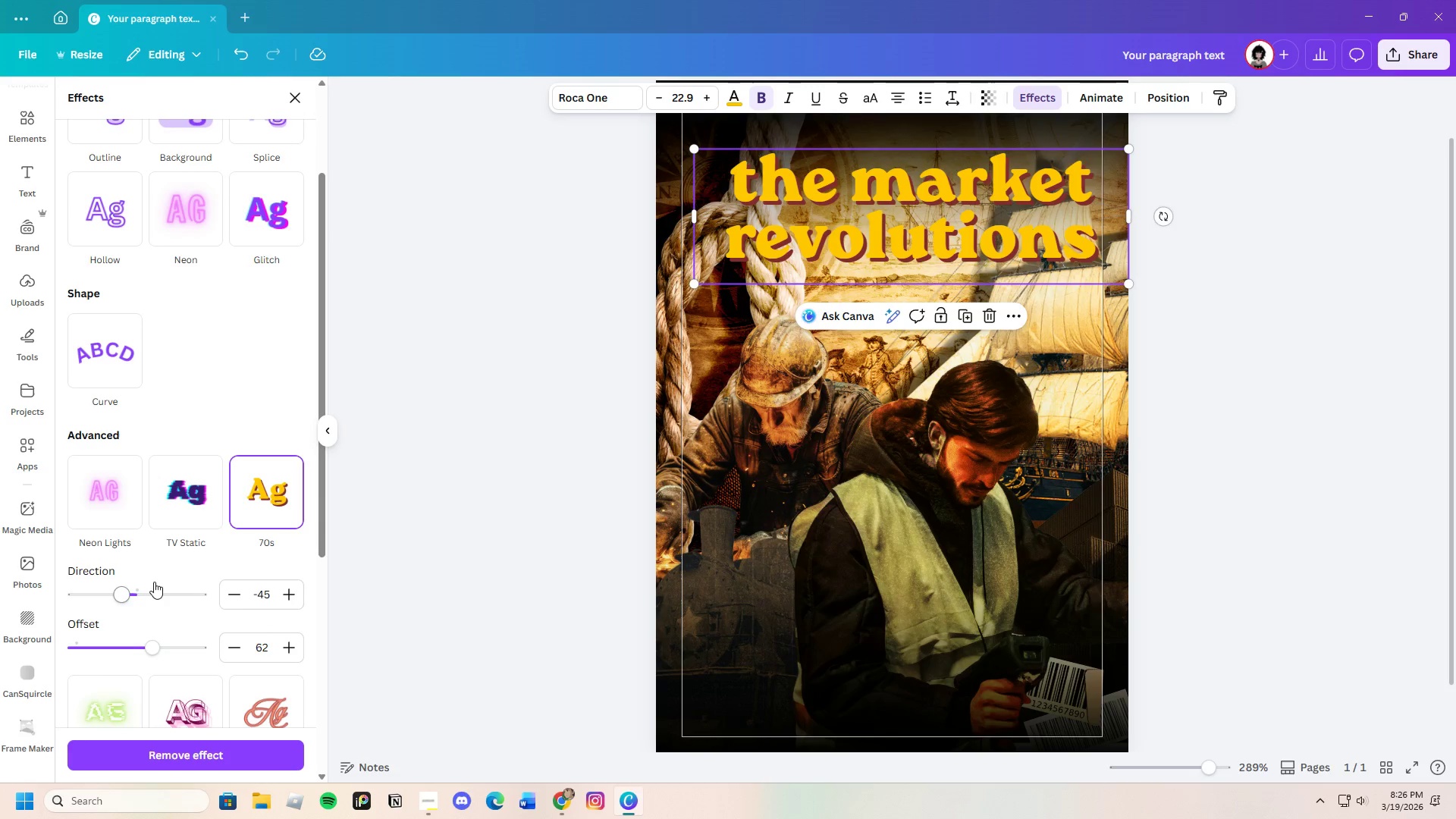 
scroll: coordinate [190, 576], scroll_direction: down, amount: 3.0
 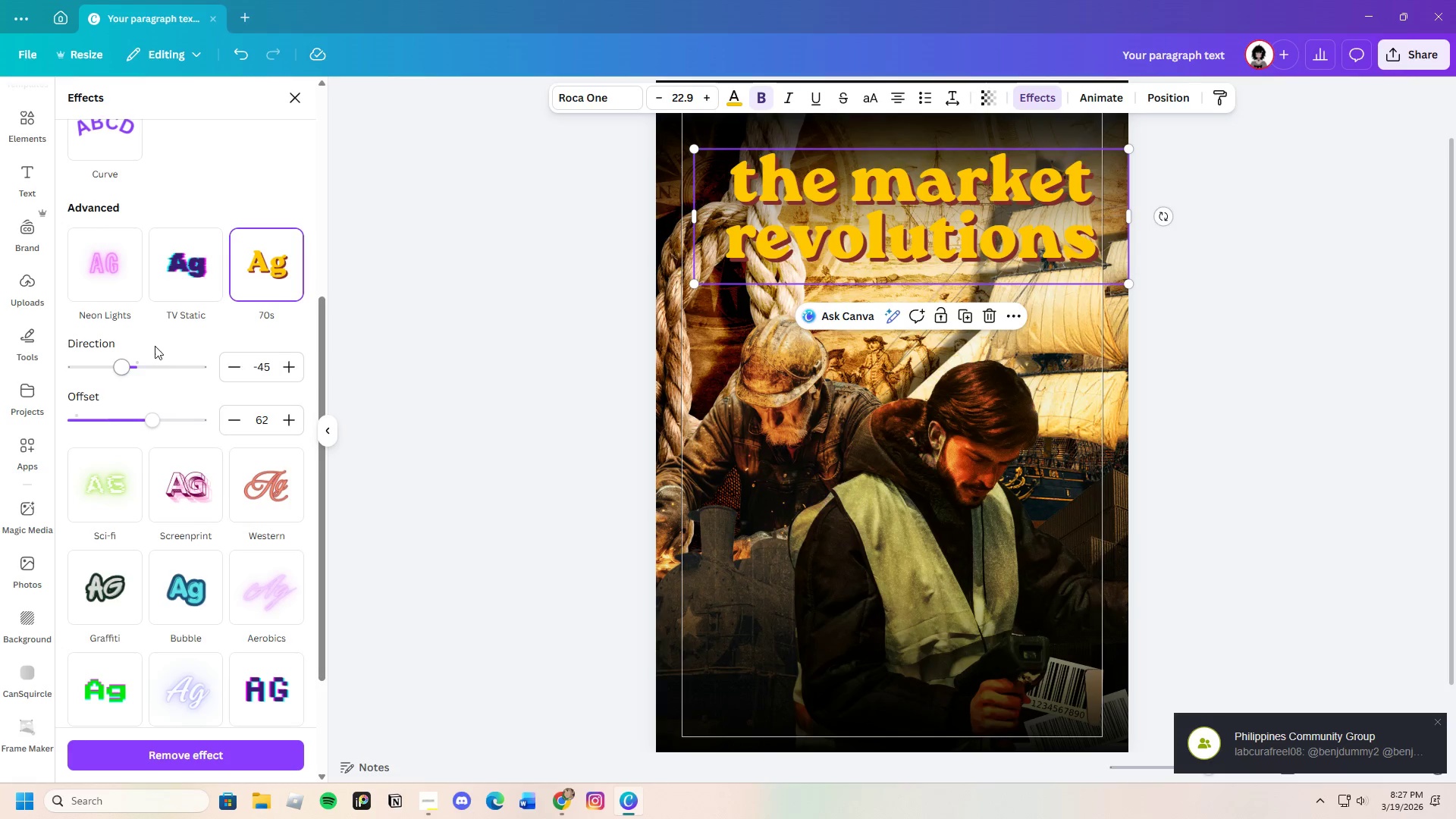 
left_click([735, 176])
 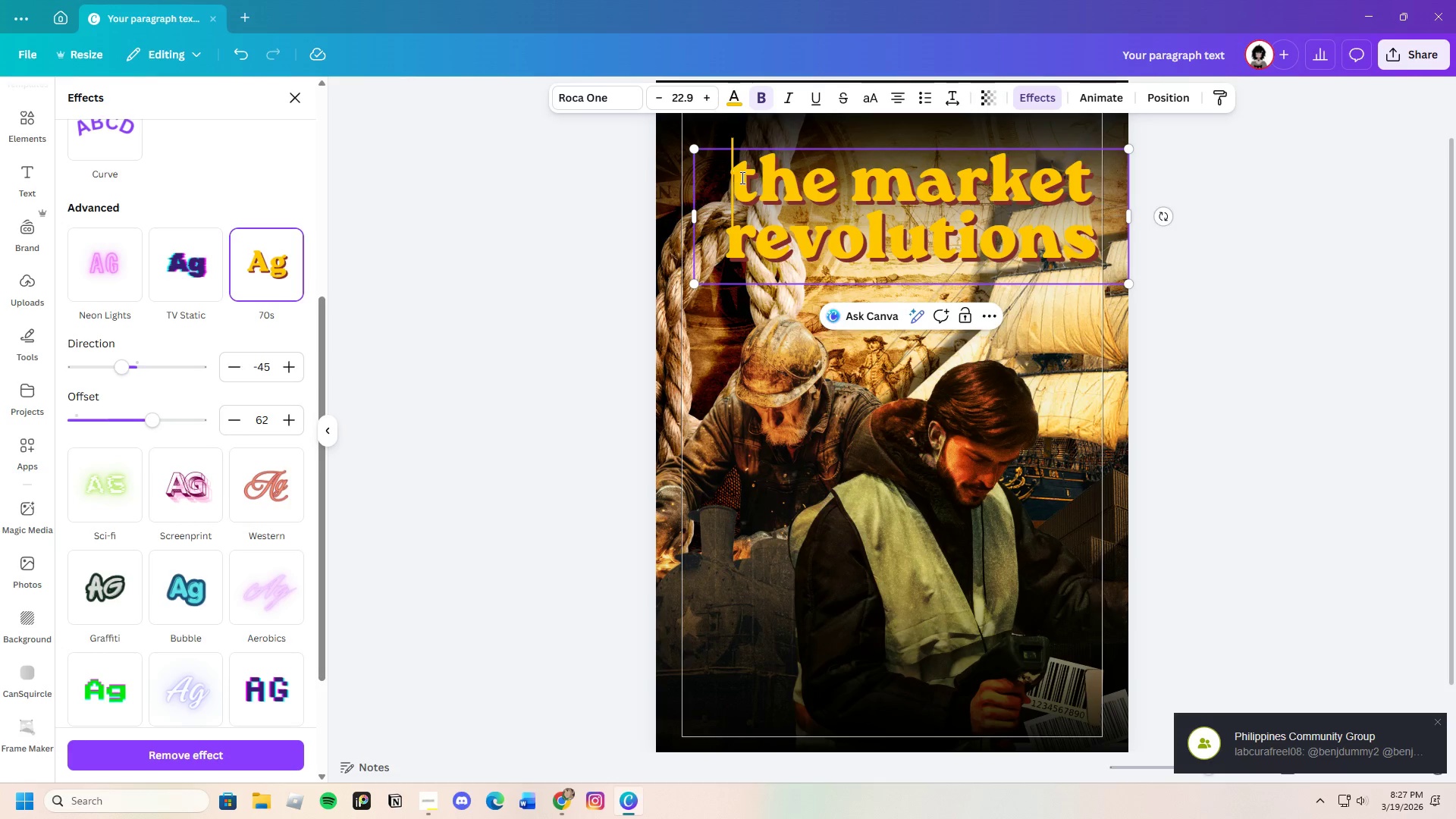 
left_click_drag(start_coordinate=[735, 176], to_coordinate=[1097, 241])
 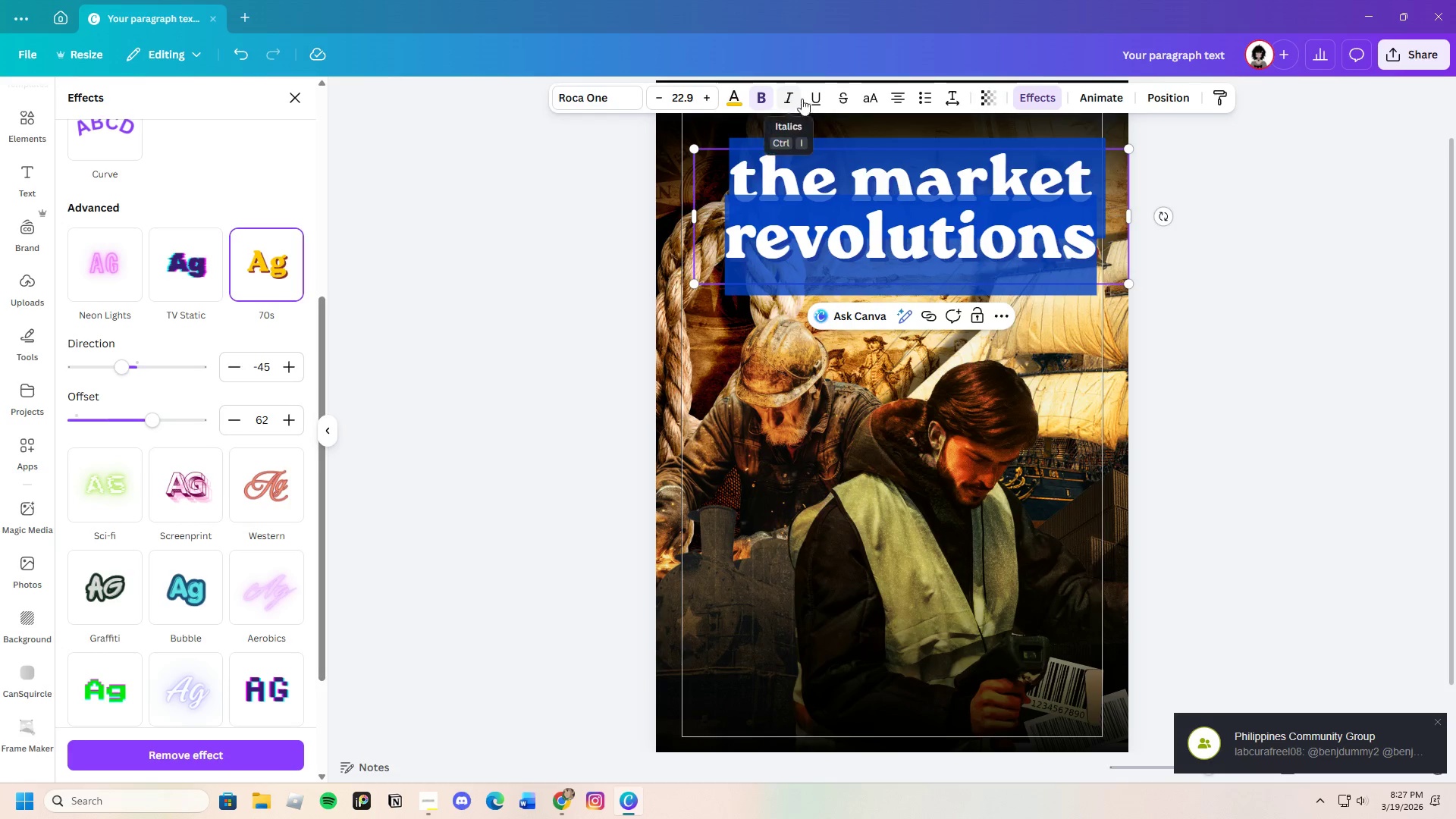 
left_click([873, 96])
 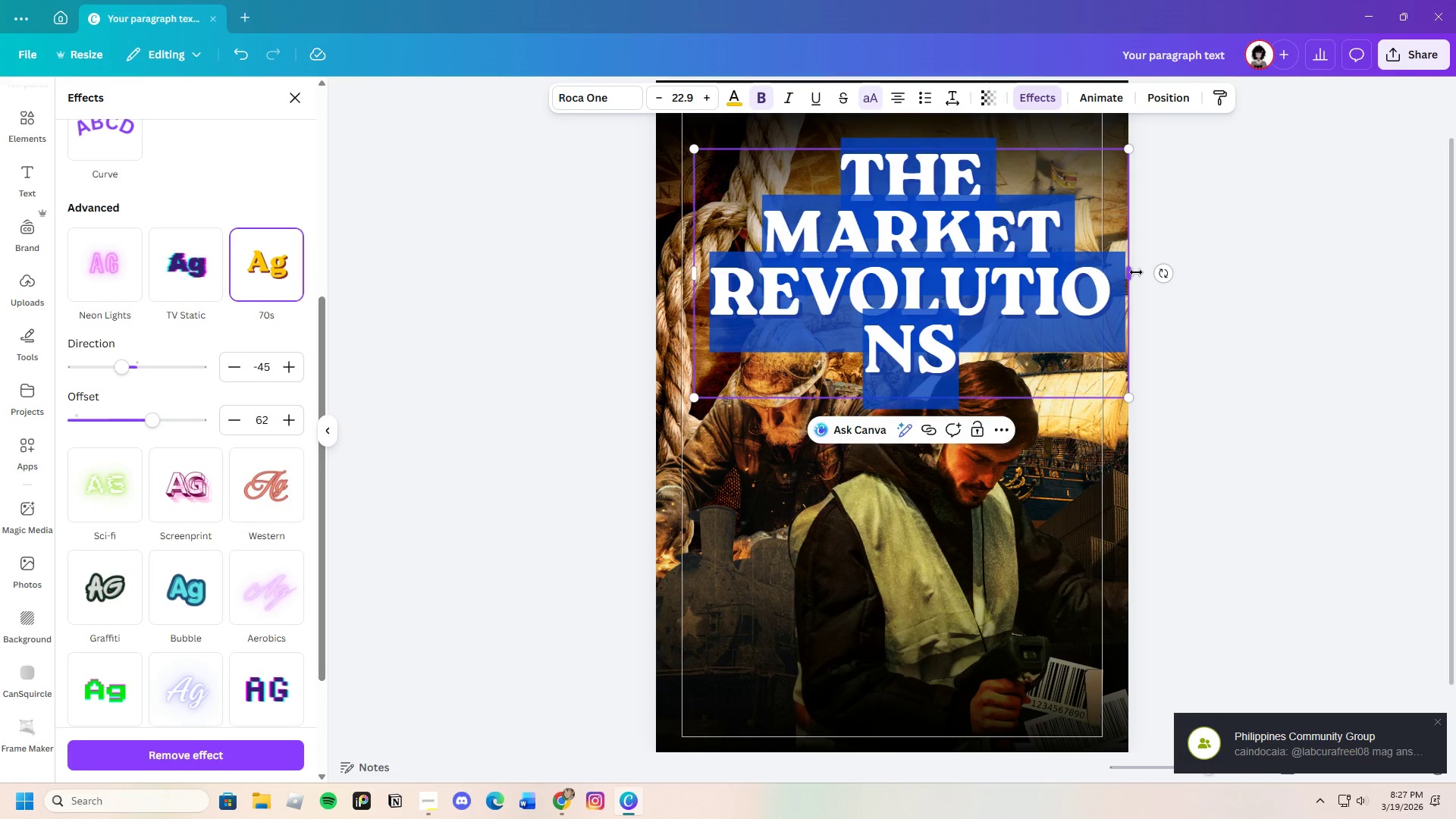 
scroll: coordinate [190, 585], scroll_direction: down, amount: 5.0
 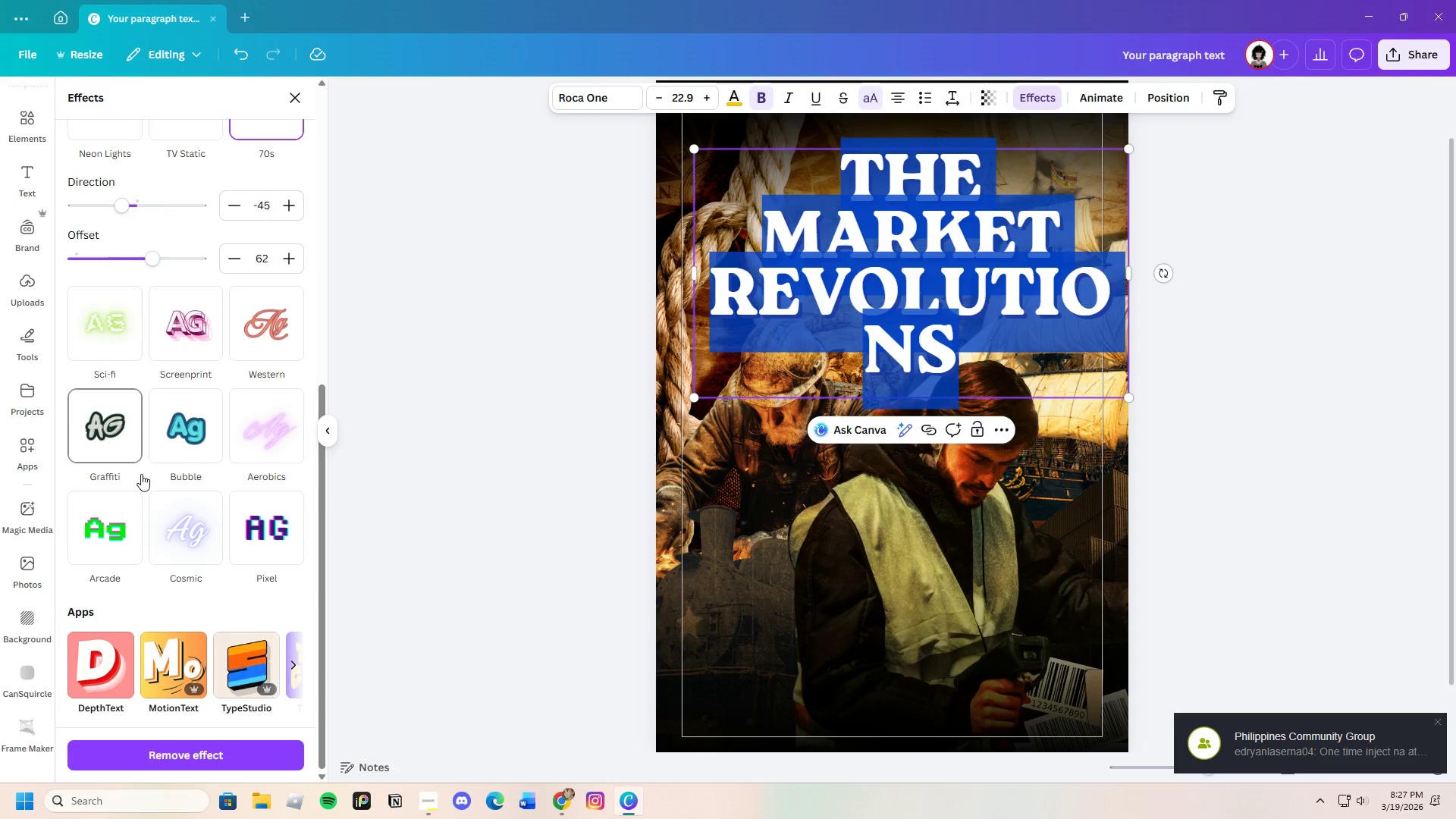 
scroll: coordinate [225, 551], scroll_direction: up, amount: 3.0
 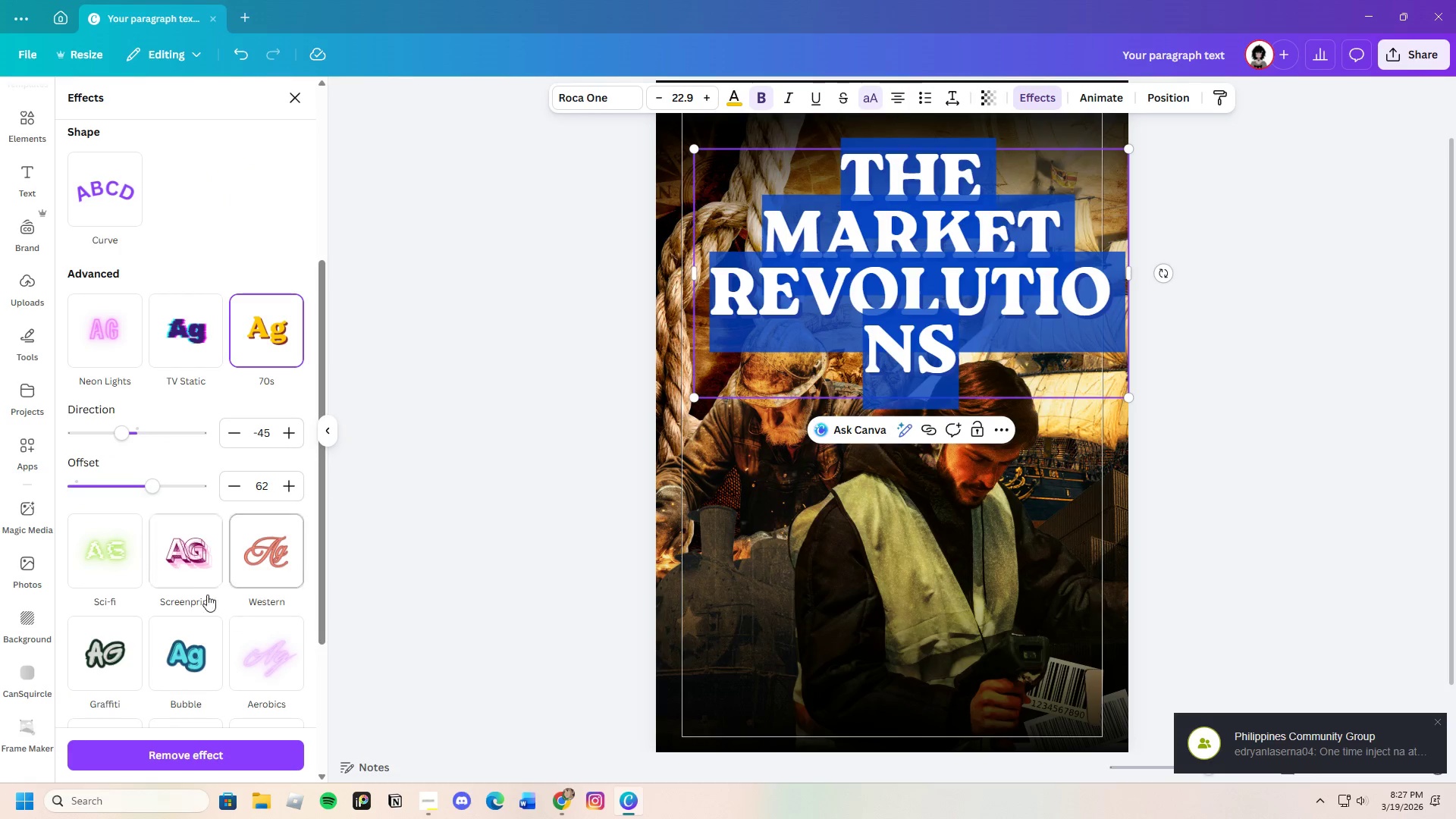 
left_click([179, 570])
 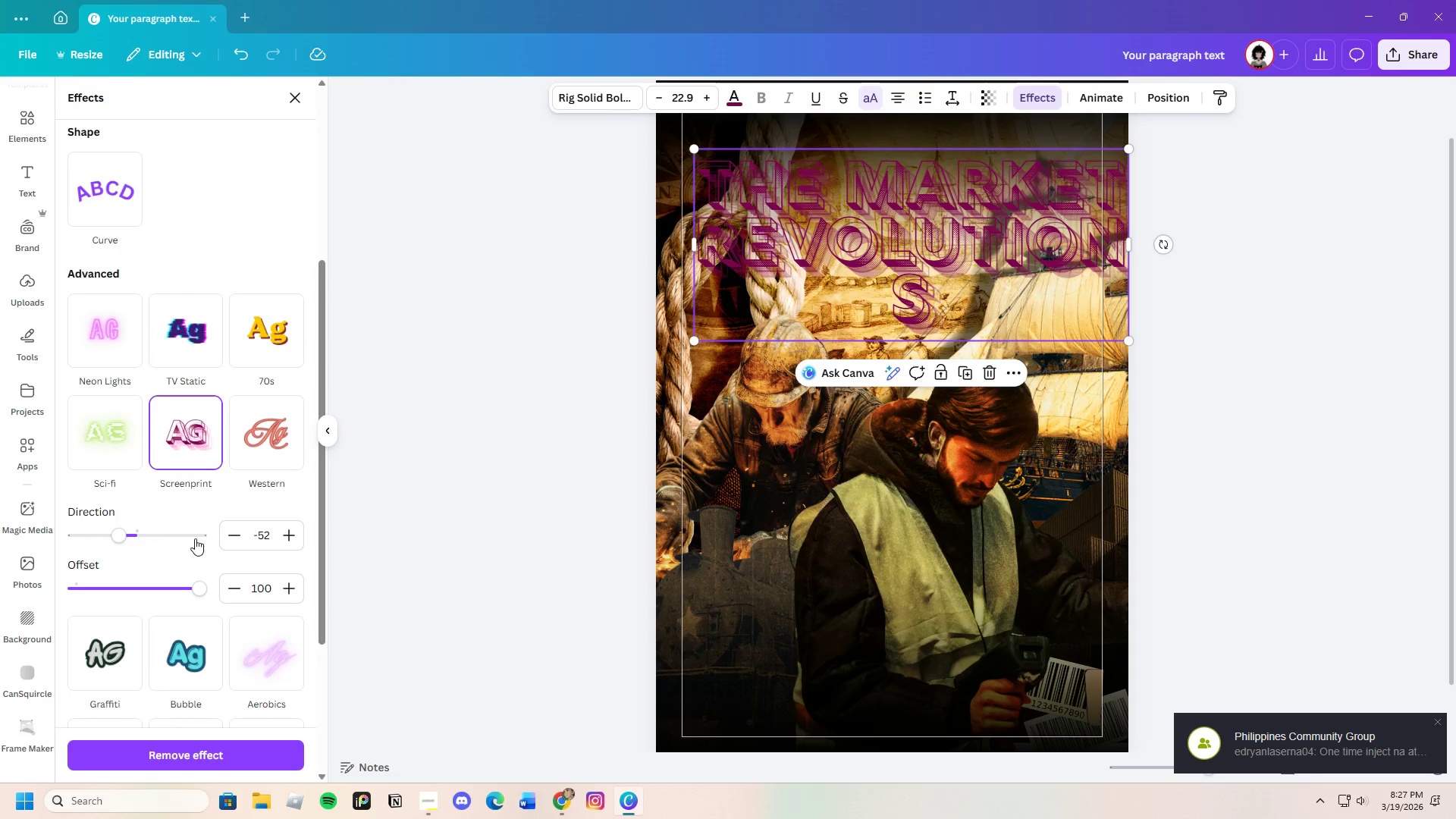 
left_click([290, 333])
 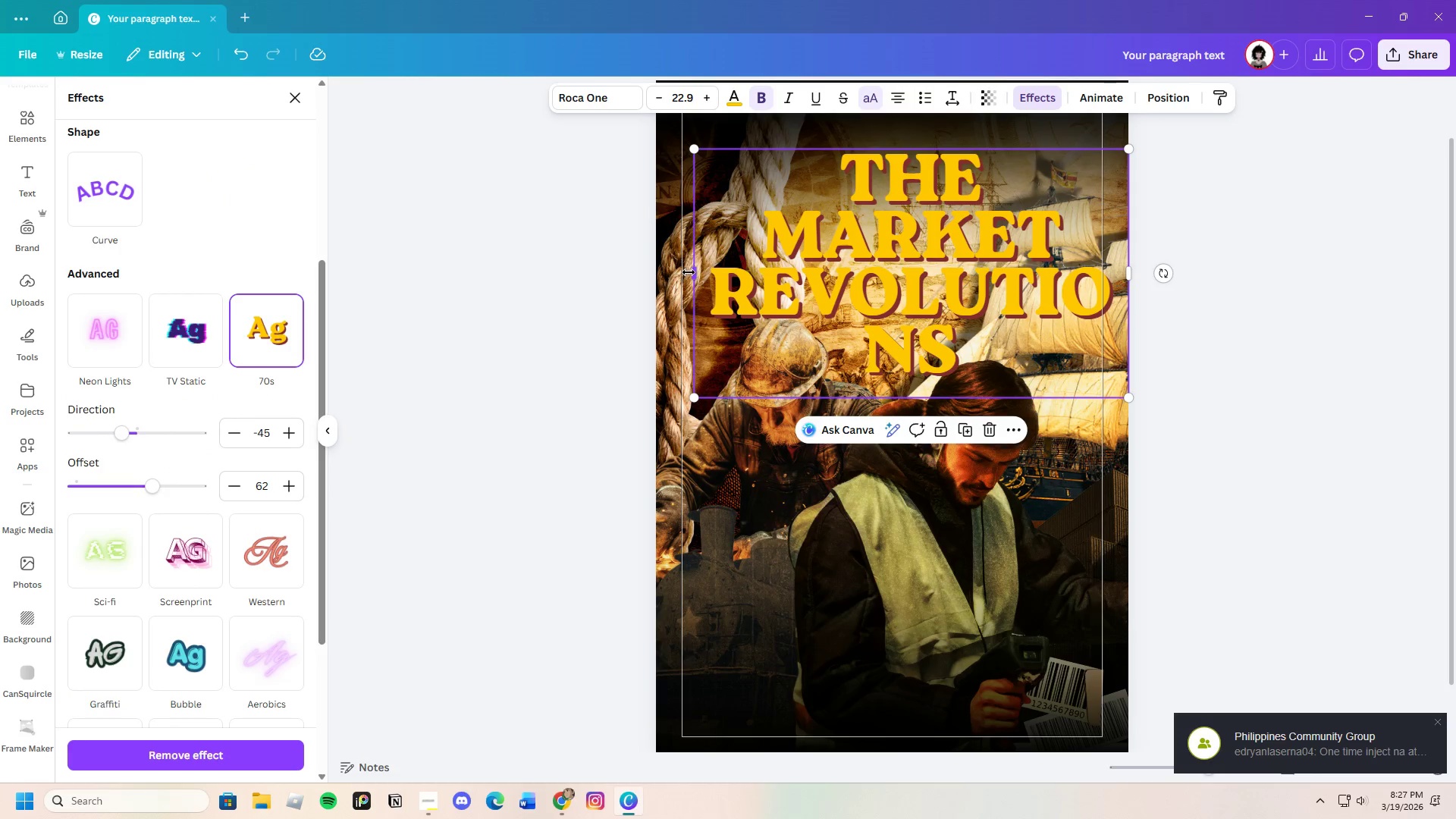 
left_click_drag(start_coordinate=[694, 271], to_coordinate=[613, 283])
 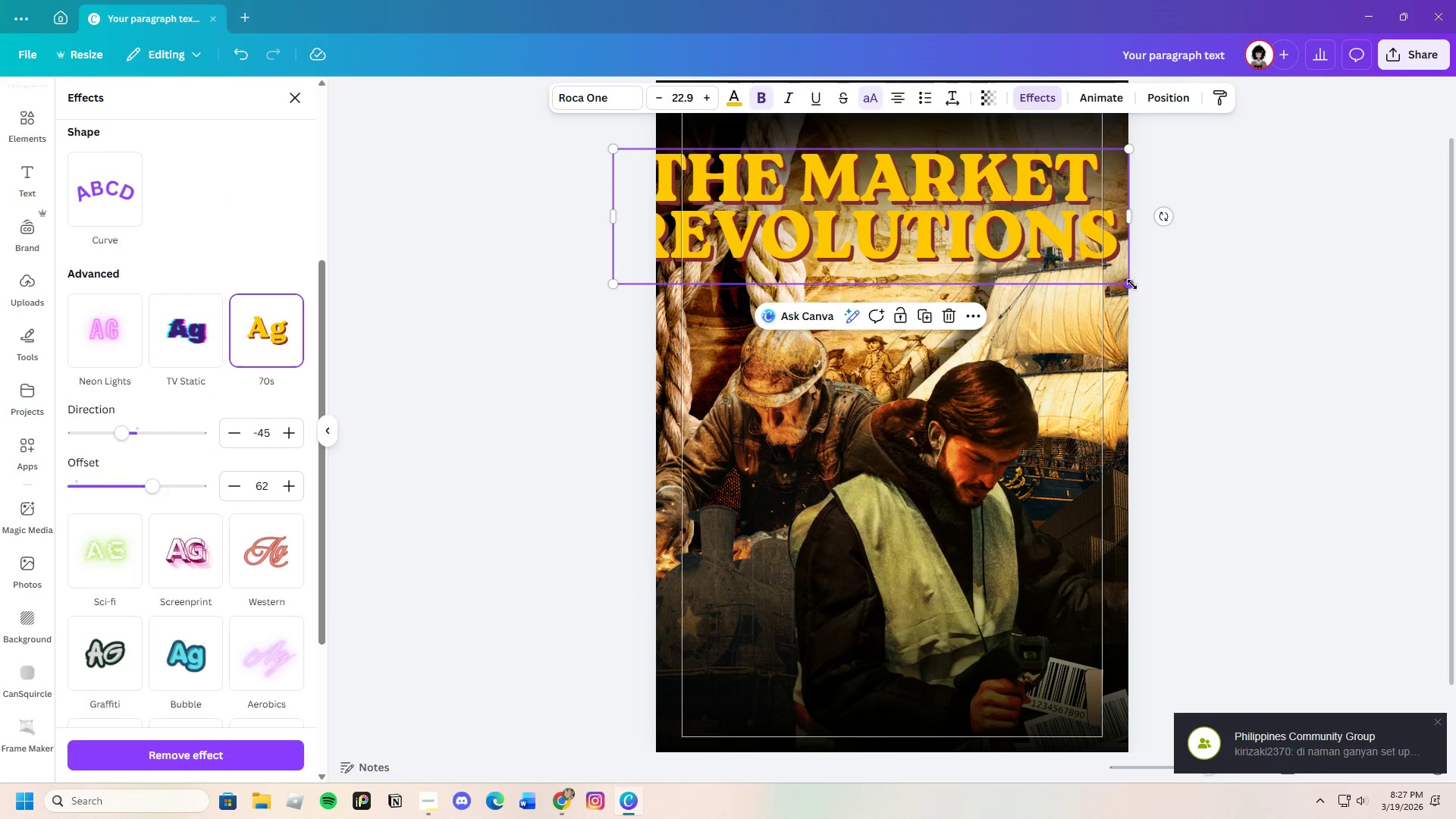 
left_click_drag(start_coordinate=[1130, 285], to_coordinate=[995, 266])
 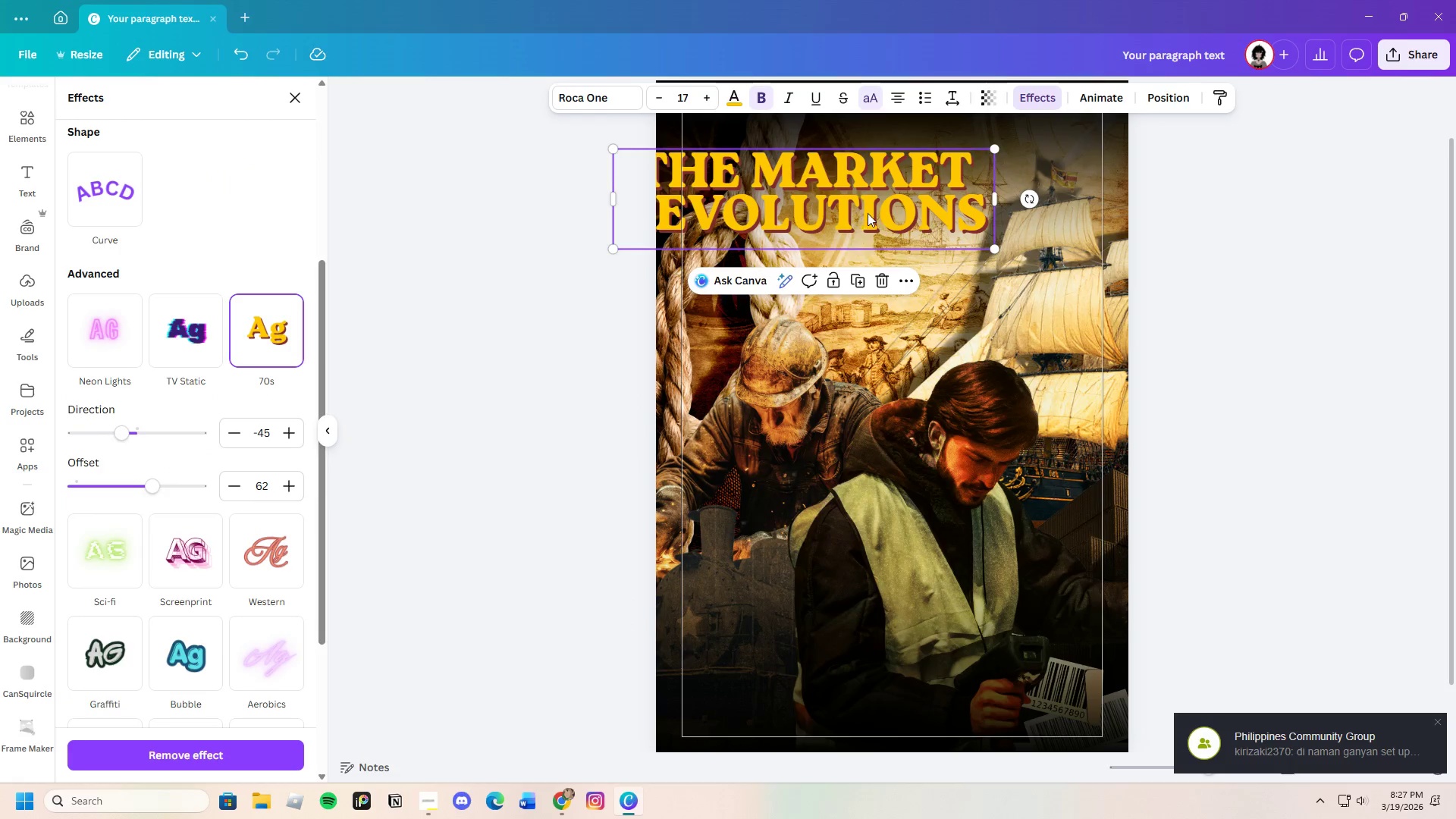 
left_click_drag(start_coordinate=[869, 213], to_coordinate=[962, 240])
 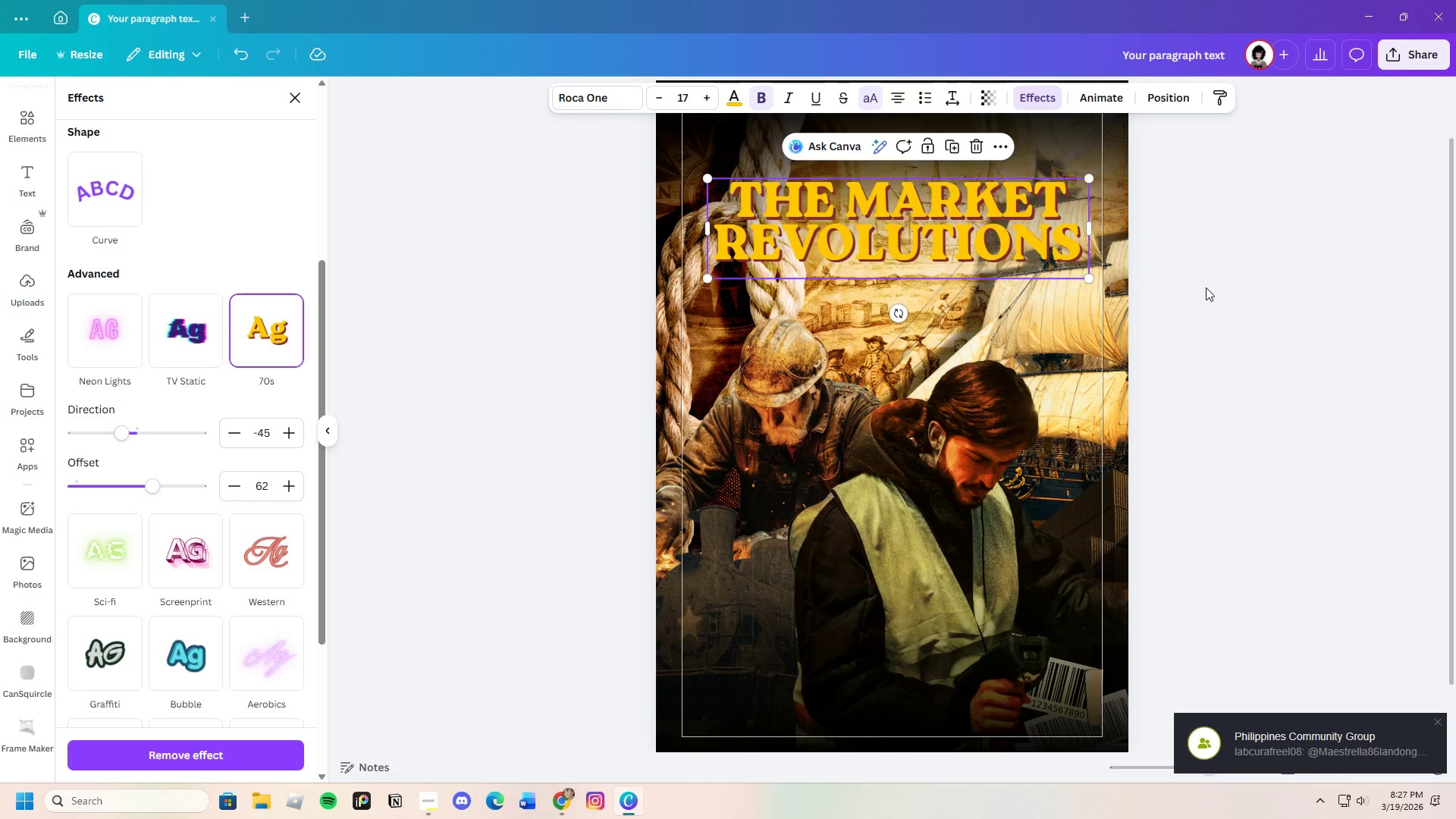 
left_click([1206, 287])
 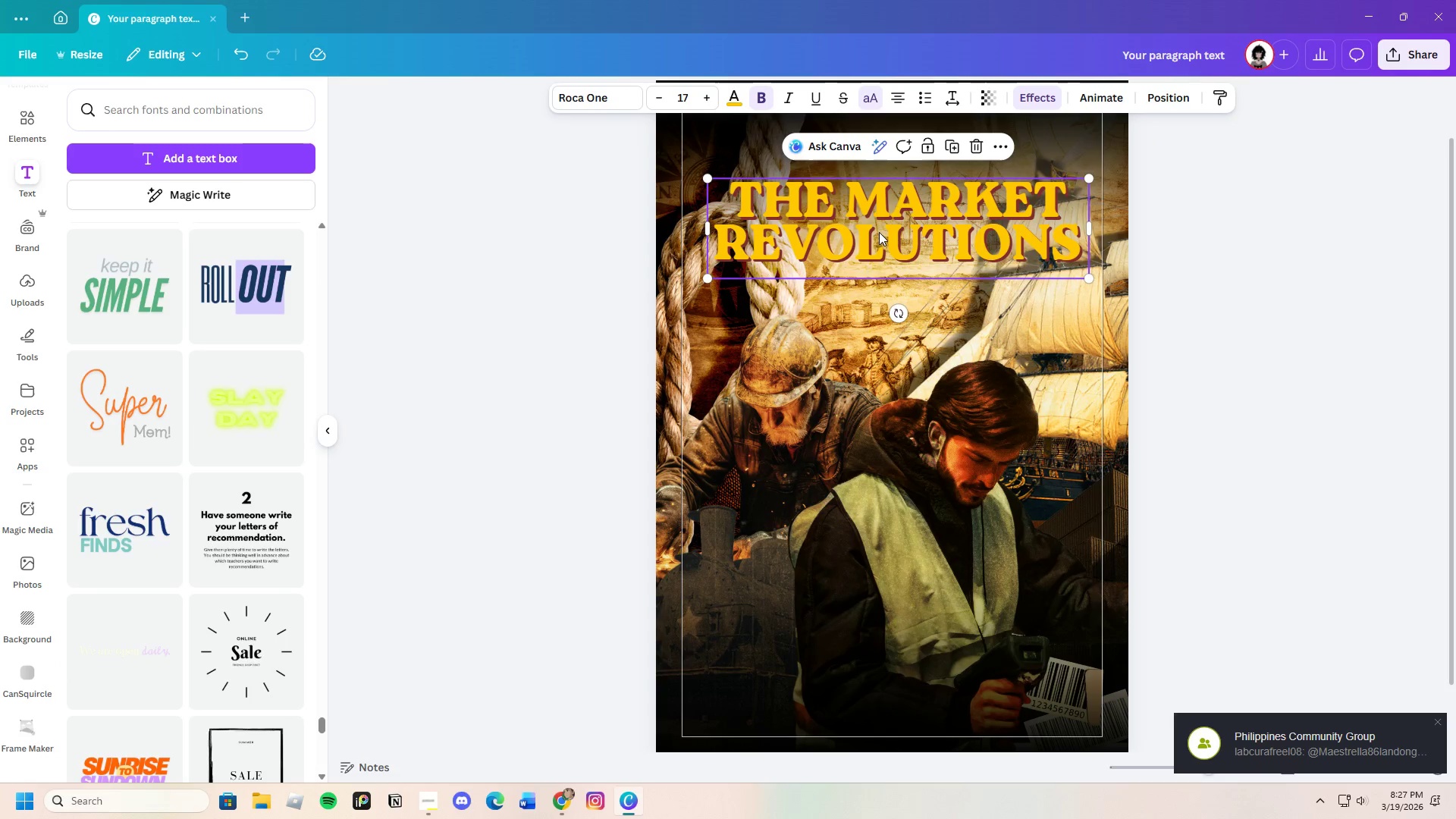 
left_click([875, 231])
 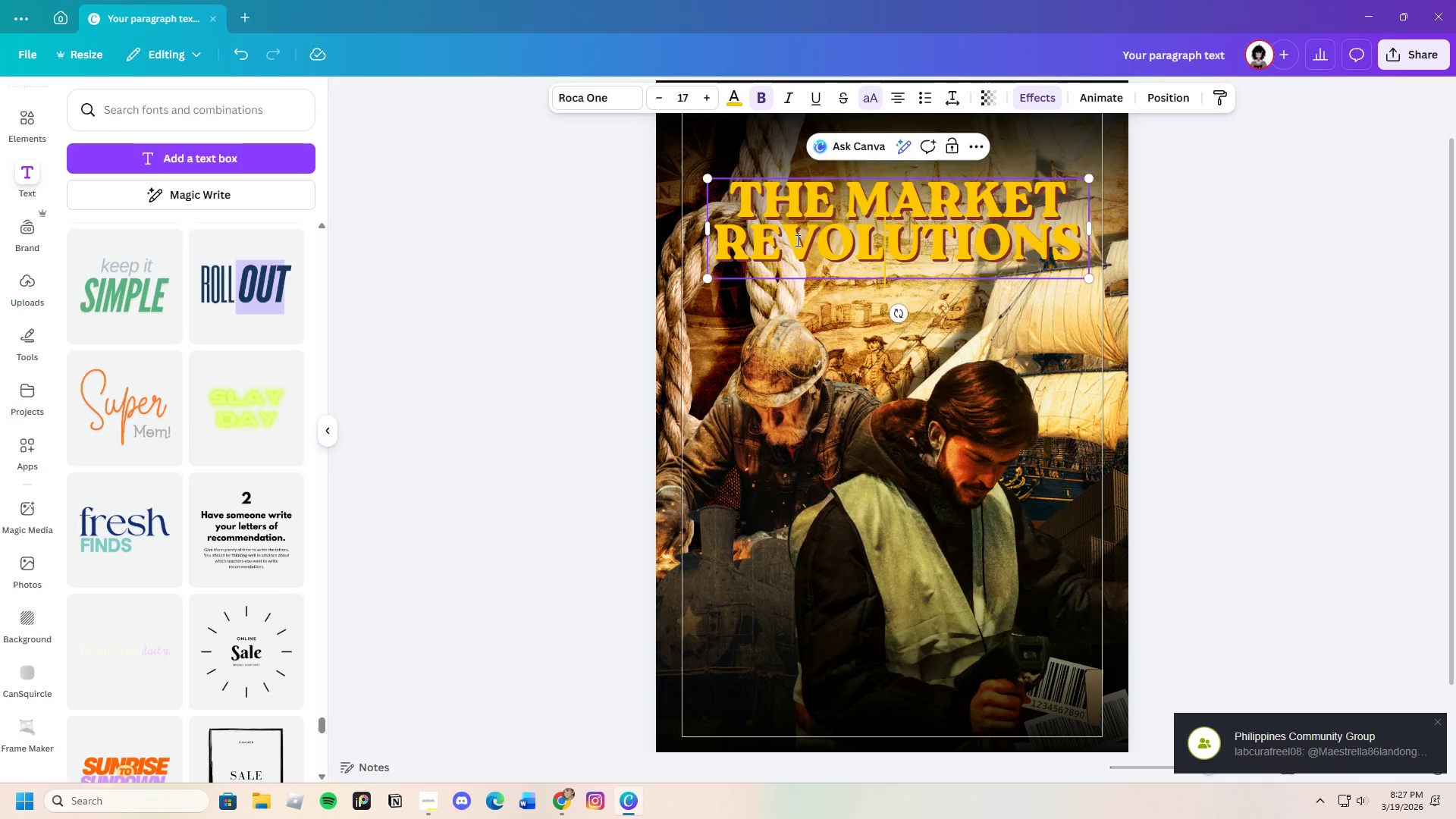 
left_click([716, 205])
 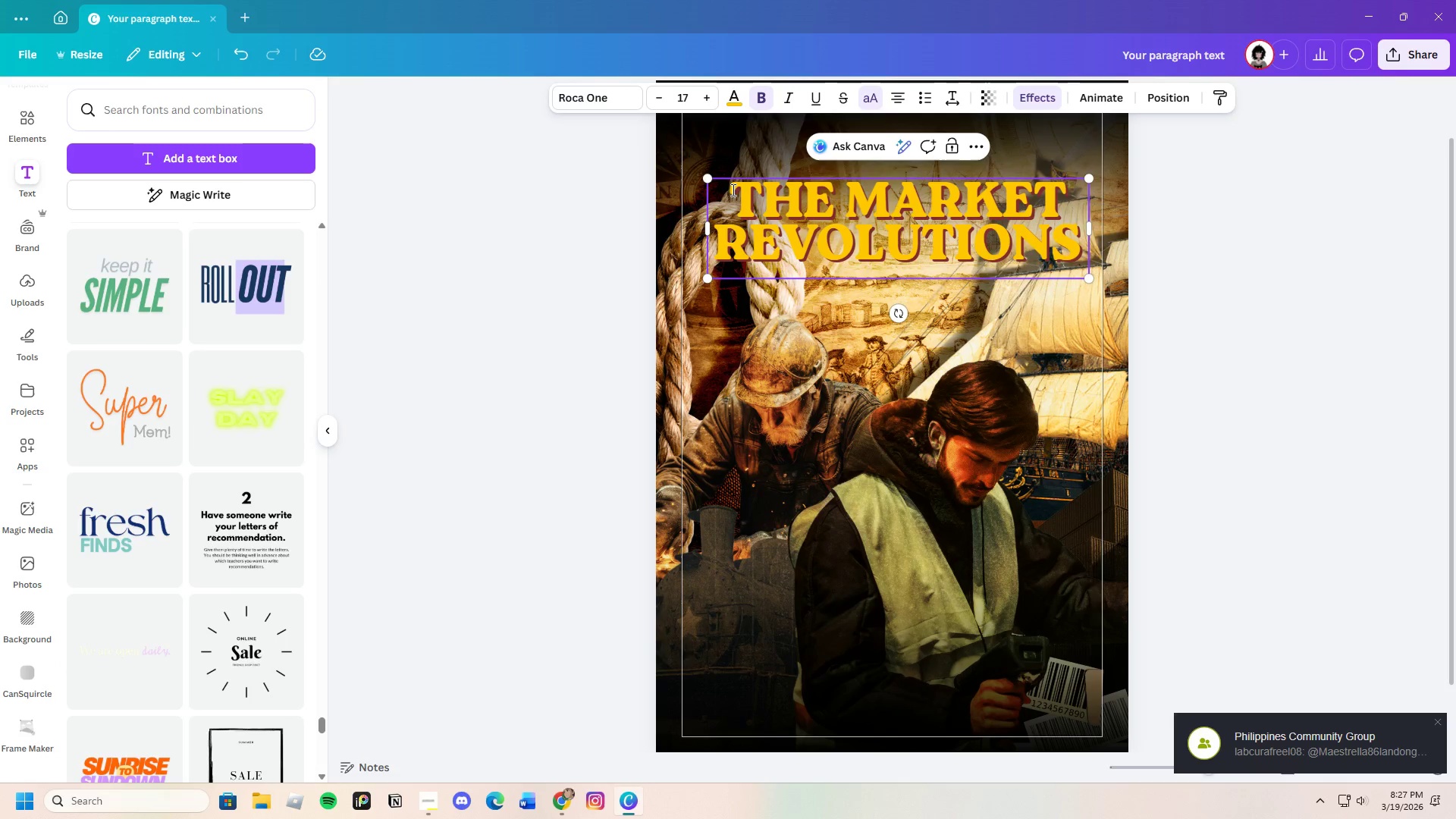 
left_click_drag(start_coordinate=[732, 190], to_coordinate=[1083, 249])
 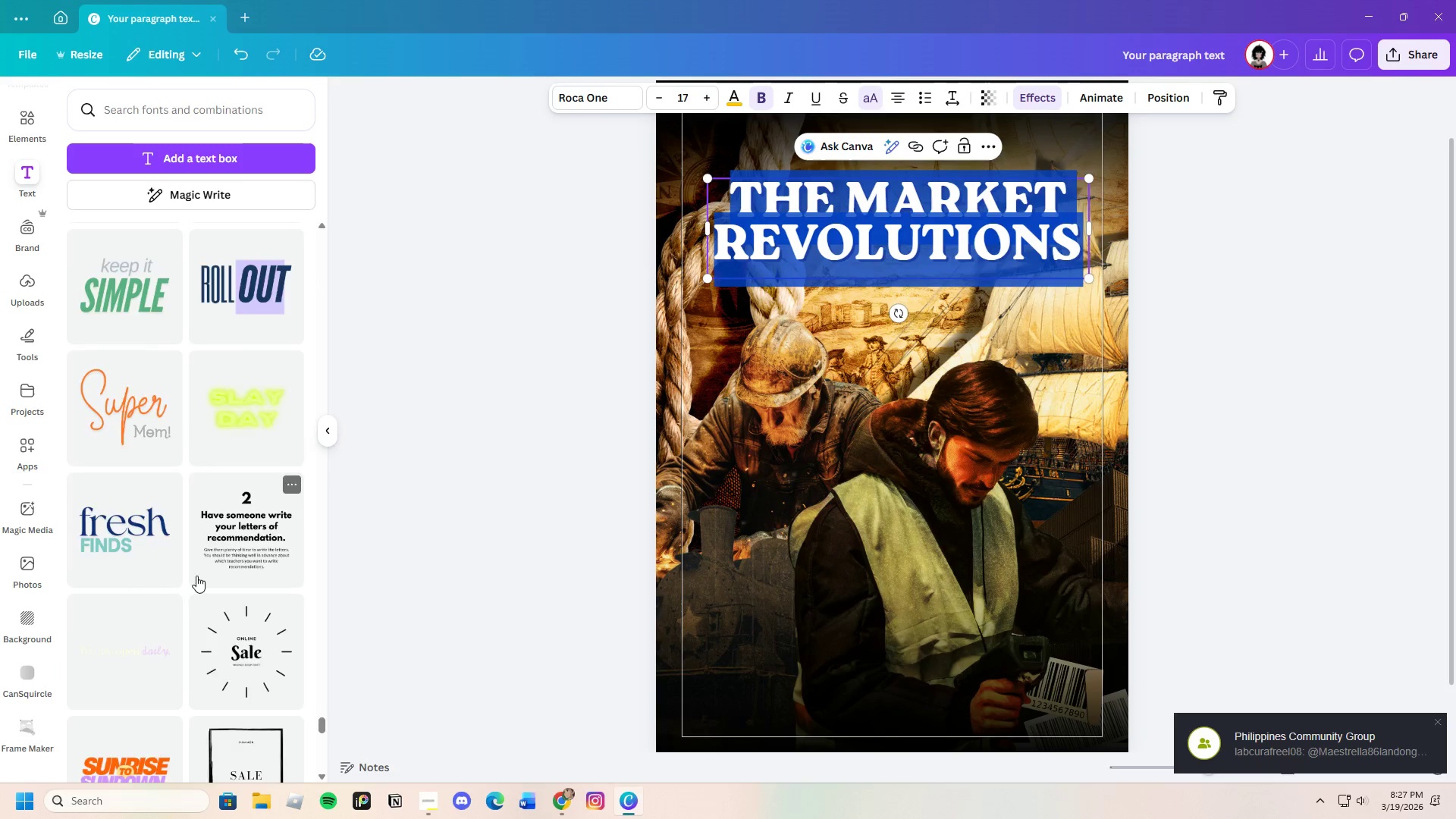 
scroll: coordinate [196, 577], scroll_direction: down, amount: 3.0
 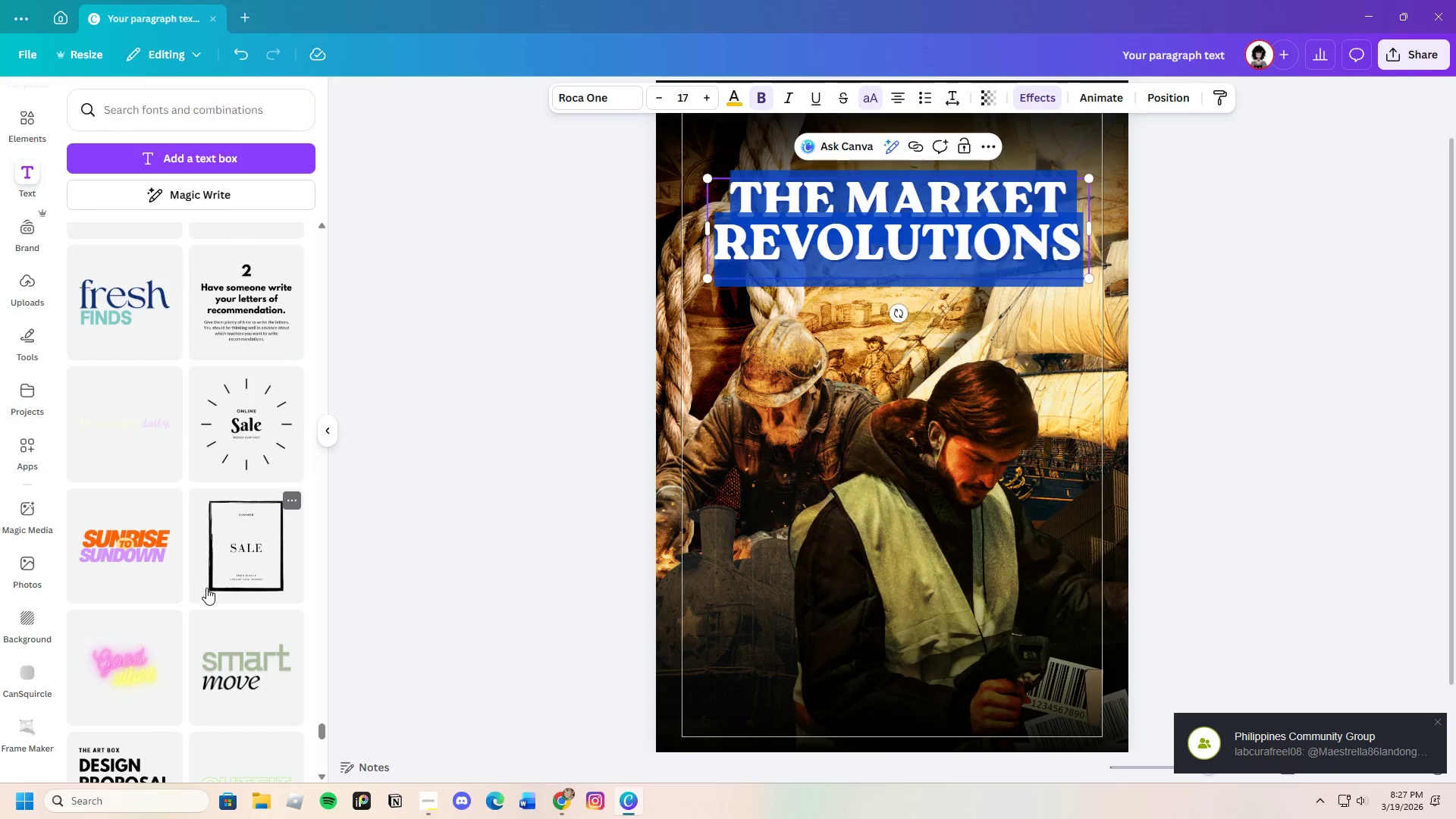 
scroll: coordinate [212, 586], scroll_direction: up, amount: 3.0
 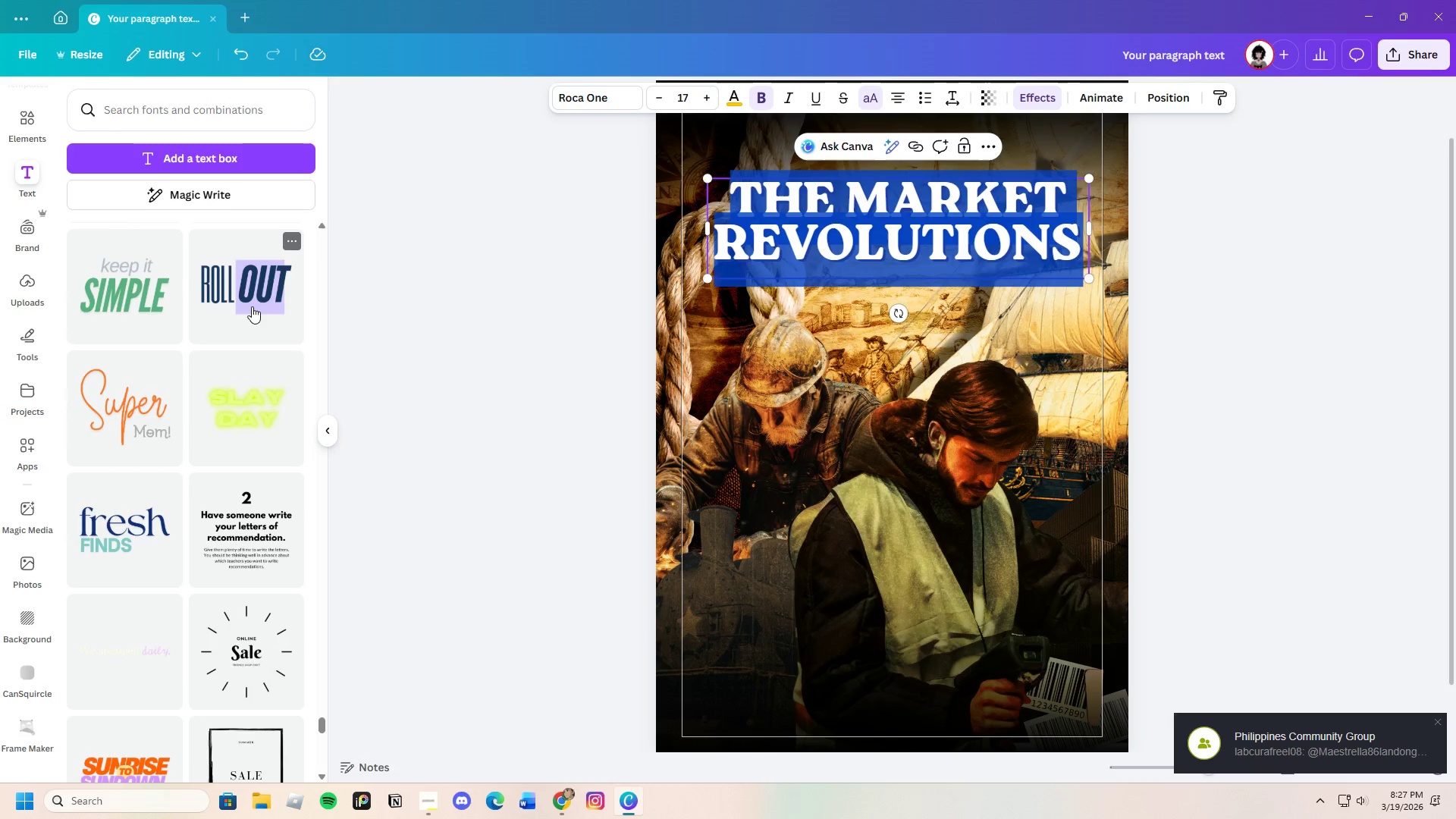 
left_click([247, 305])
 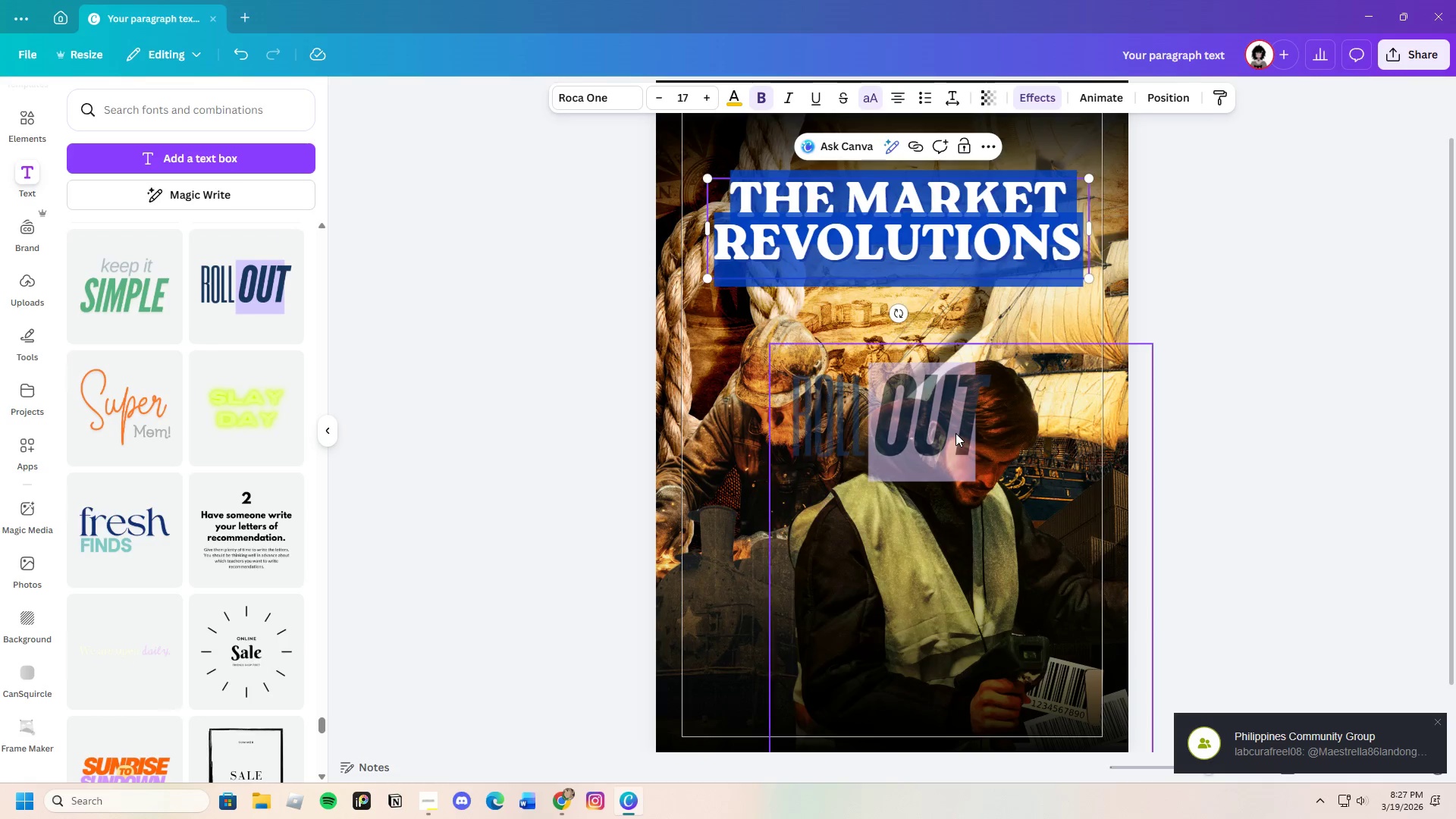 
left_click([933, 422])
 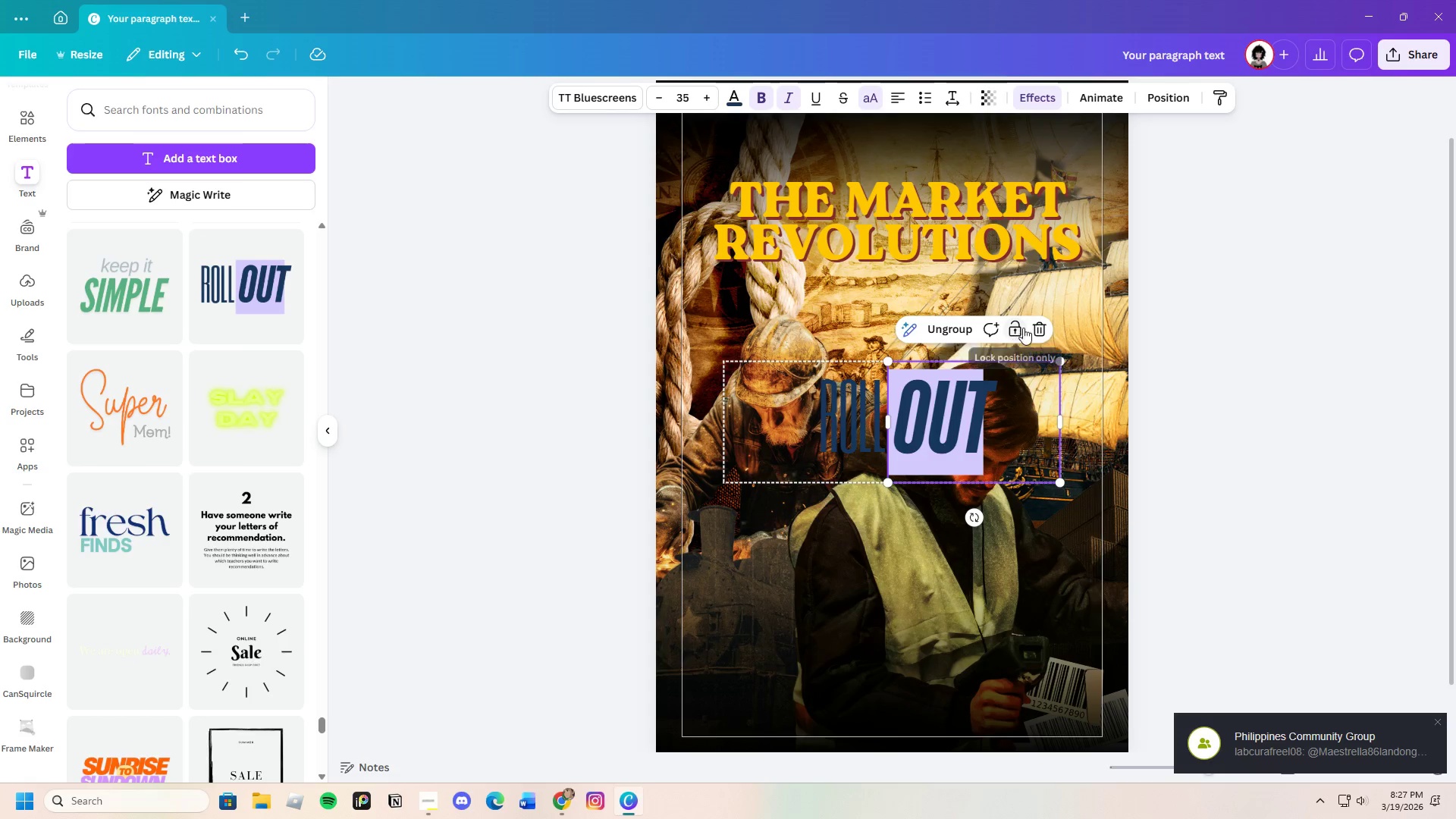 
left_click([1037, 325])
 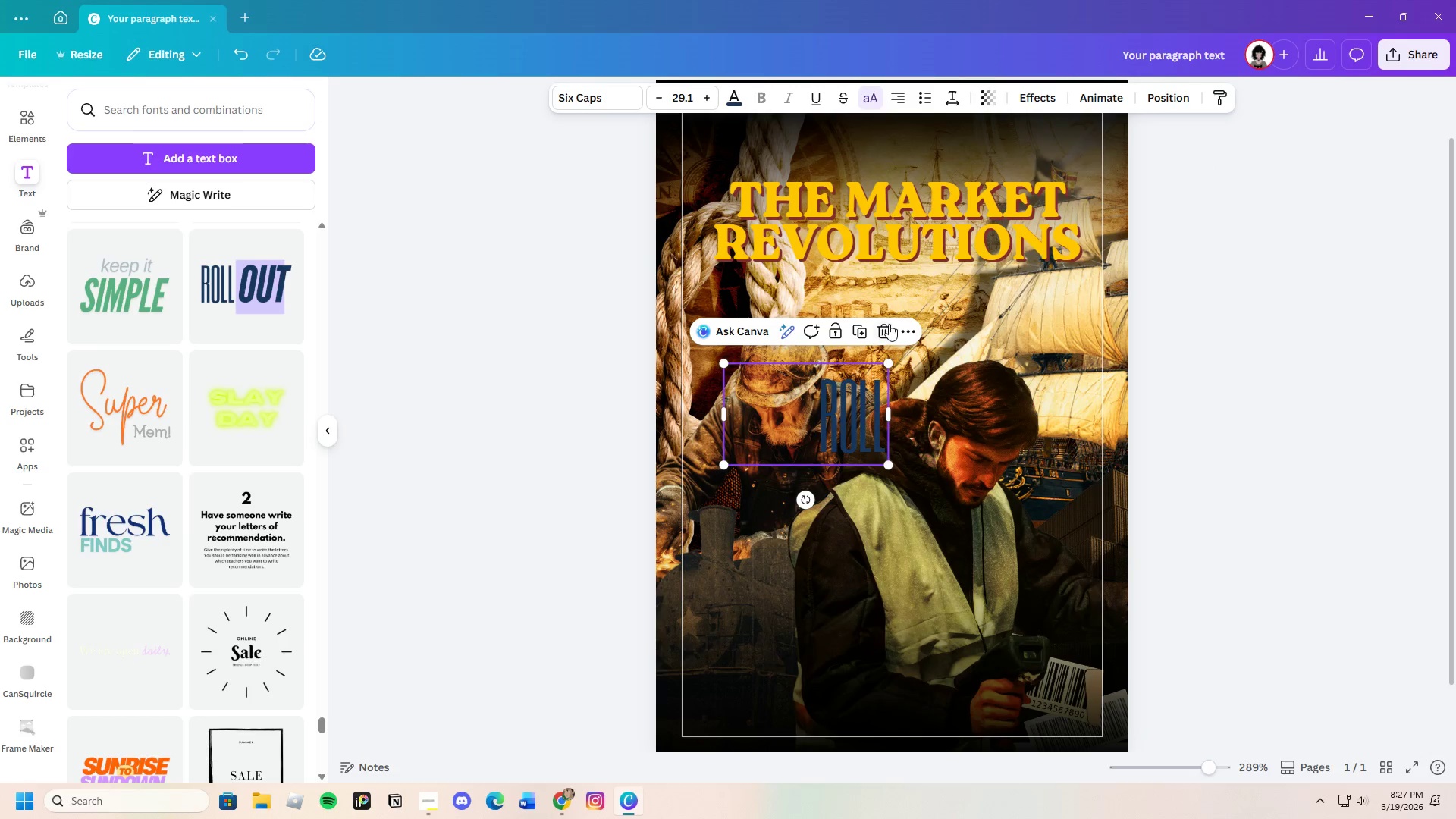 
left_click([885, 325])
 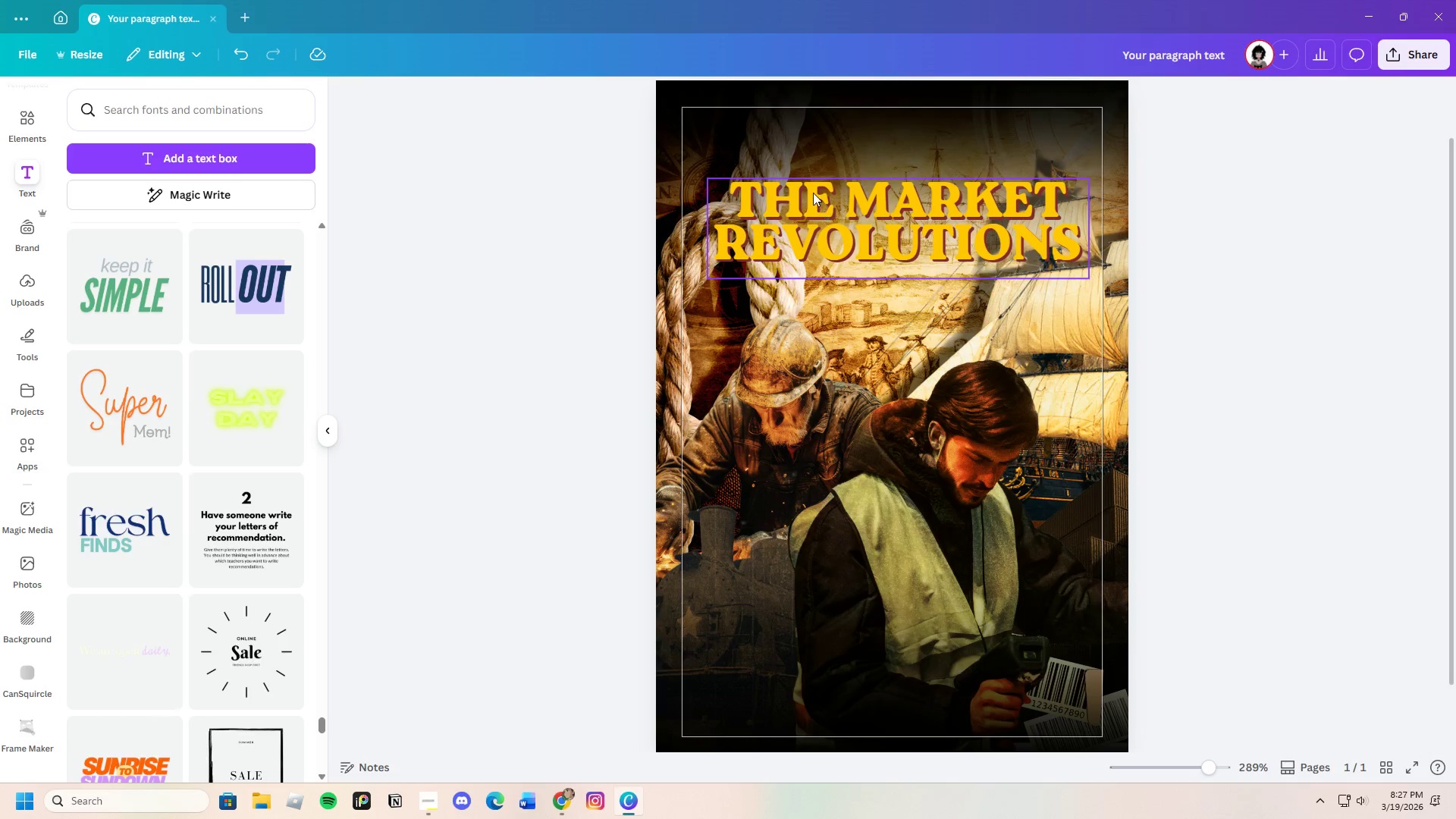 
left_click([813, 193])
 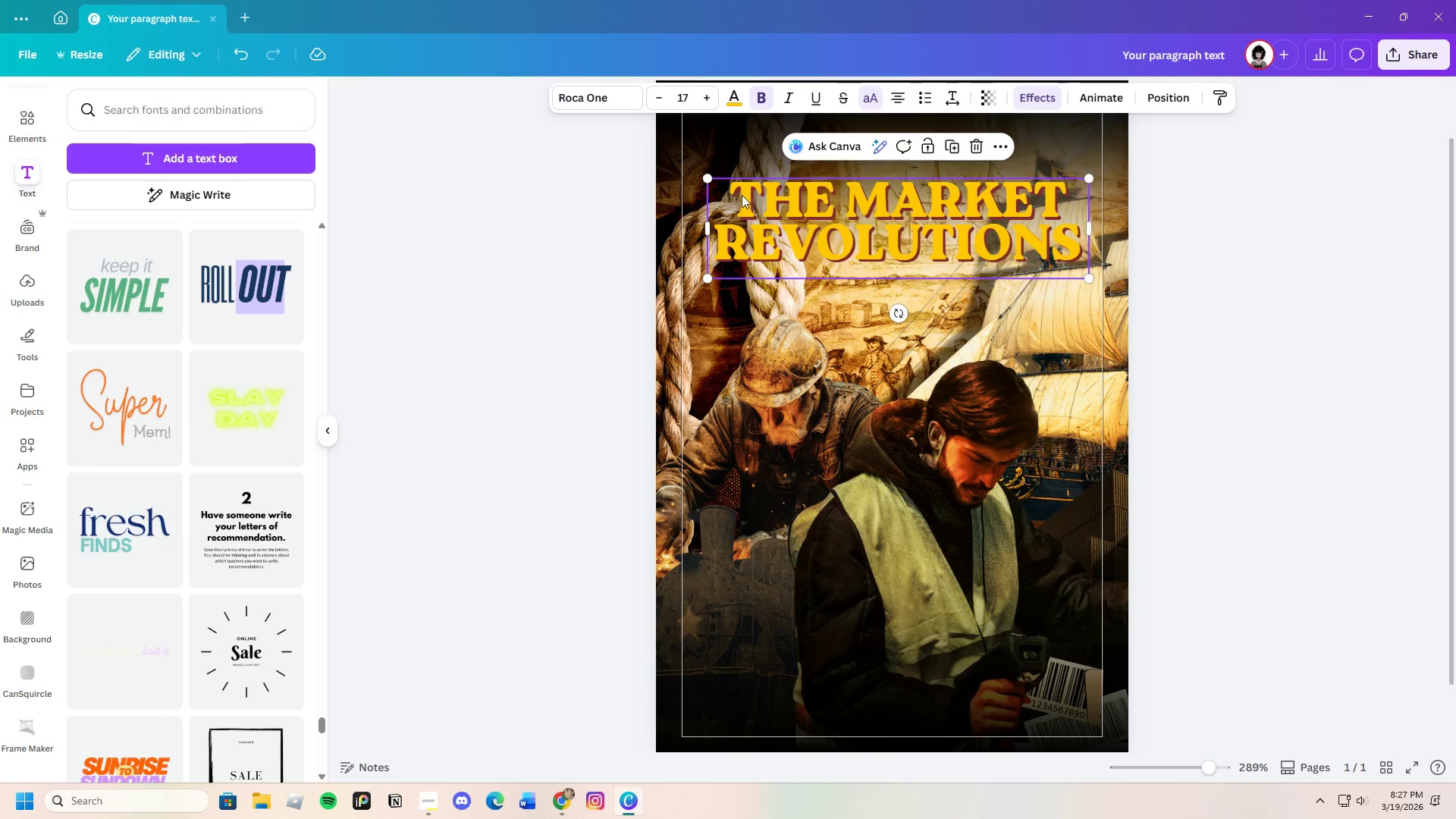 
left_click([739, 195])
 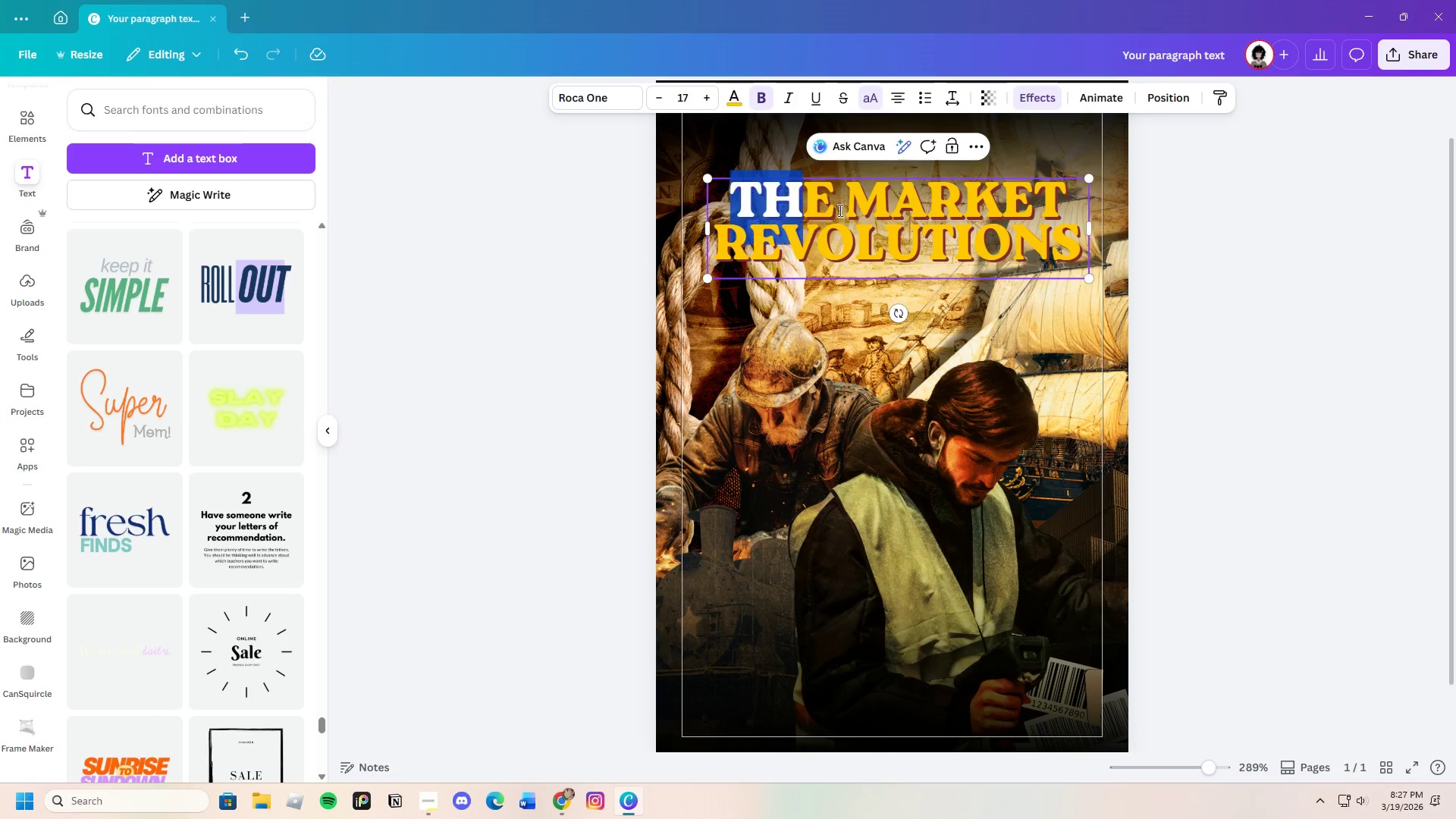 
left_click_drag(start_coordinate=[742, 195], to_coordinate=[1095, 248])
 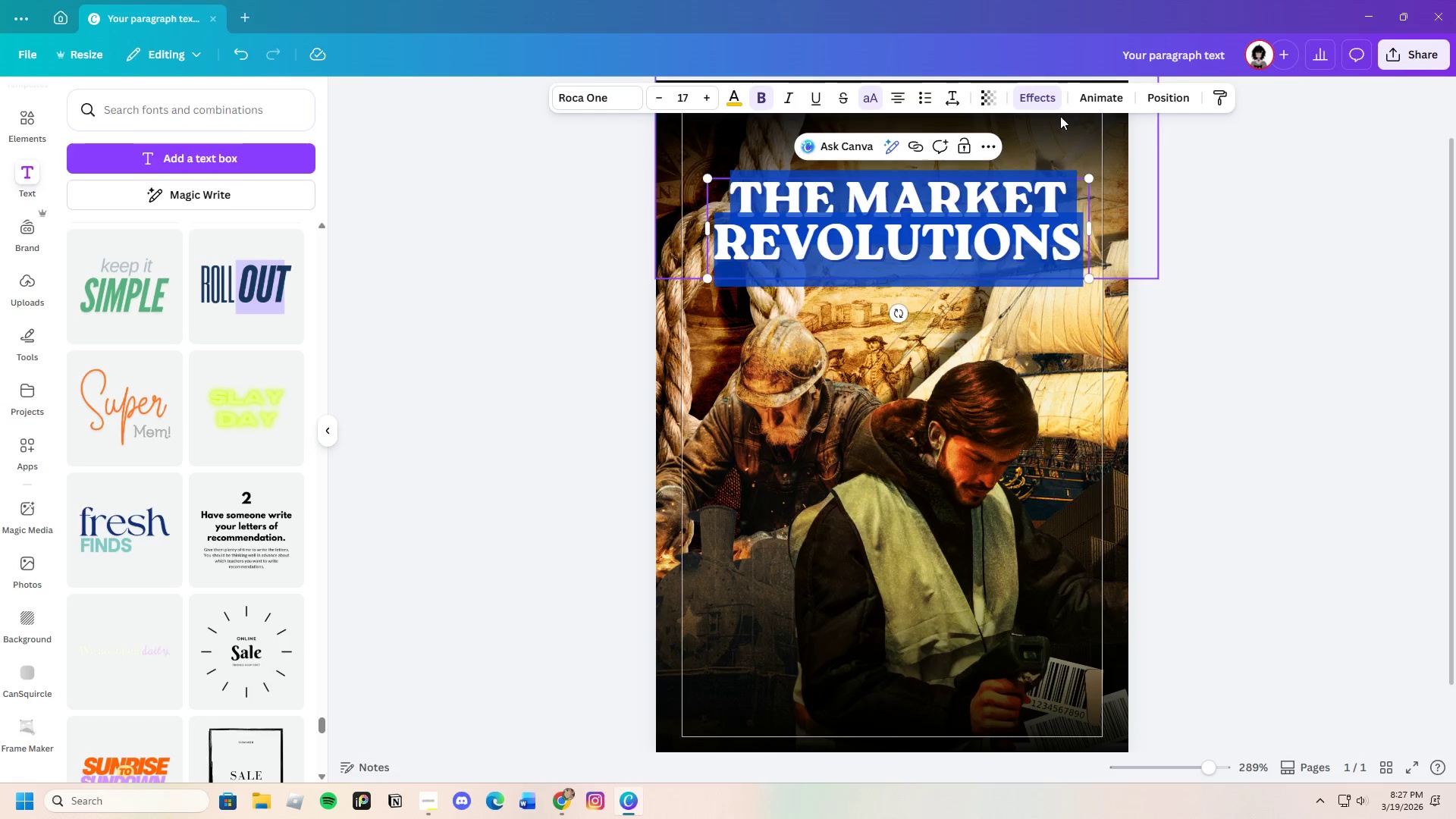 
left_click([1017, 89])
 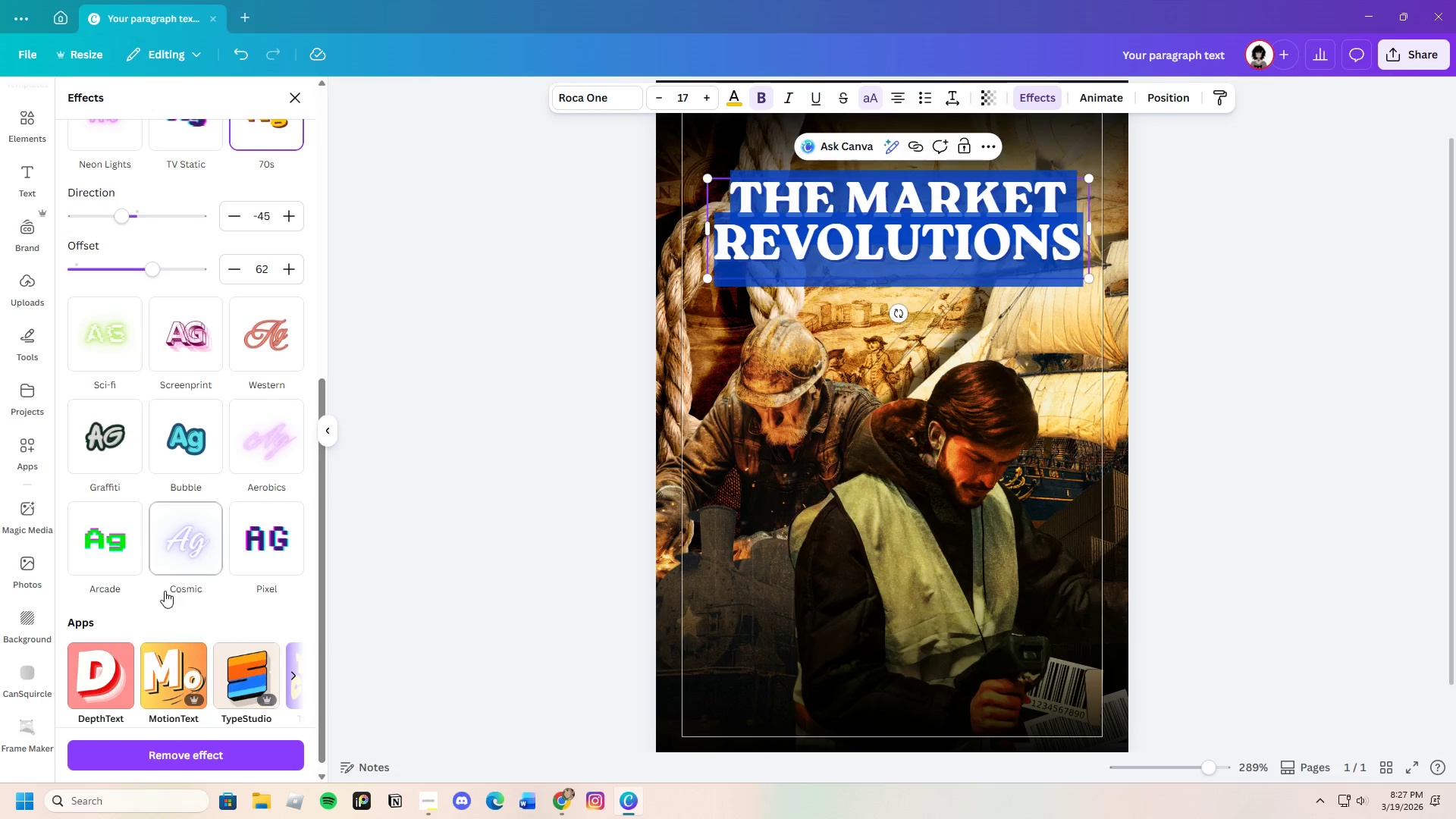 
scroll: coordinate [159, 667], scroll_direction: down, amount: 3.0
 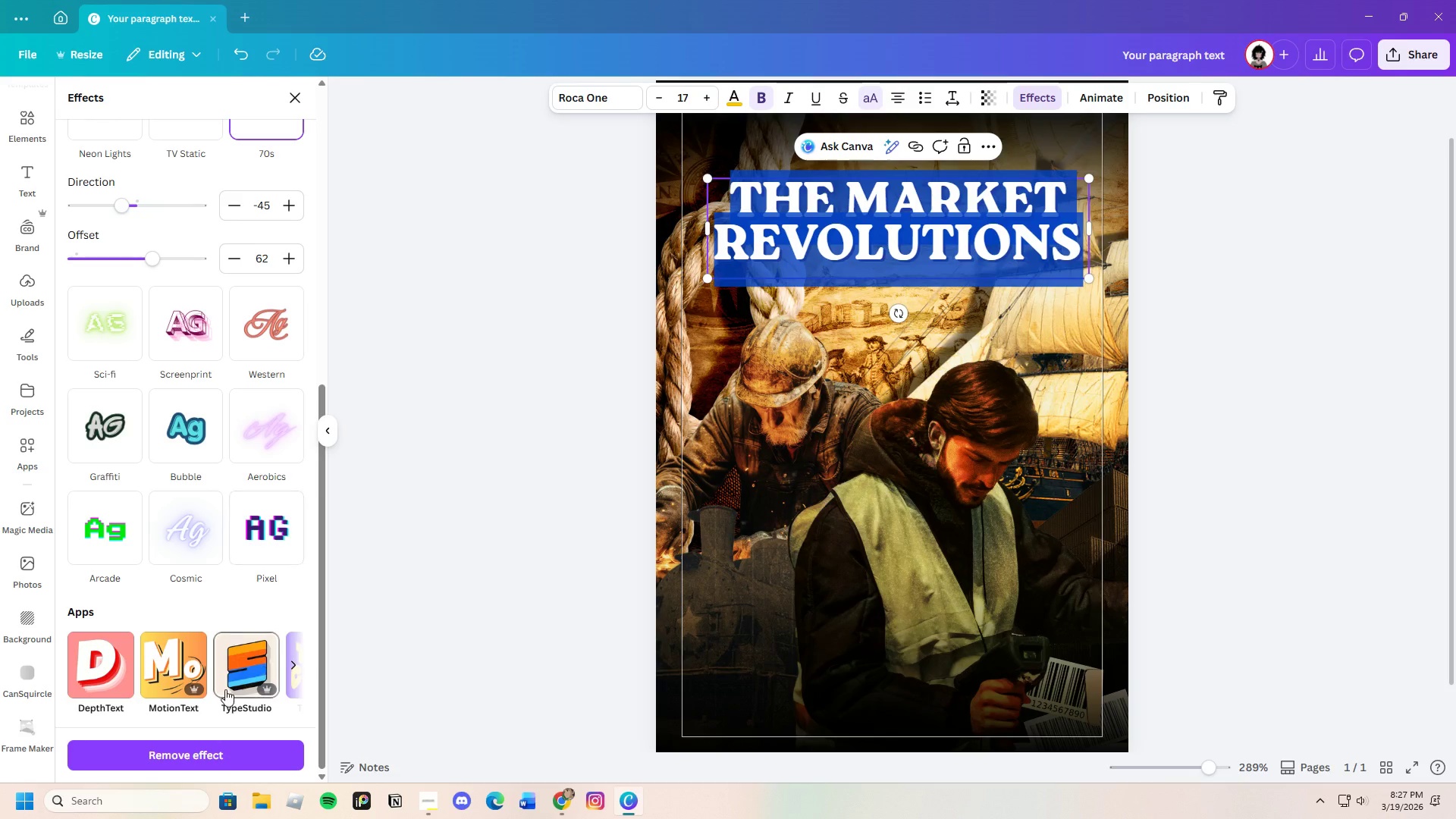 
left_click([297, 664])
 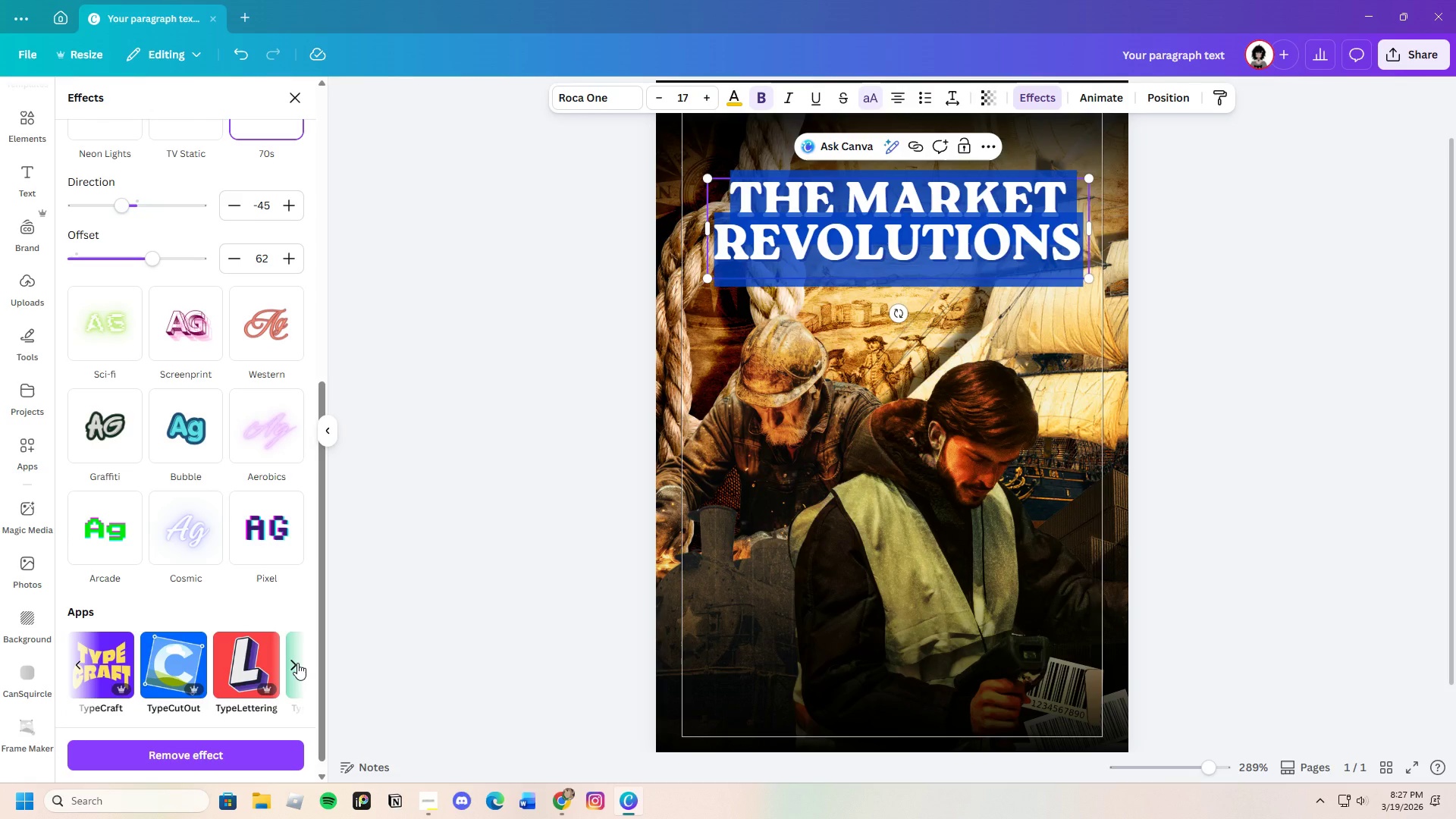 
left_click([297, 663])
 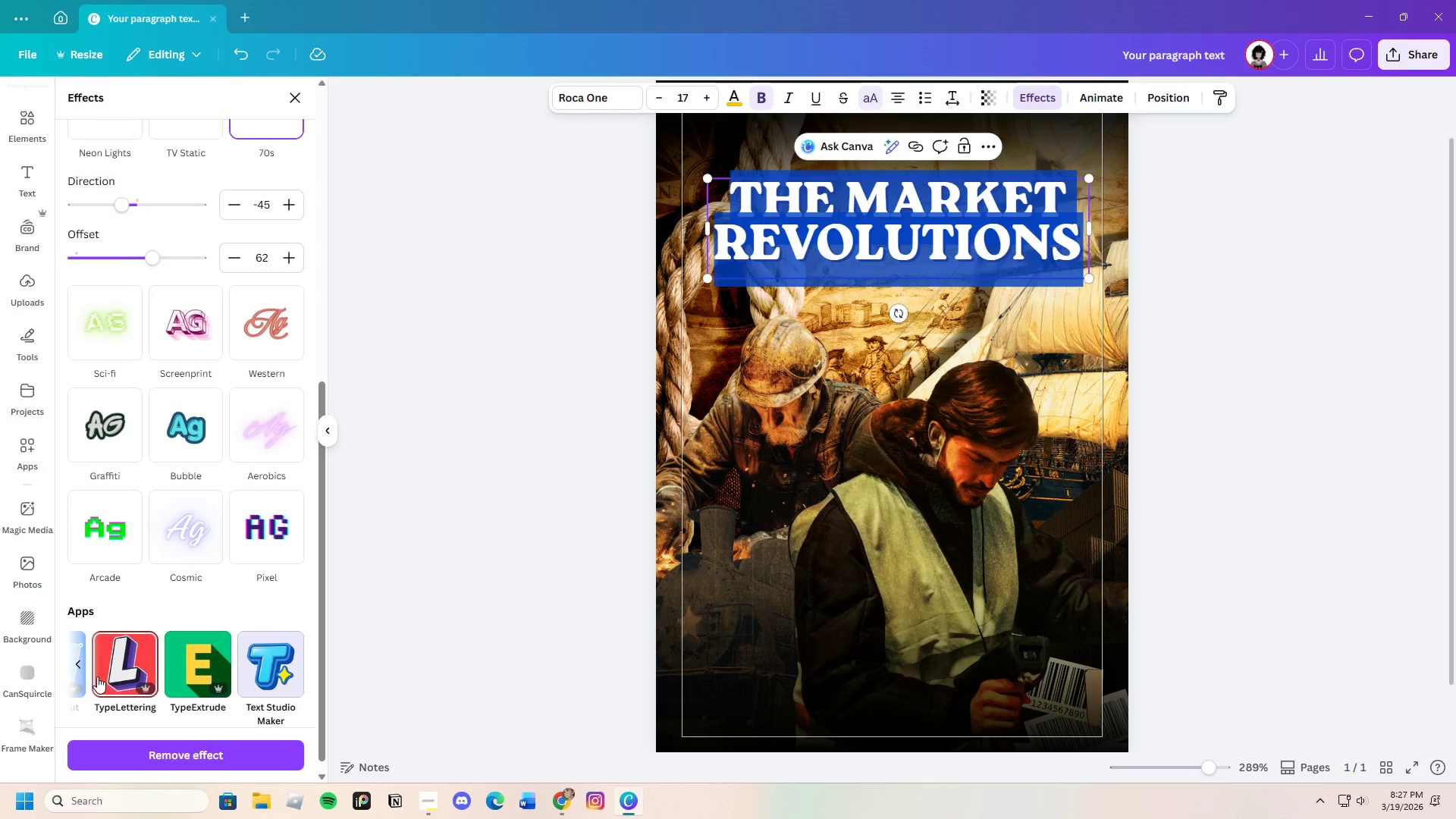 
left_click([110, 669])
 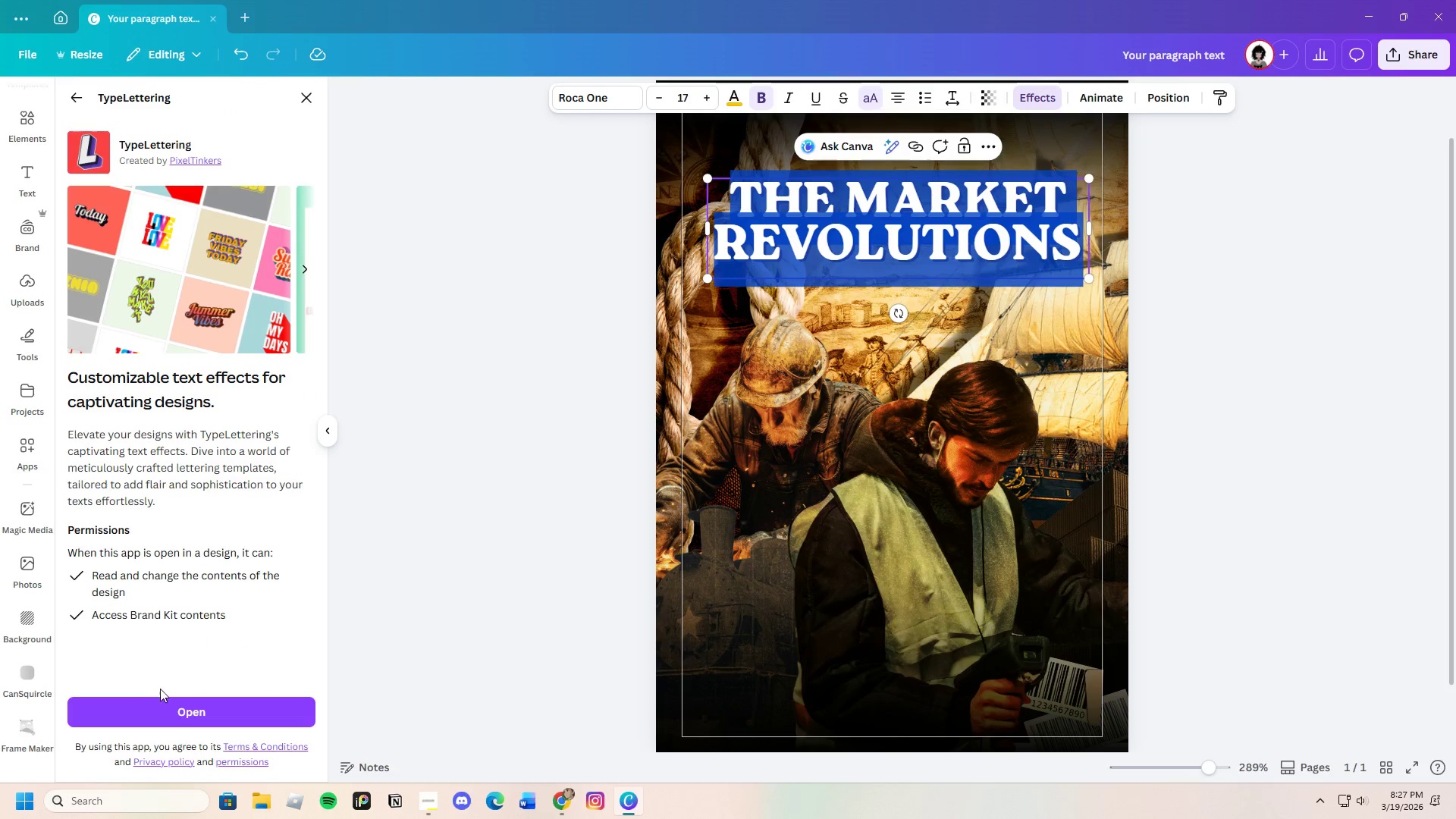 
left_click([163, 709])
 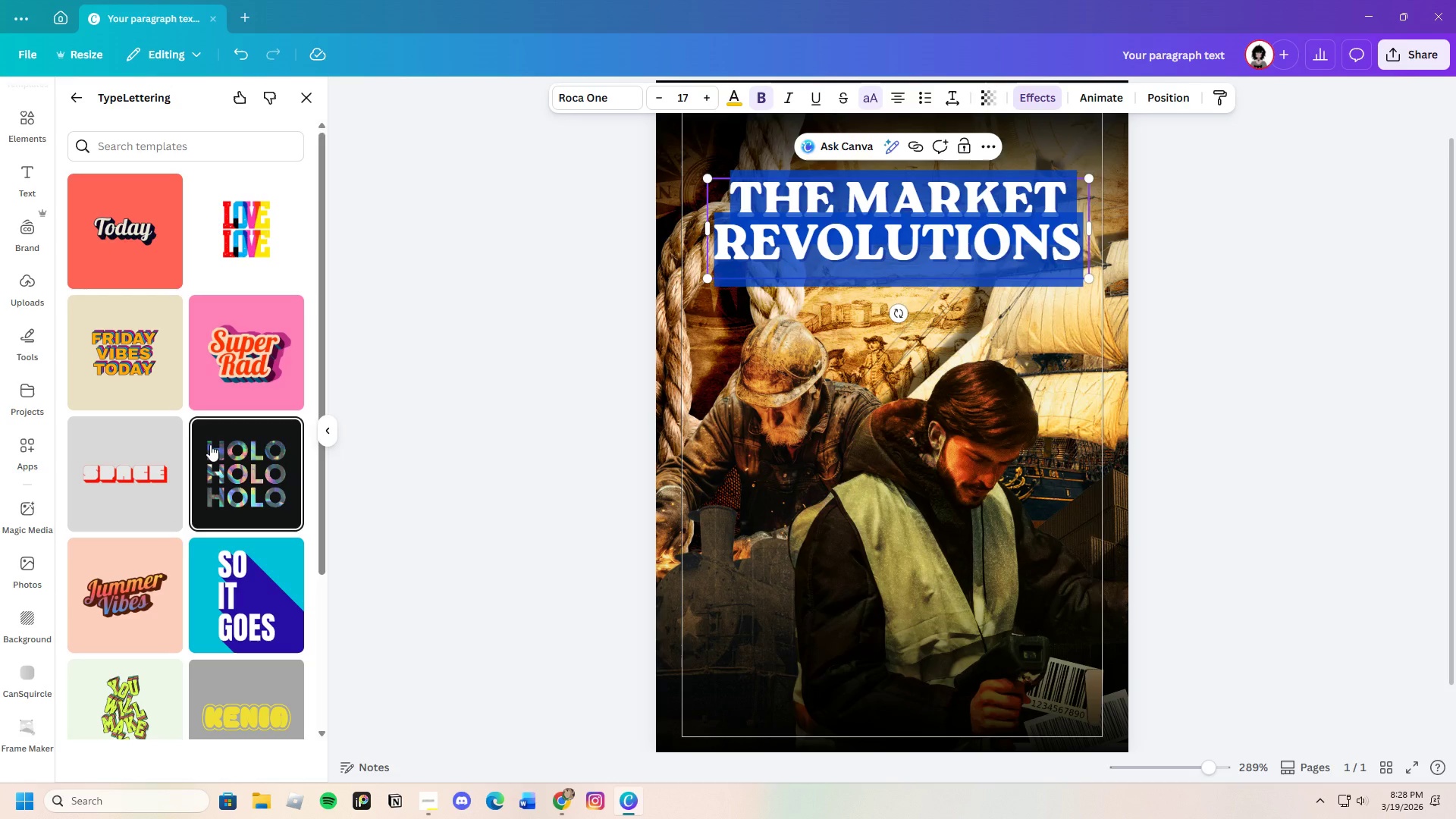 
wait(17.83)
 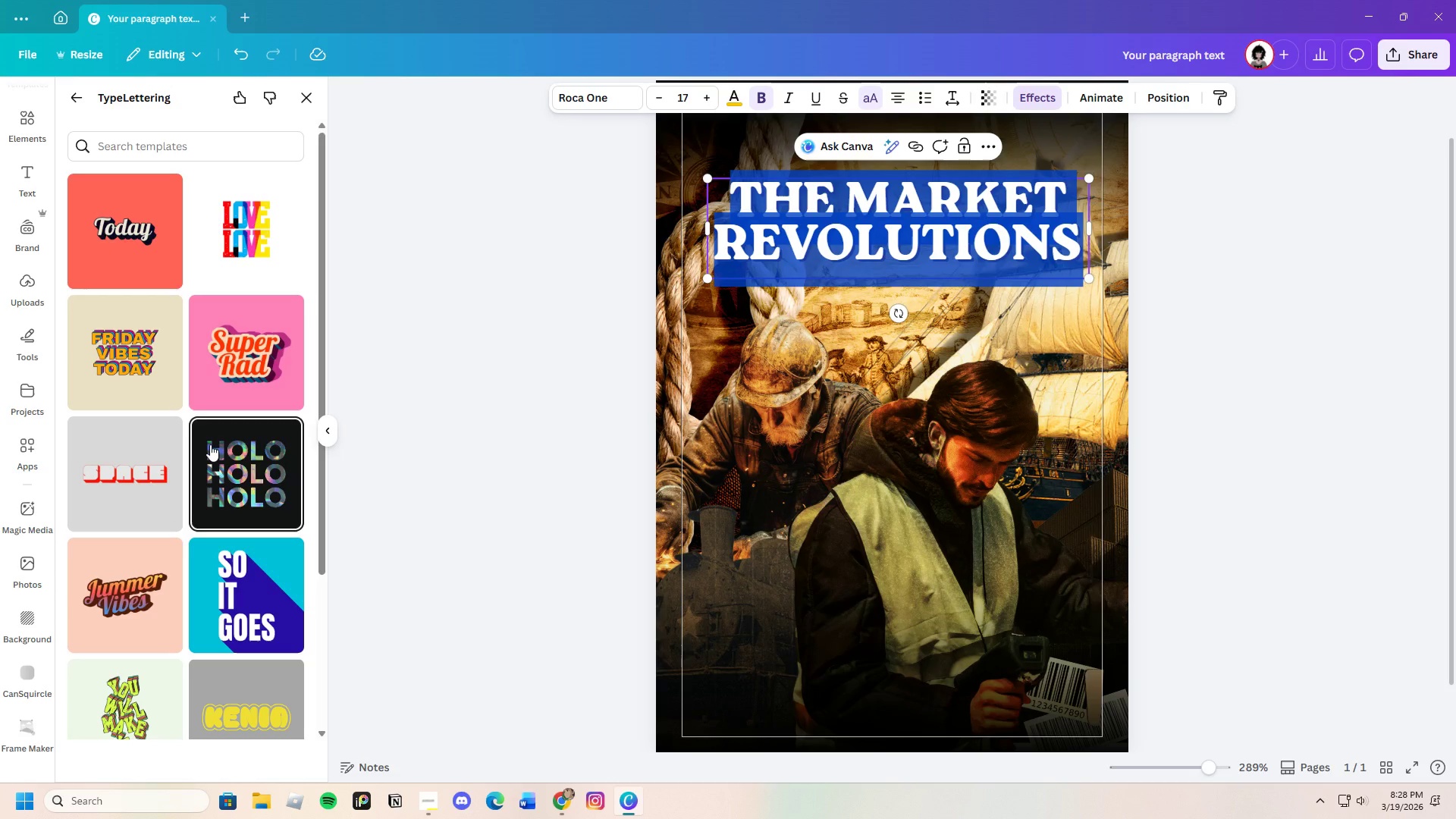 
left_click([105, 252])
 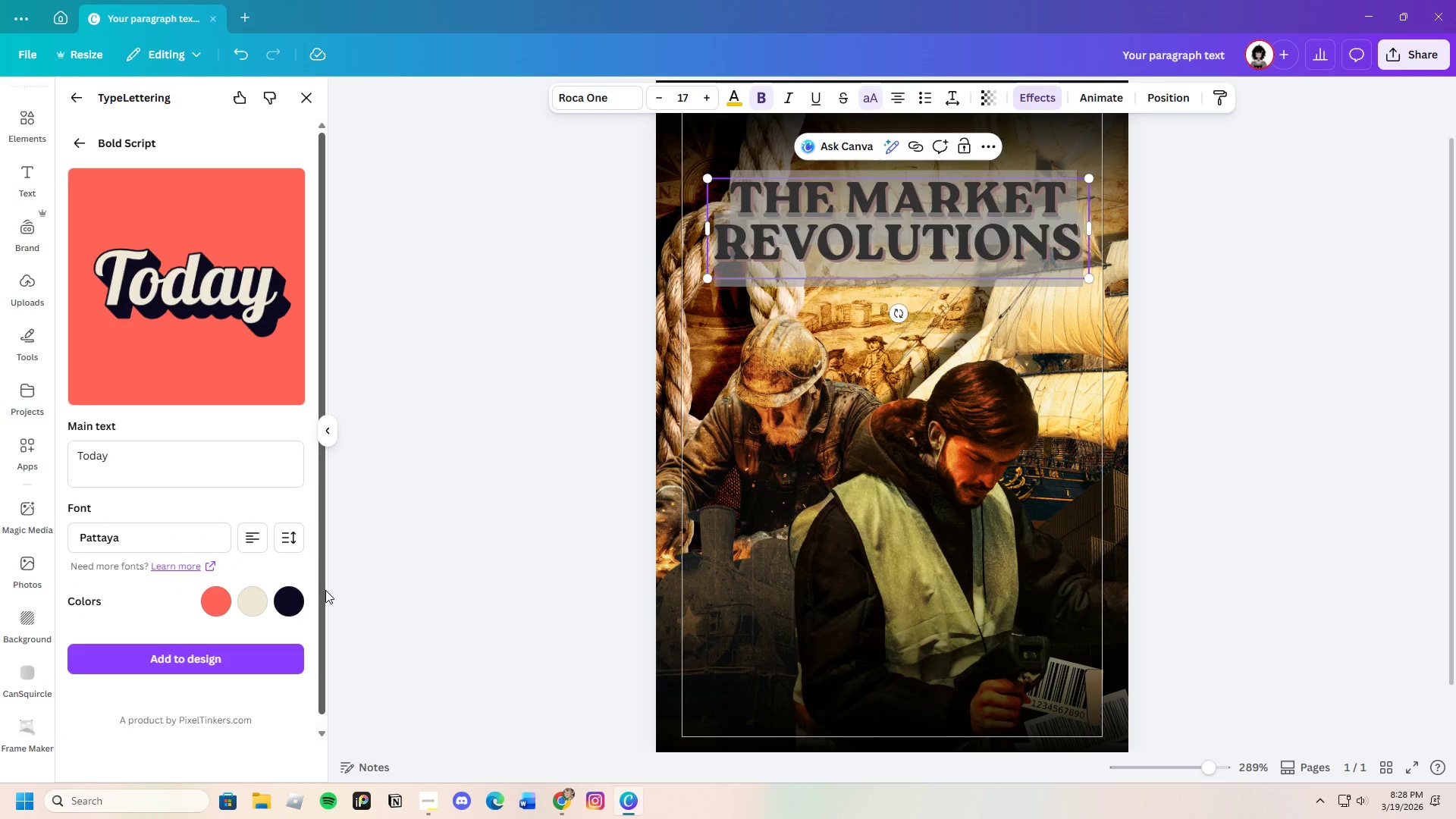 
mouse_move([281, 614])
 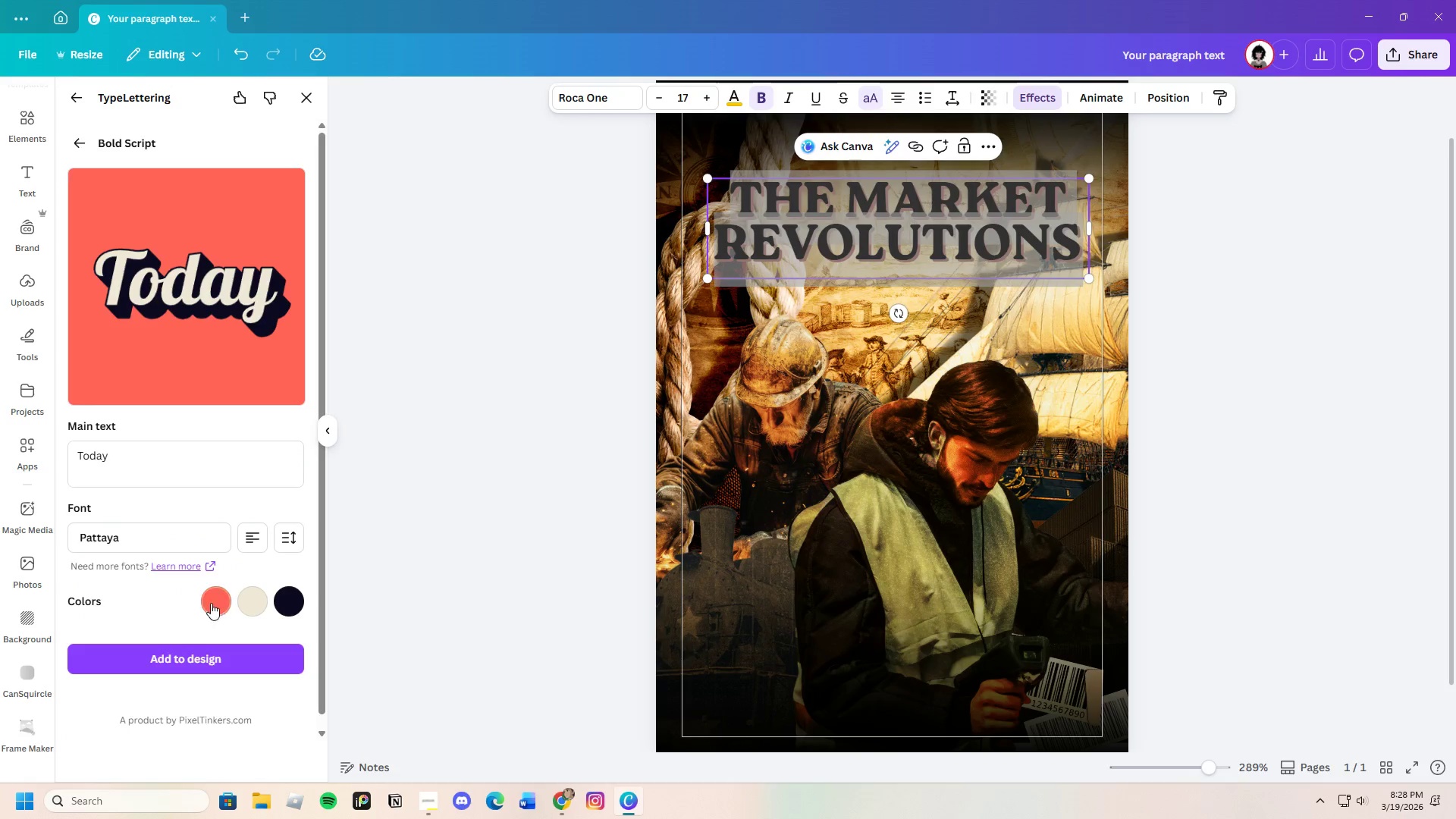 
left_click([211, 603])
 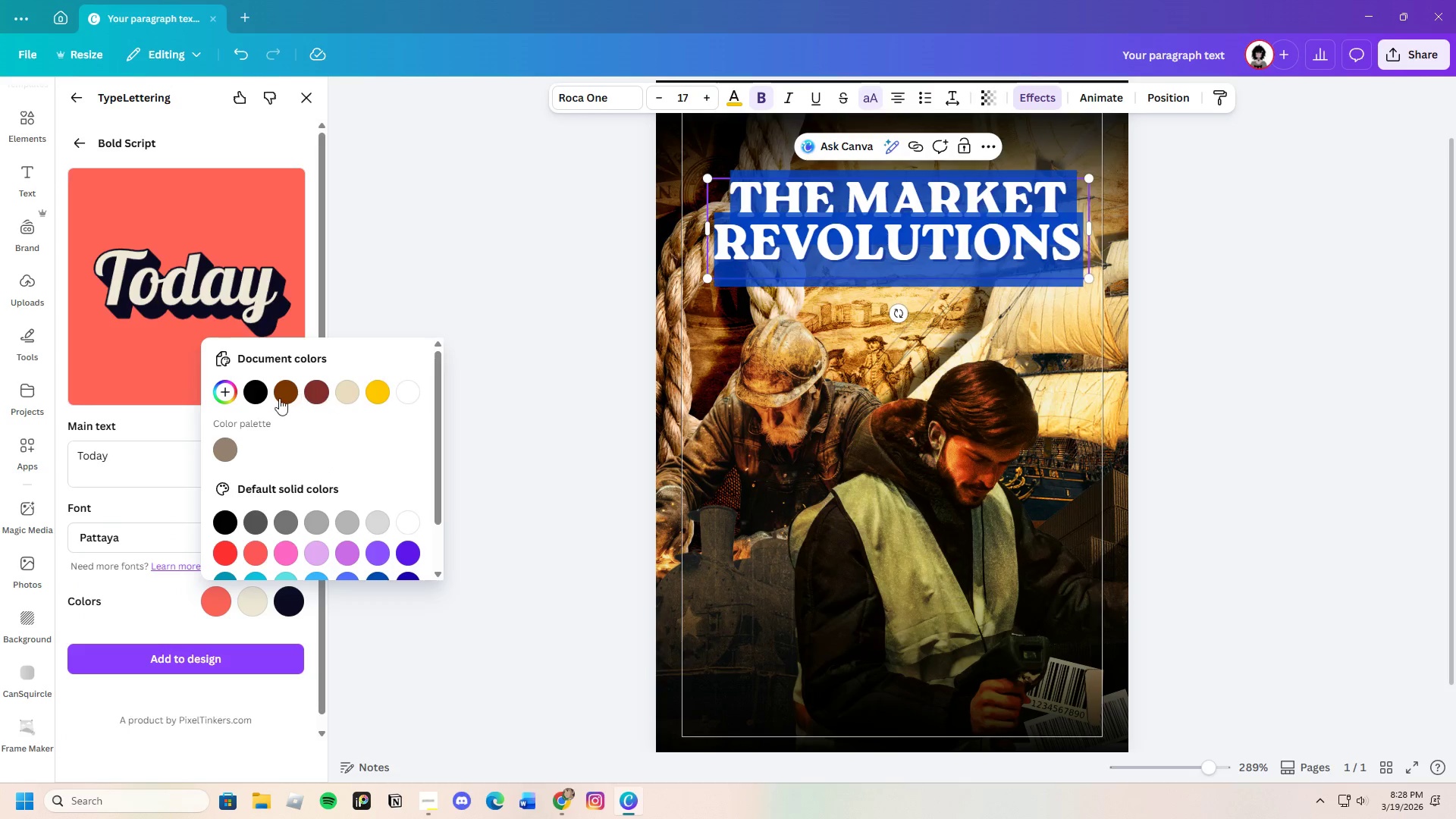 
left_click([259, 392])
 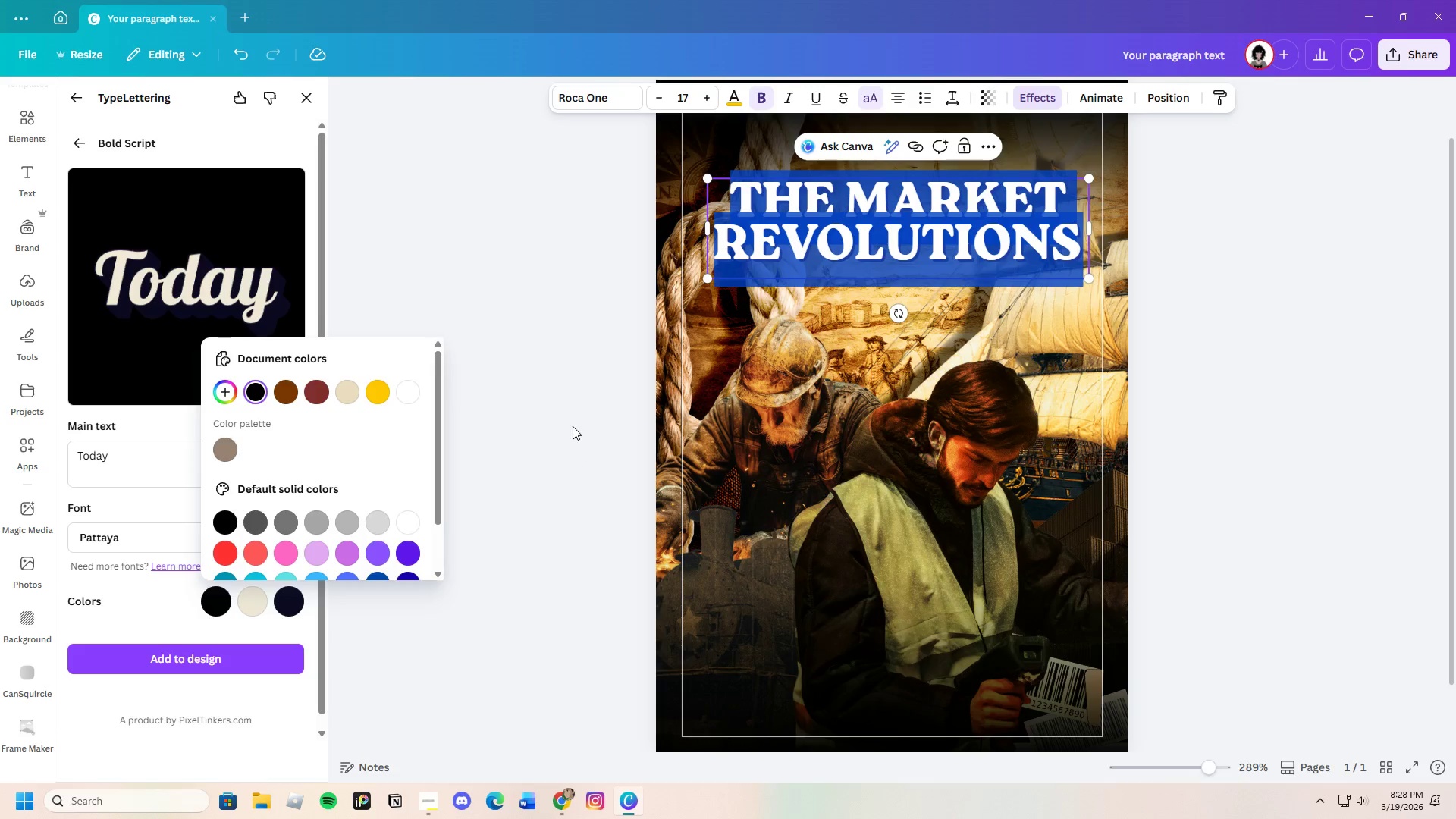 
double_click([573, 426])
 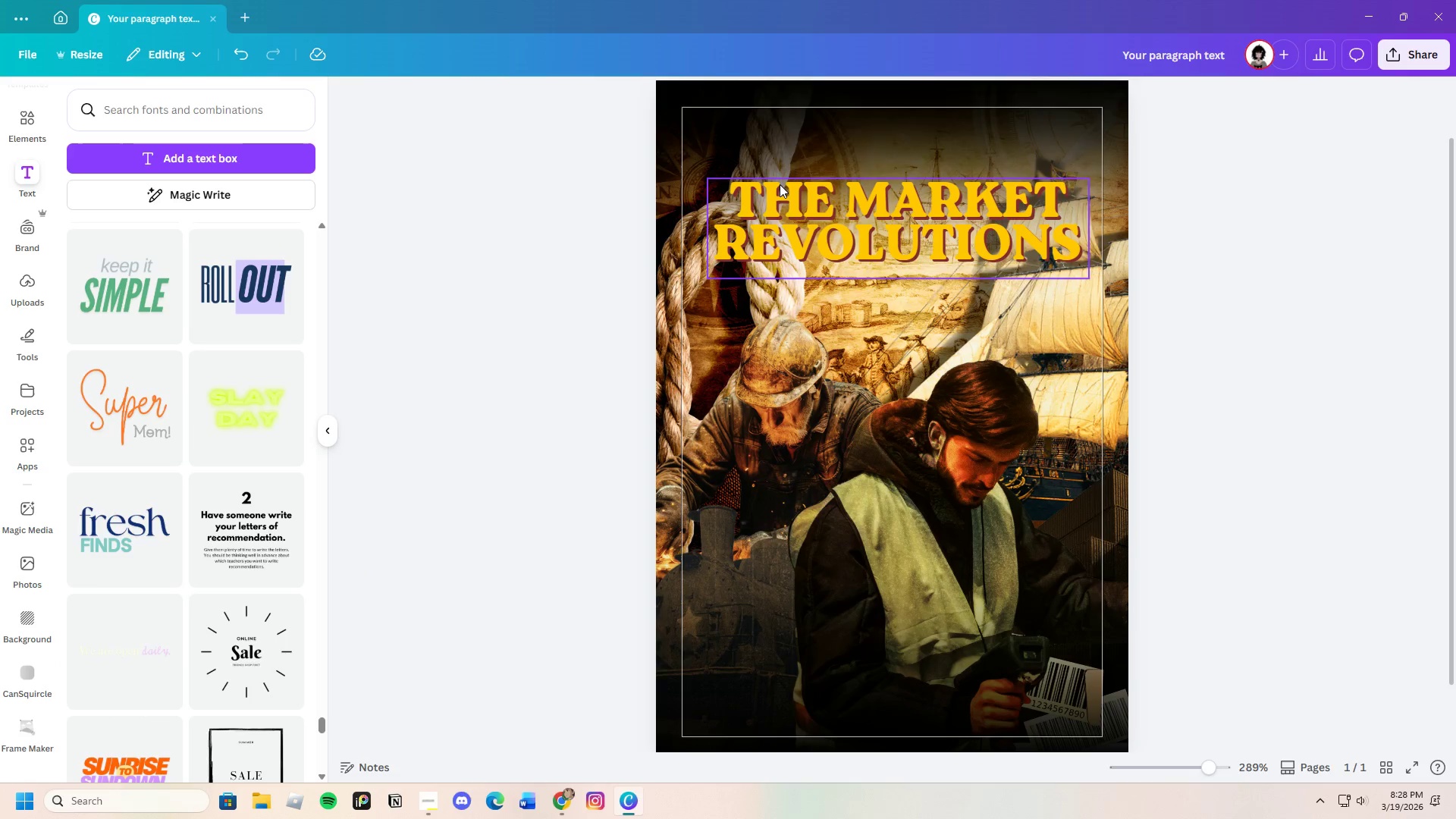 
double_click([745, 200])
 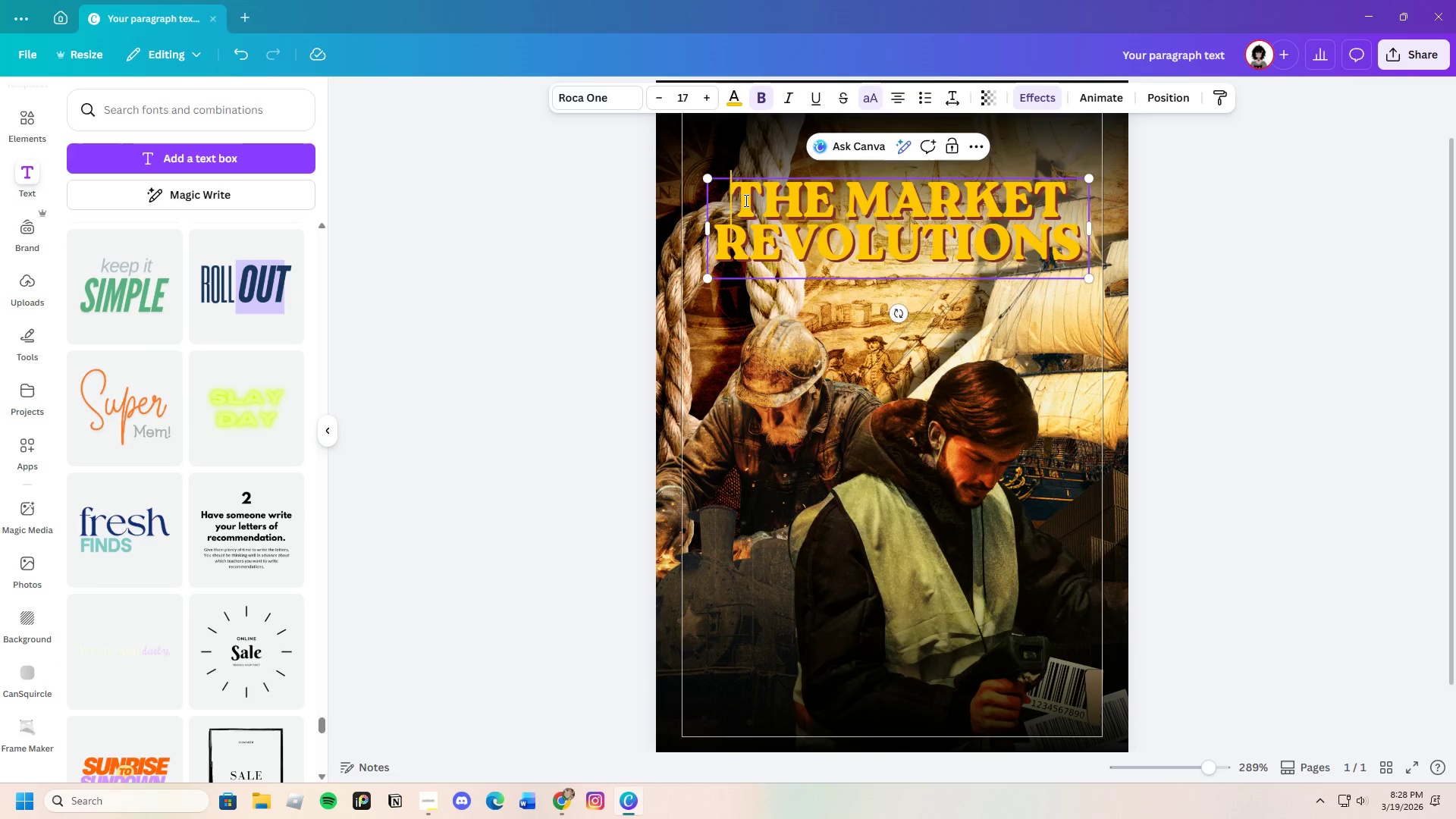 
left_click_drag(start_coordinate=[745, 200], to_coordinate=[1098, 252])
 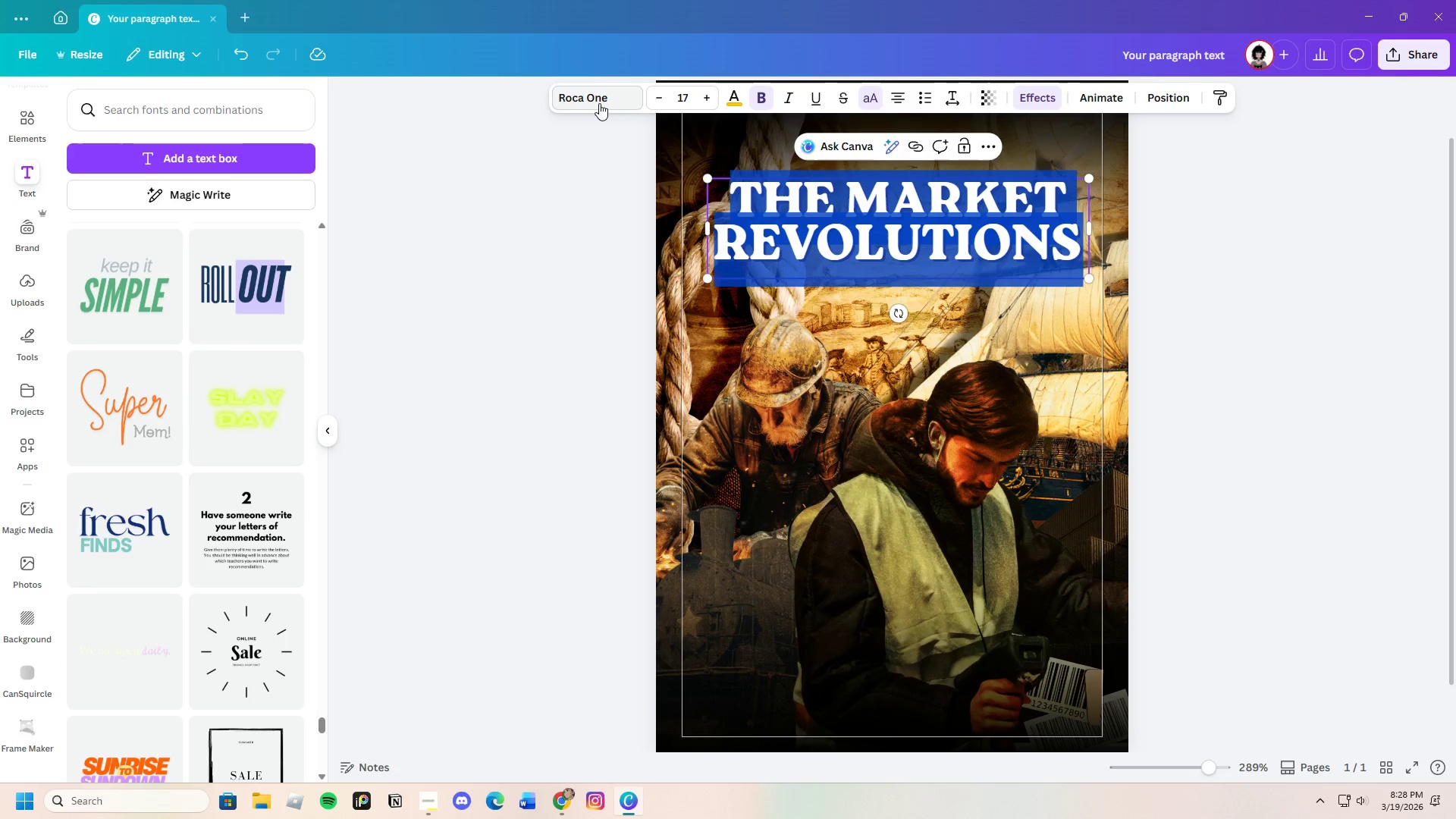 
left_click([598, 101])
 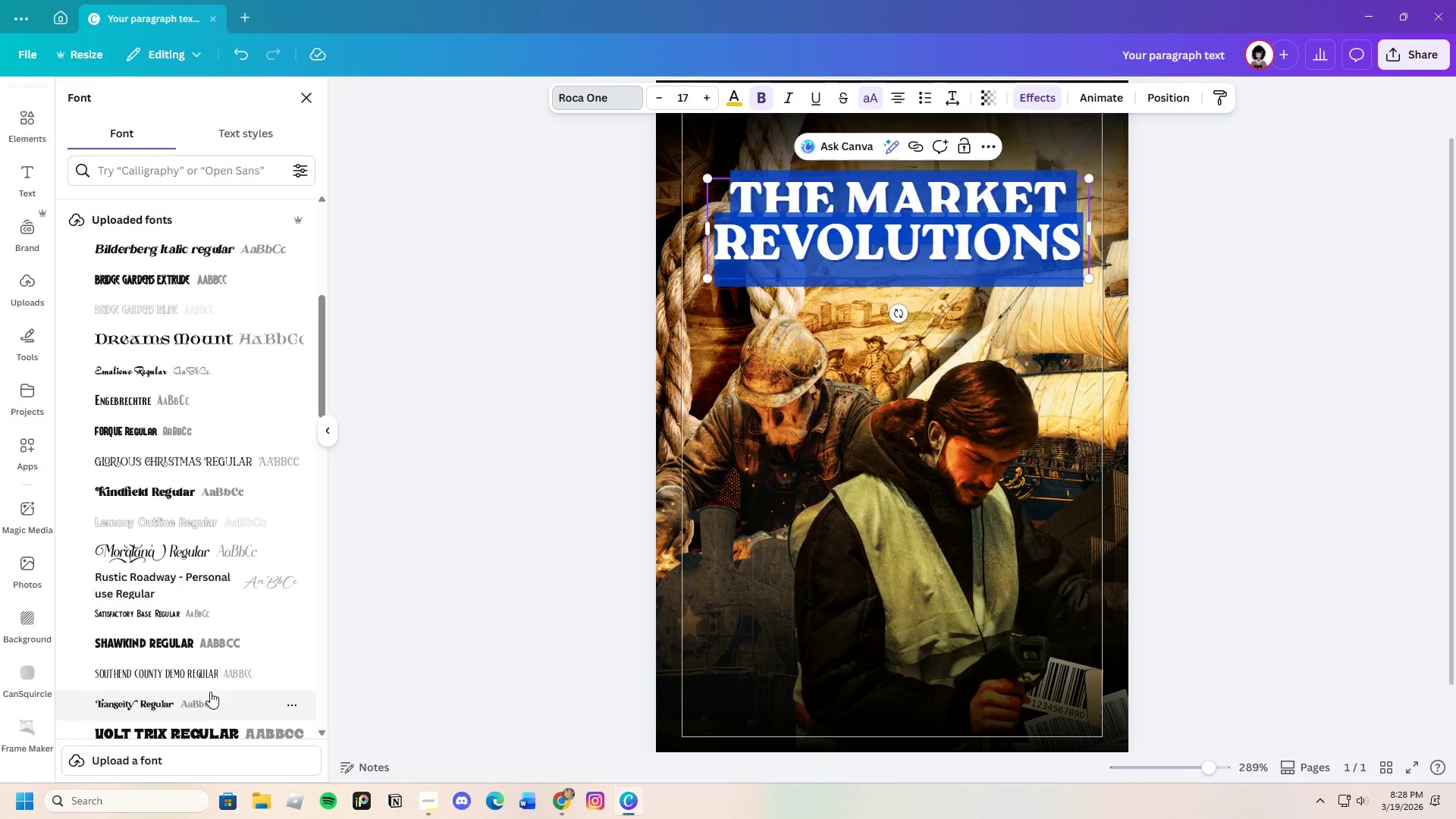 
left_click([161, 641])
 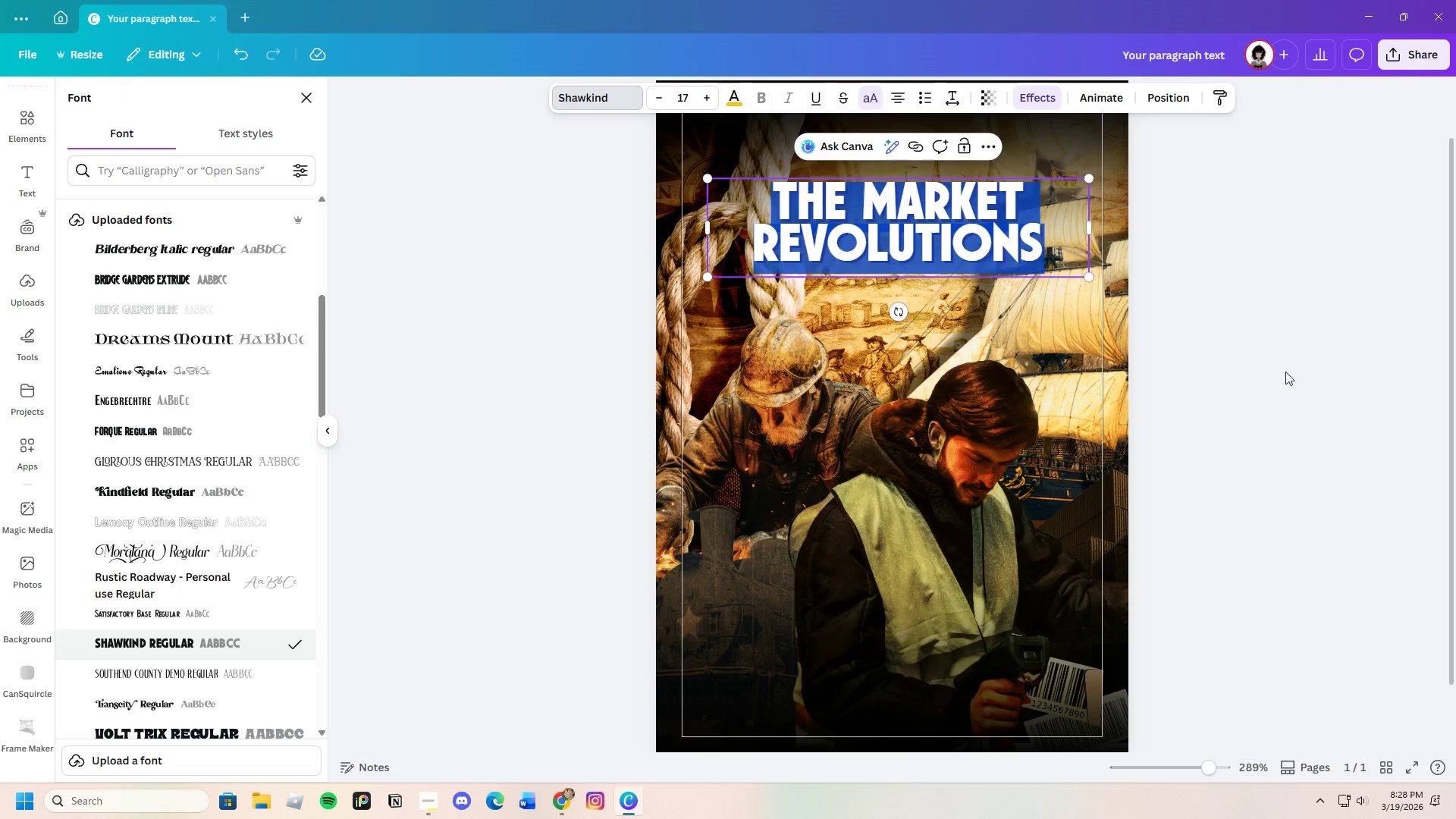 
left_click_drag(start_coordinate=[1282, 362], to_coordinate=[1268, 348])
 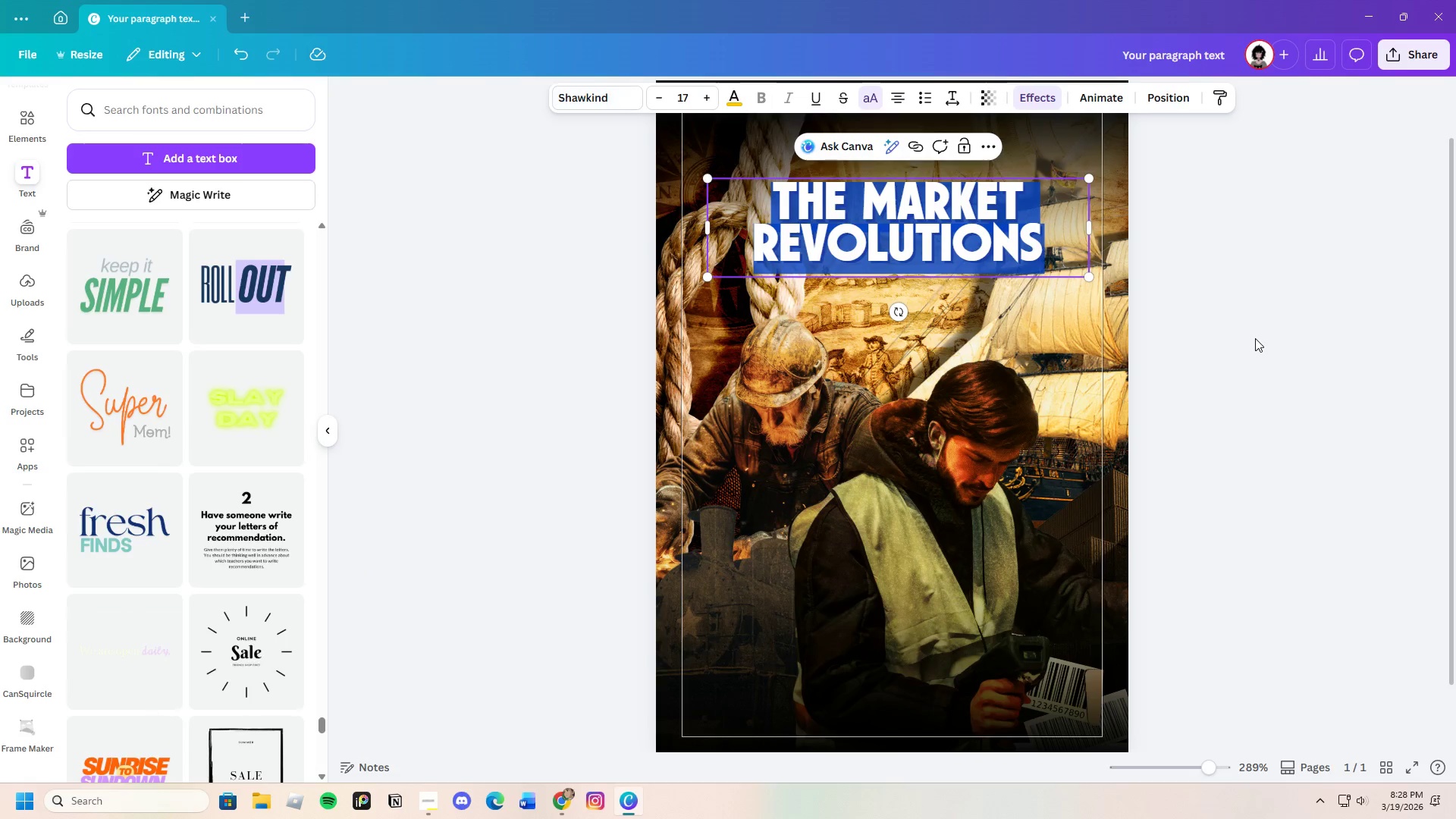 
double_click([1255, 338])
 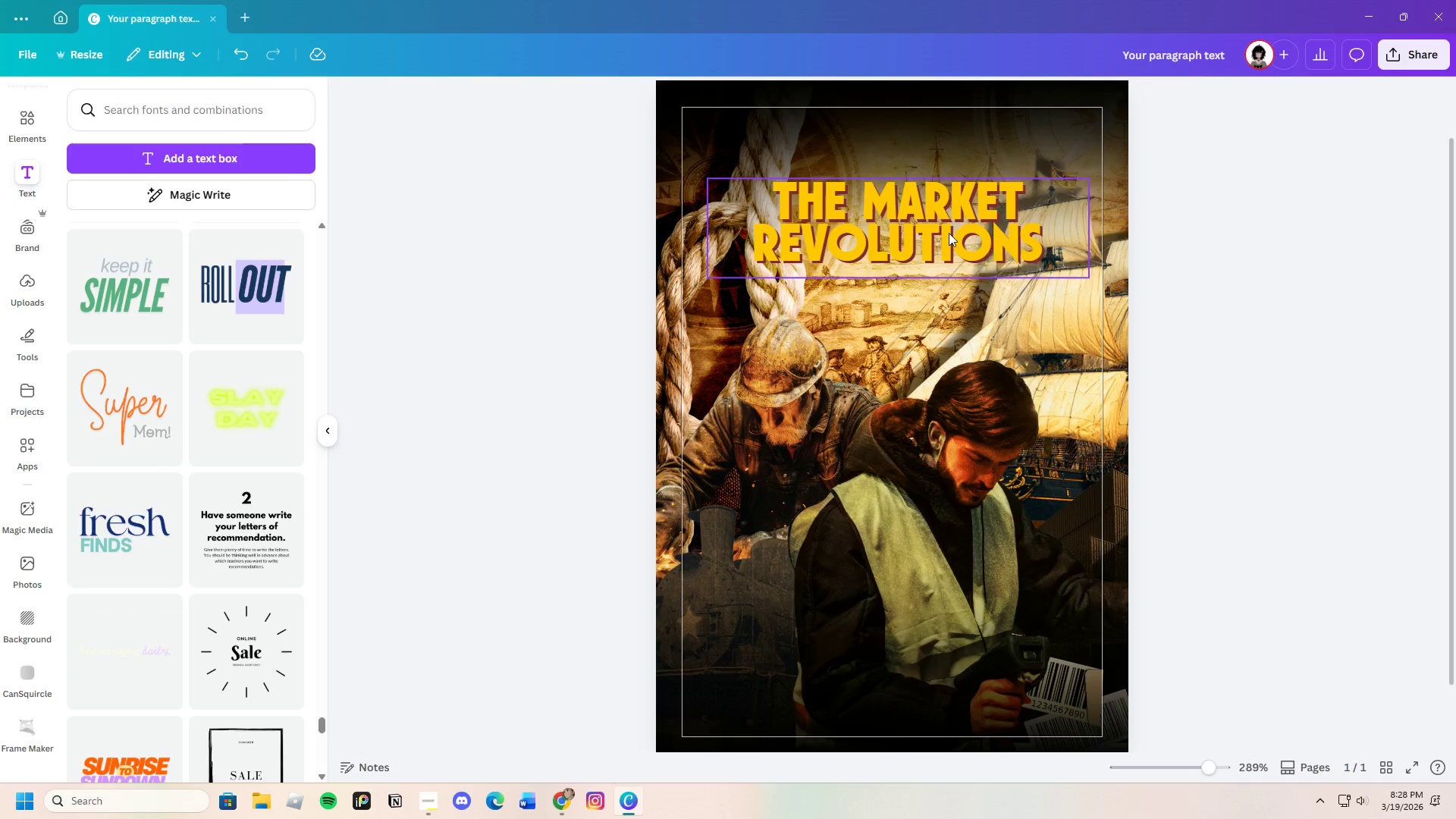 
left_click([947, 233])
 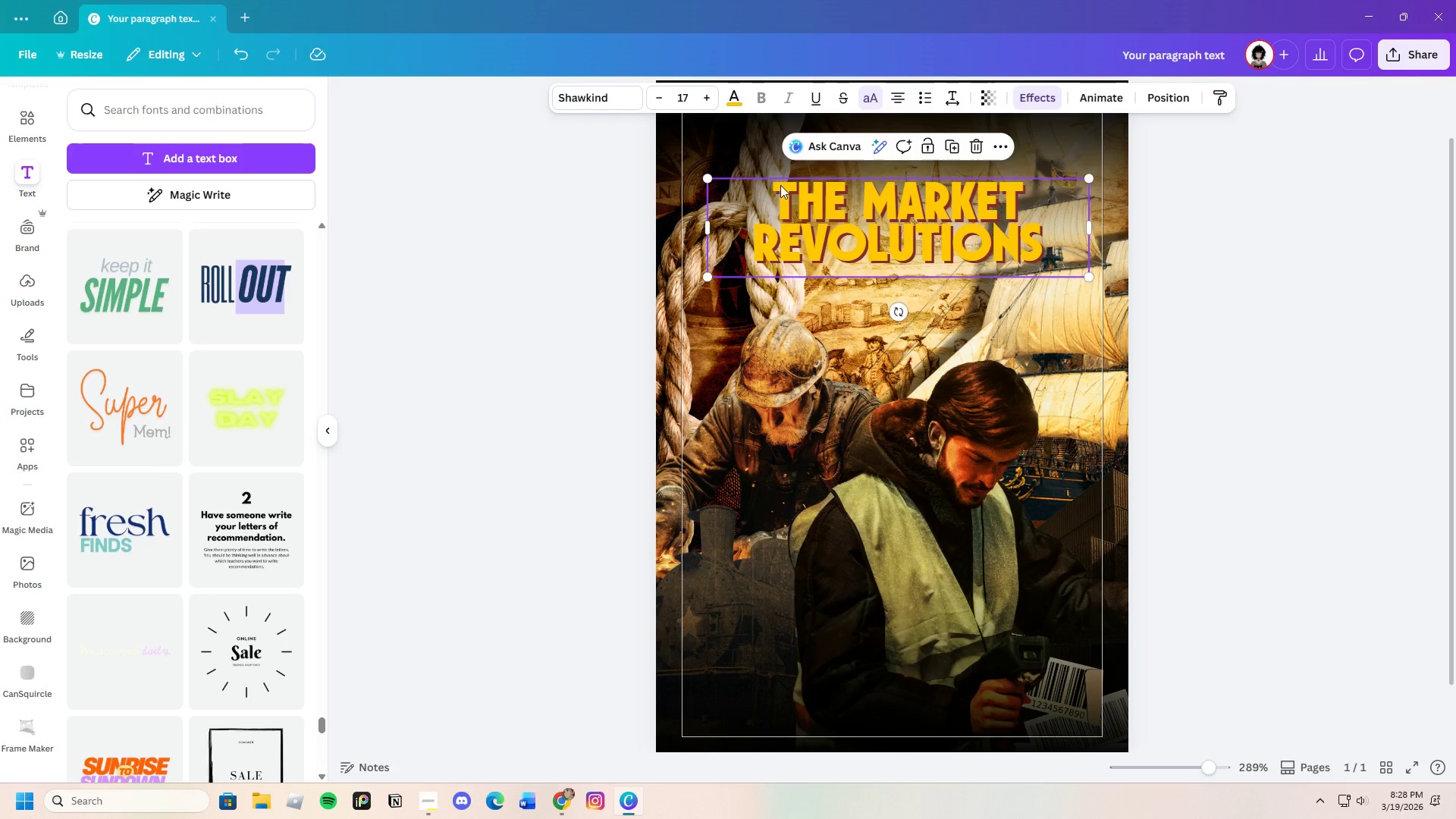 
left_click([776, 187])
 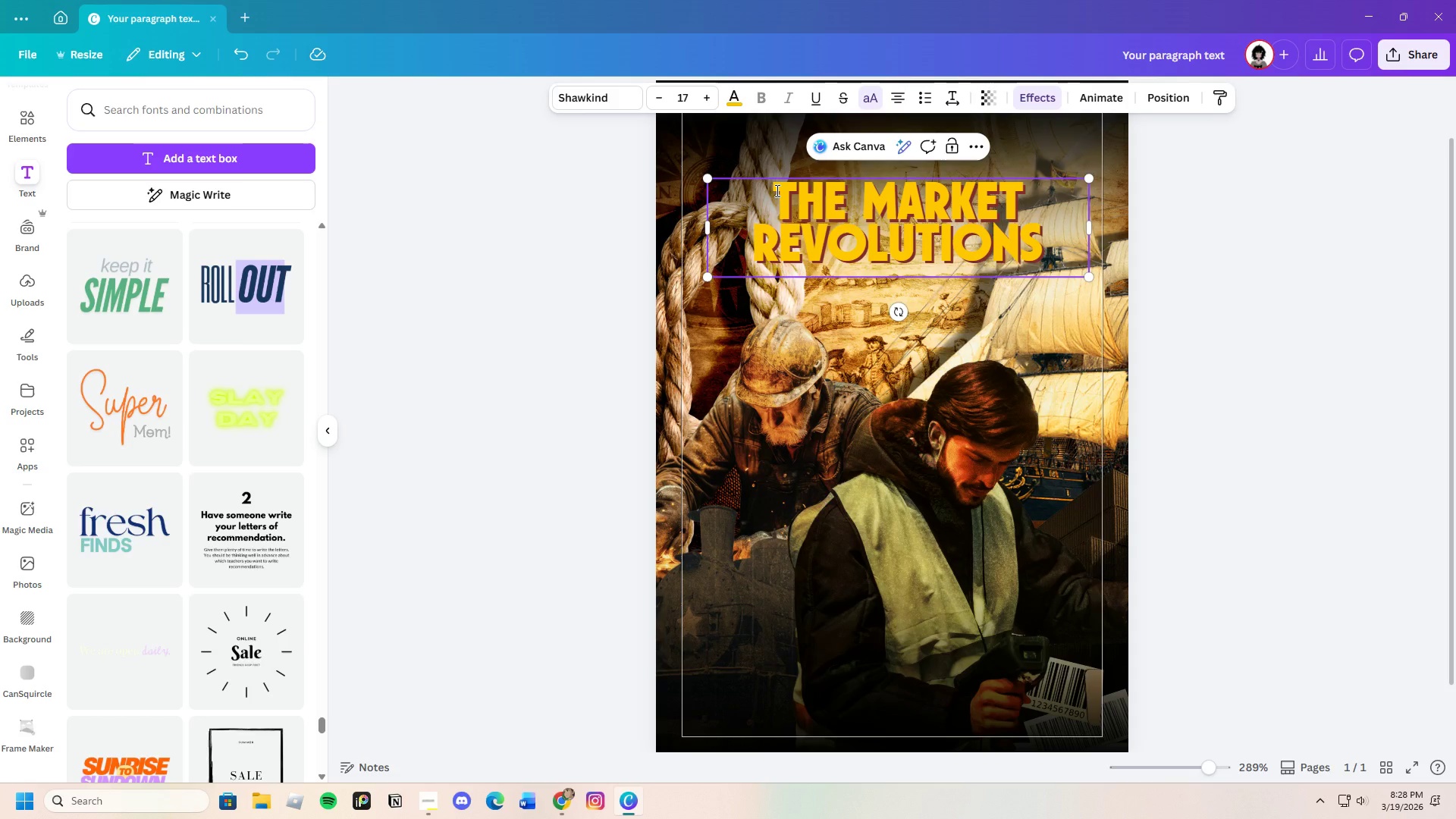 
left_click_drag(start_coordinate=[776, 190], to_coordinate=[1119, 265])
 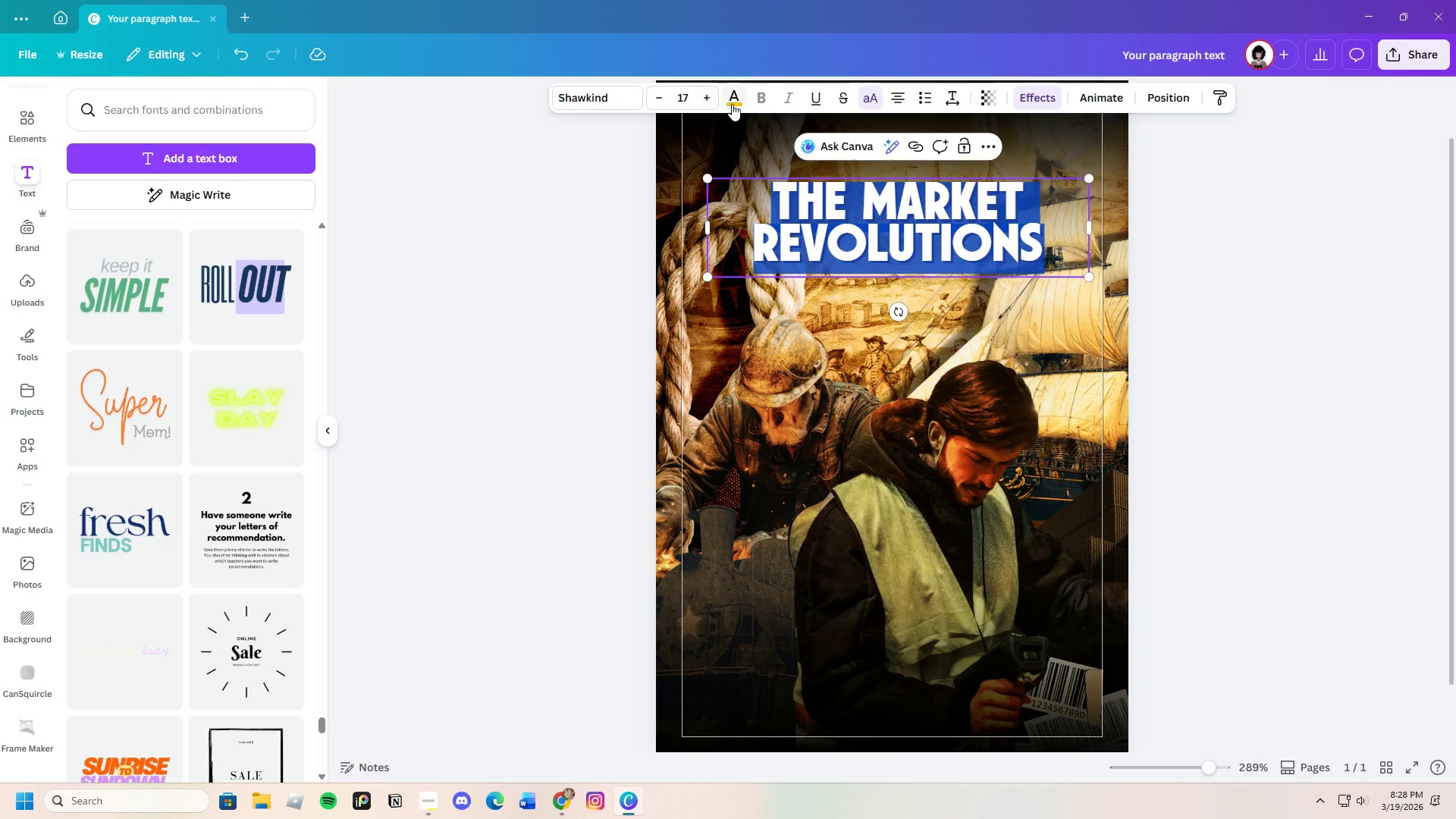 
left_click([737, 102])
 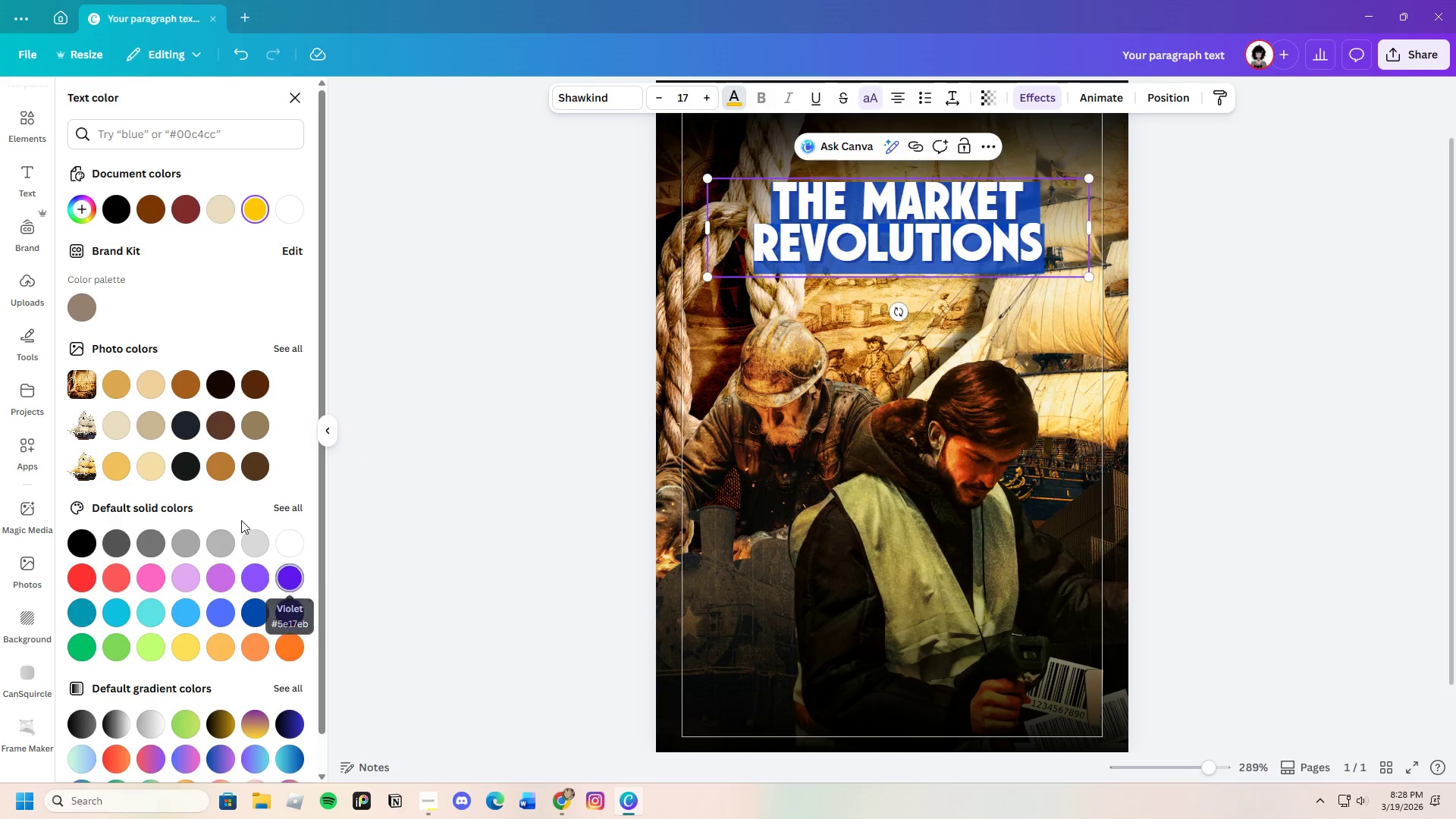 
left_click([228, 469])
 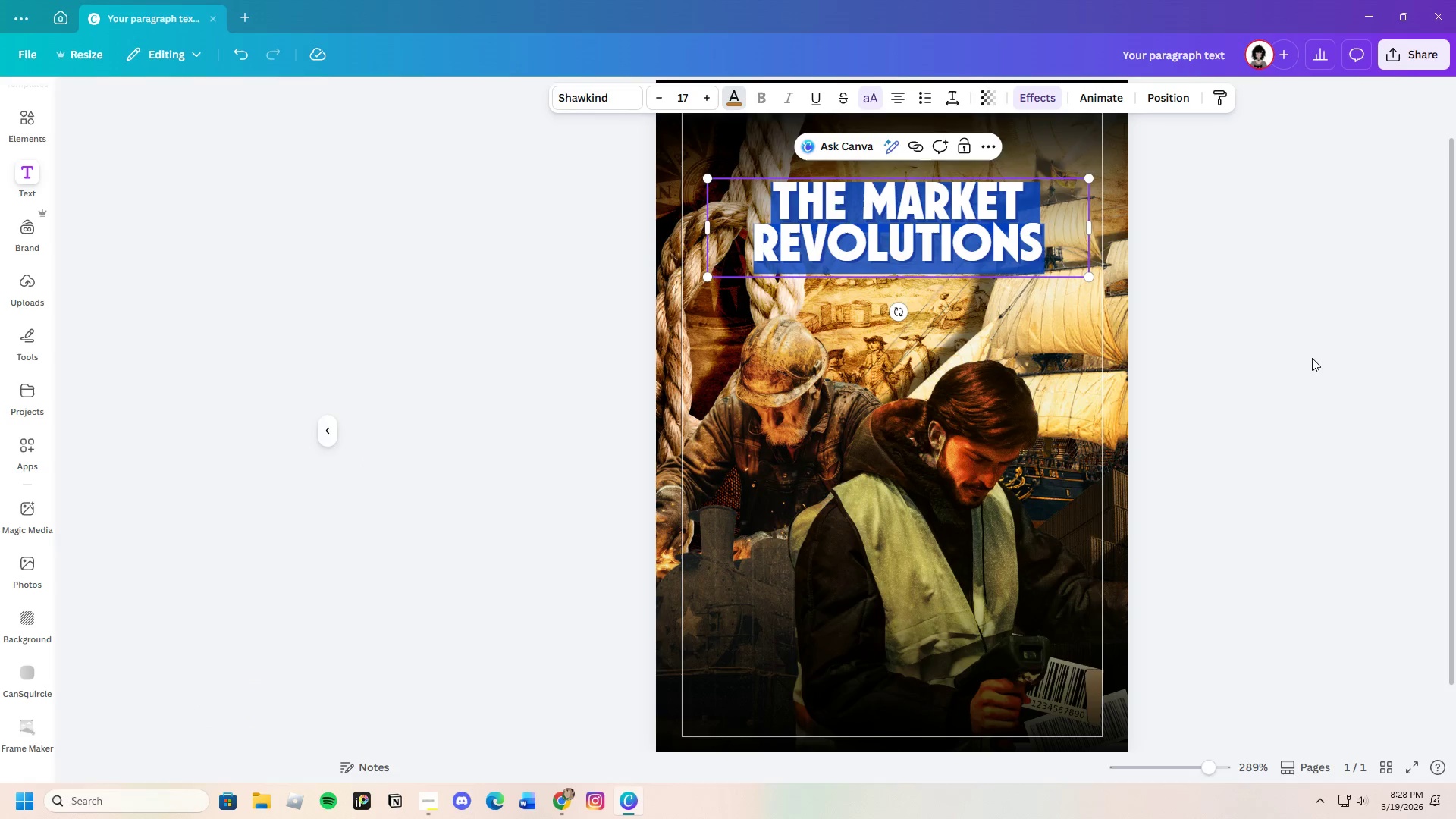 
double_click([1310, 358])
 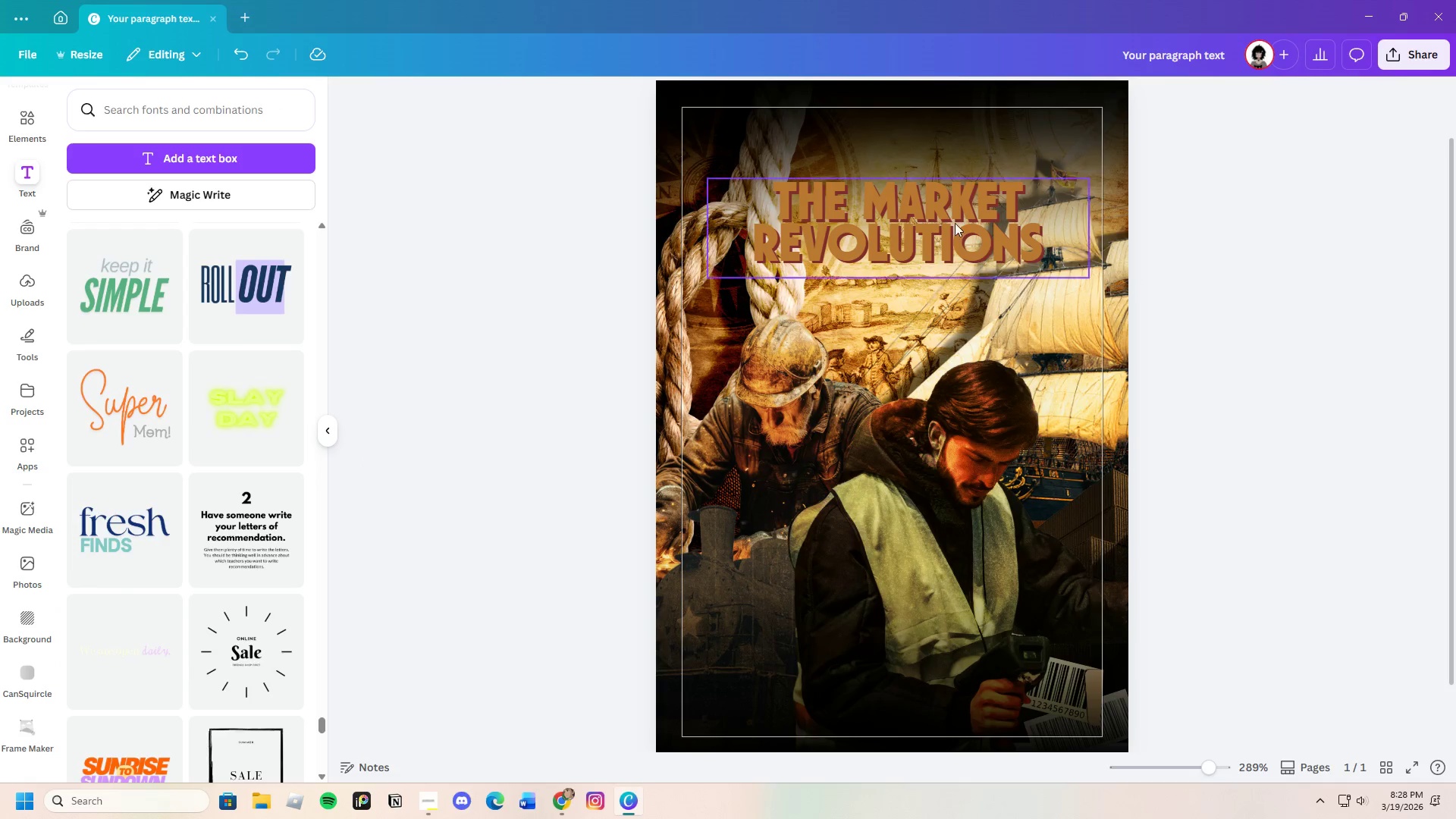 
left_click([937, 215])
 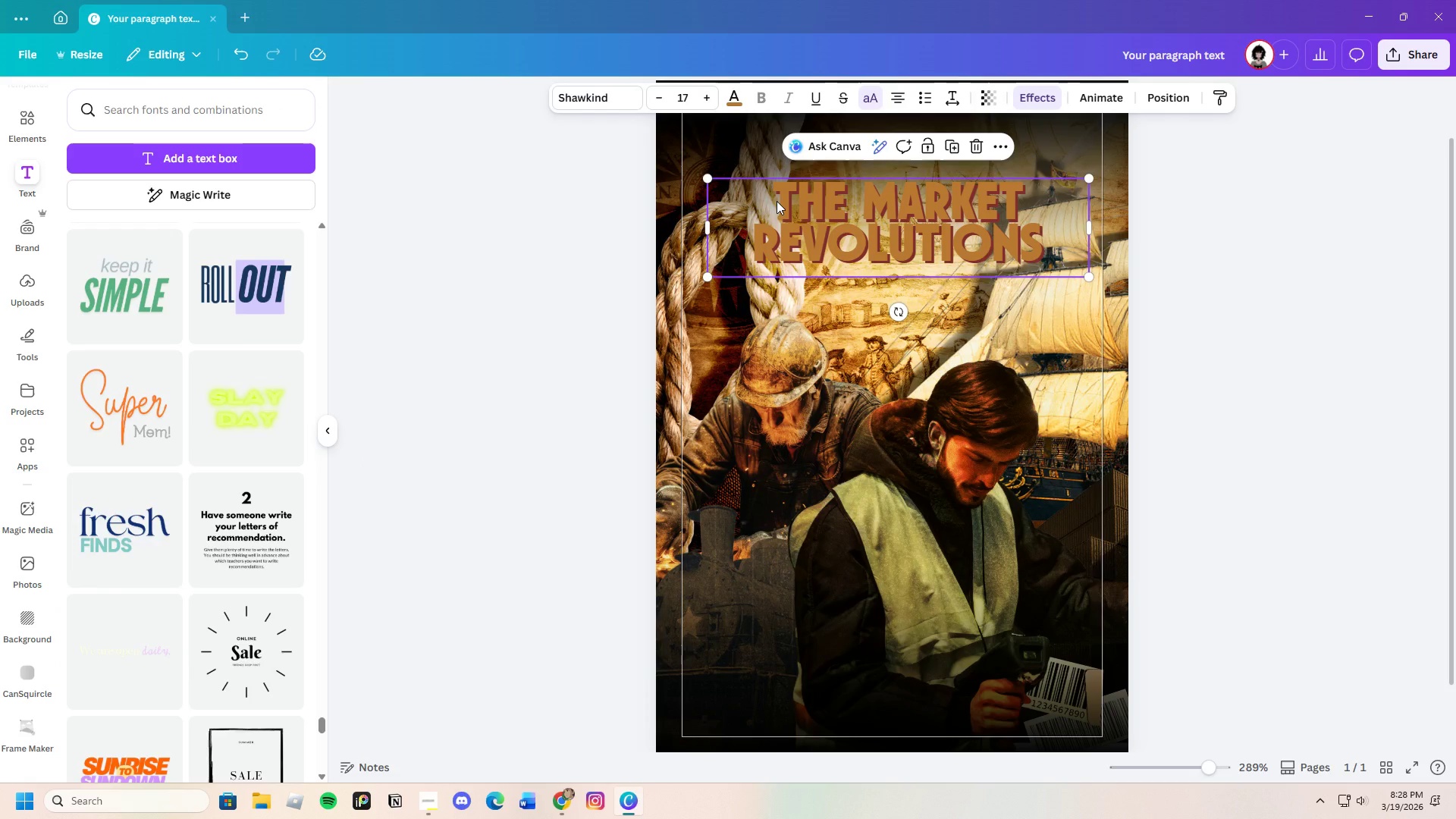 
left_click([777, 201])
 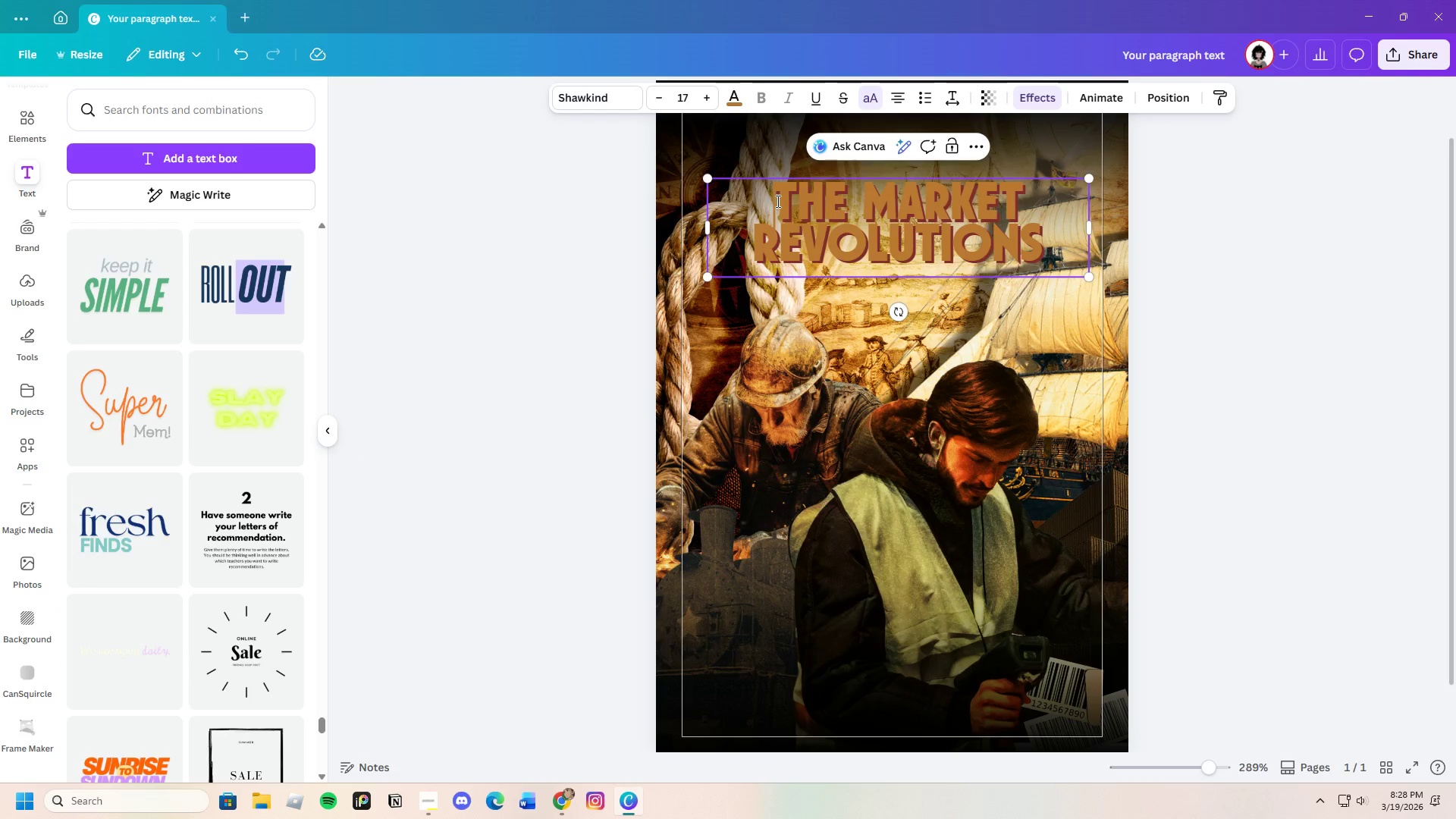 
left_click_drag(start_coordinate=[777, 201], to_coordinate=[1050, 271])
 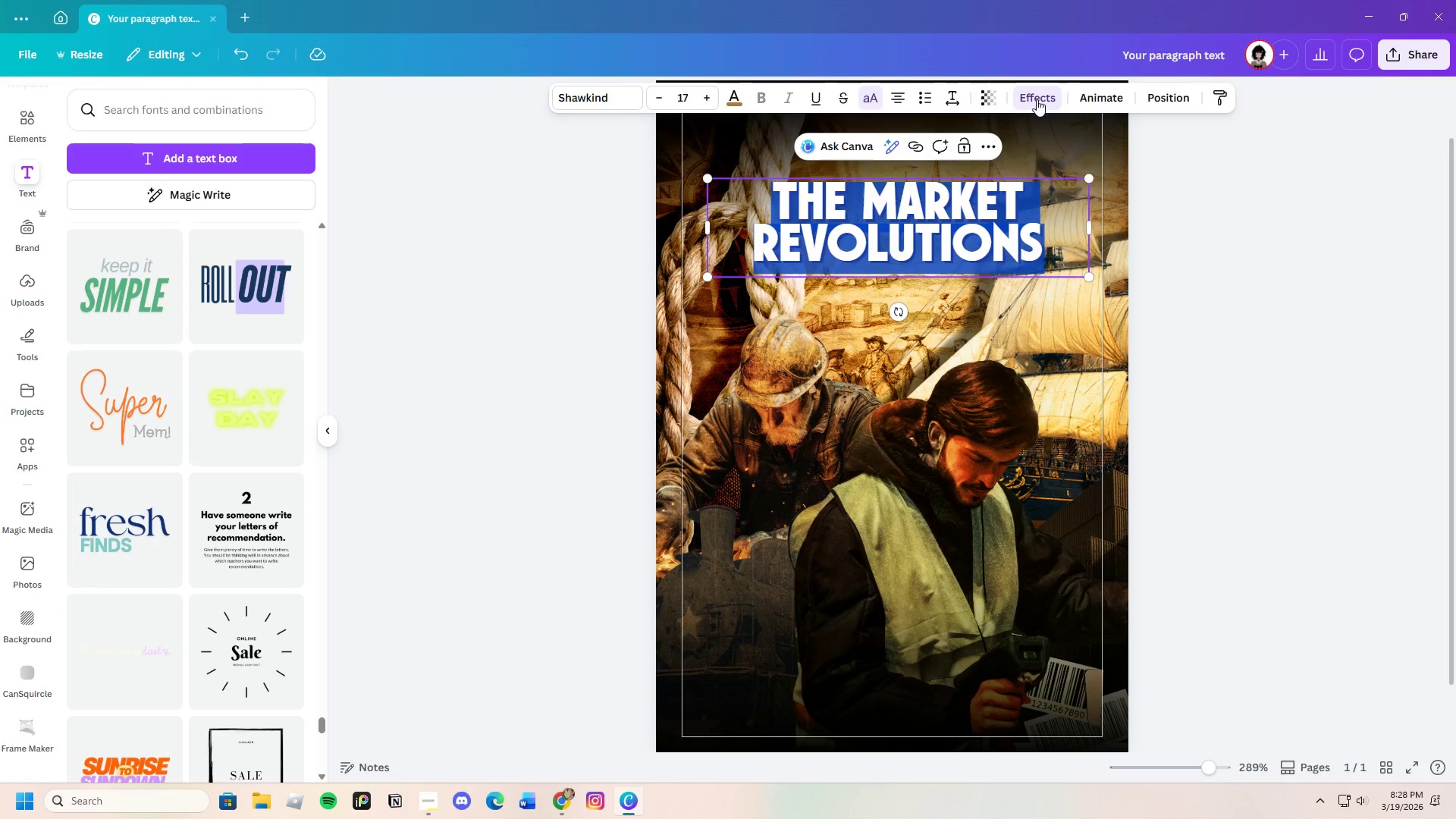 
left_click([1037, 99])
 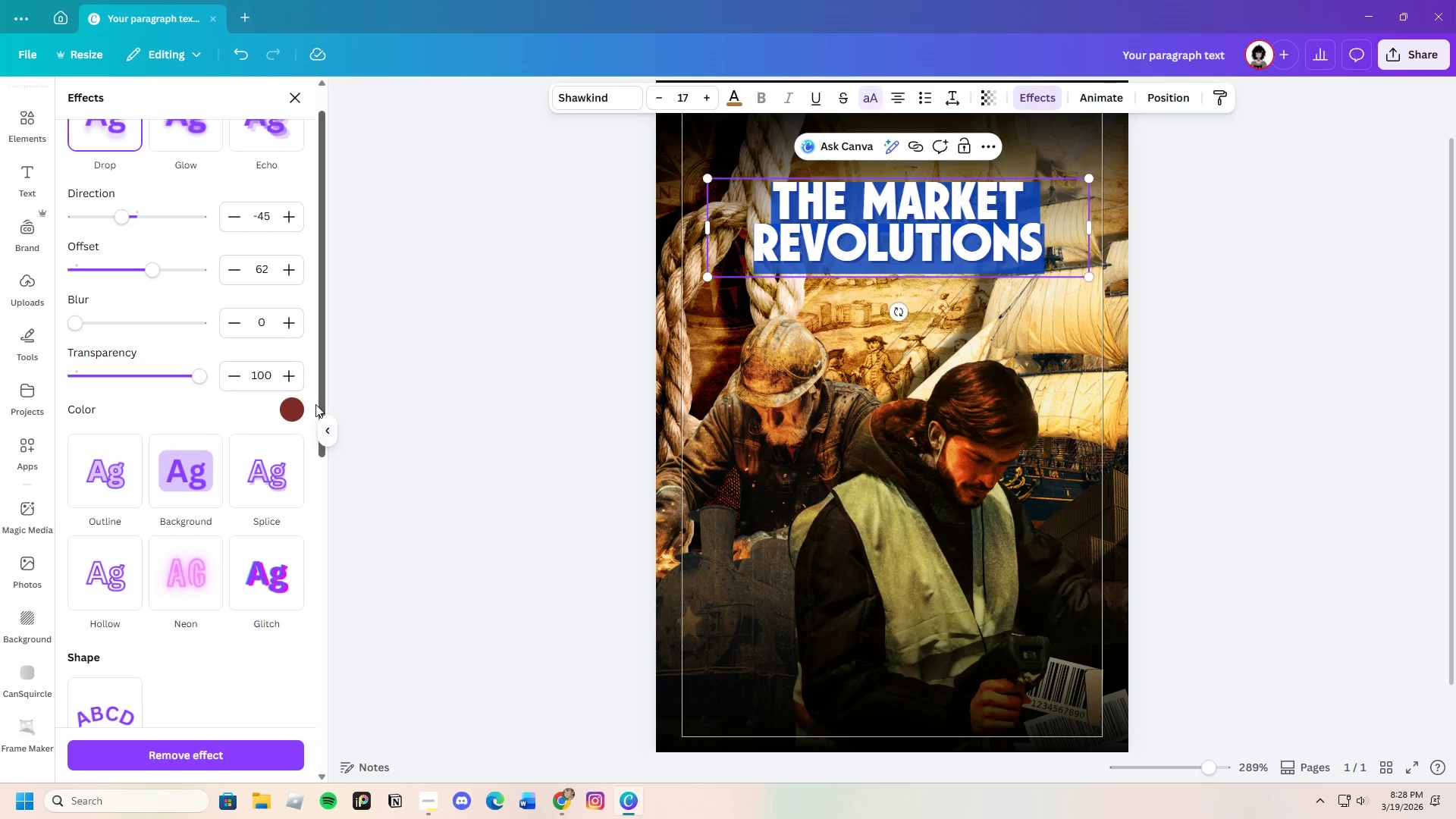 
left_click([288, 403])
 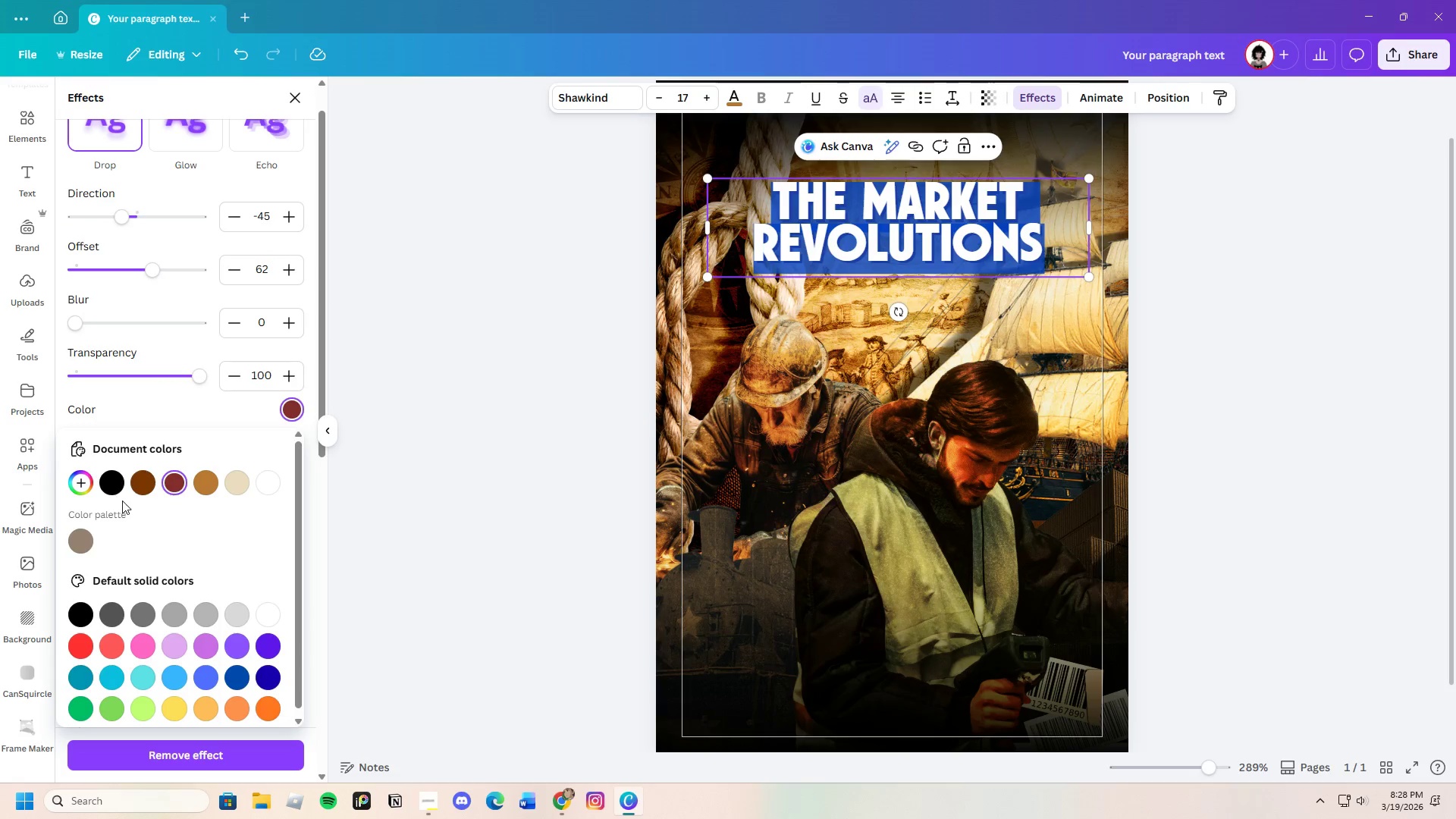 
left_click([105, 488])
 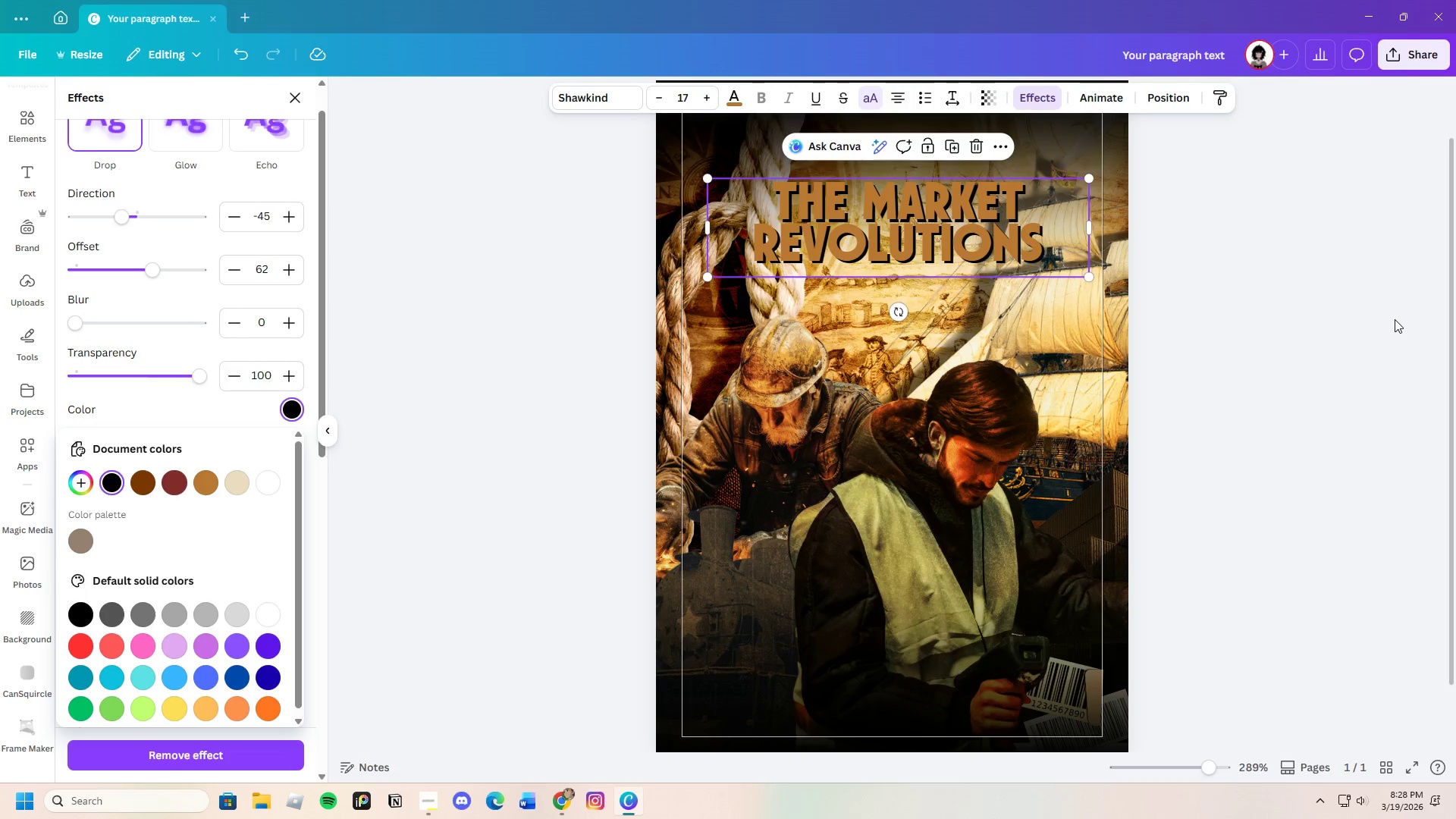 
left_click_drag(start_coordinate=[1388, 319], to_coordinate=[1384, 319])
 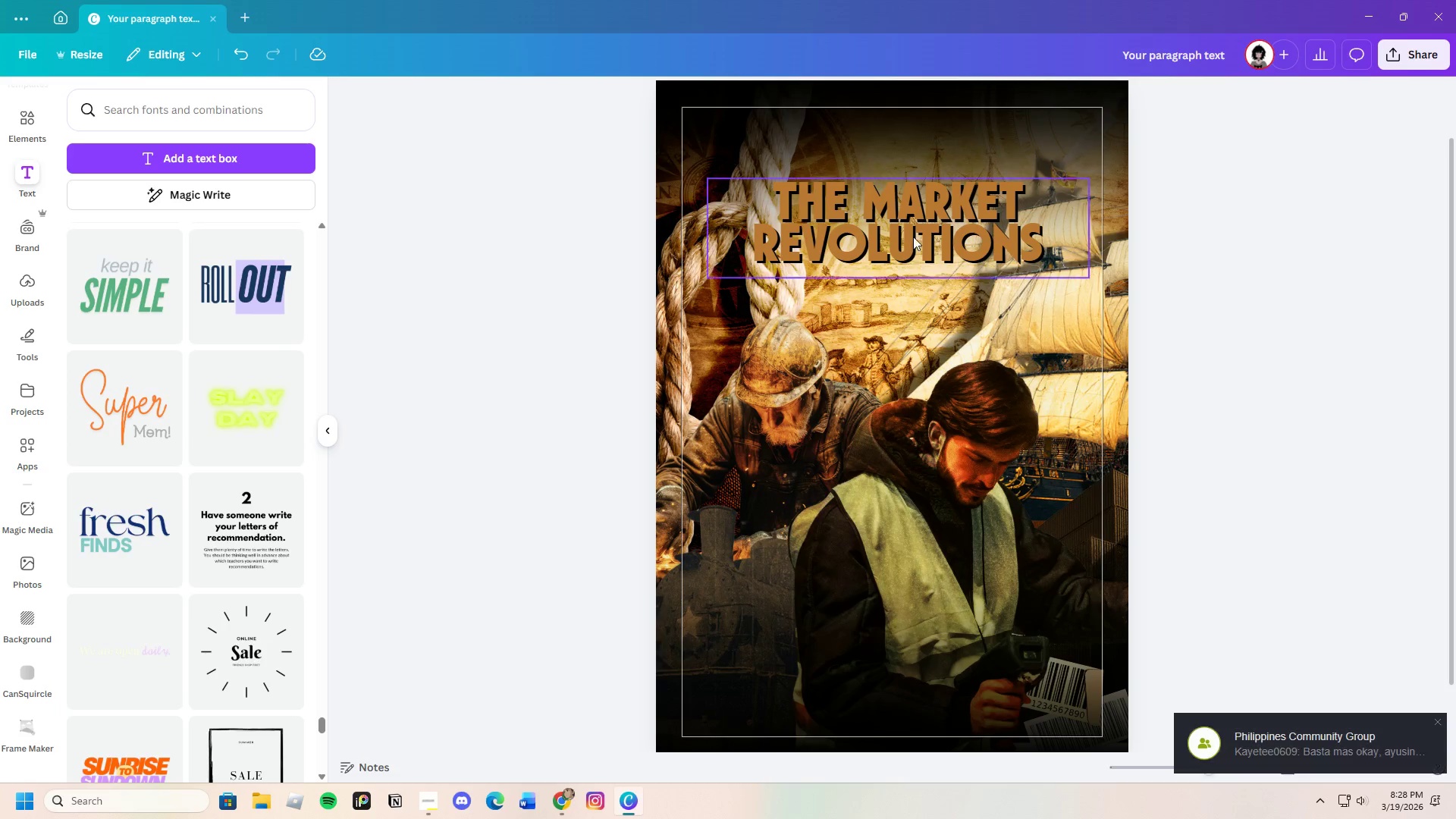 
left_click([913, 237])
 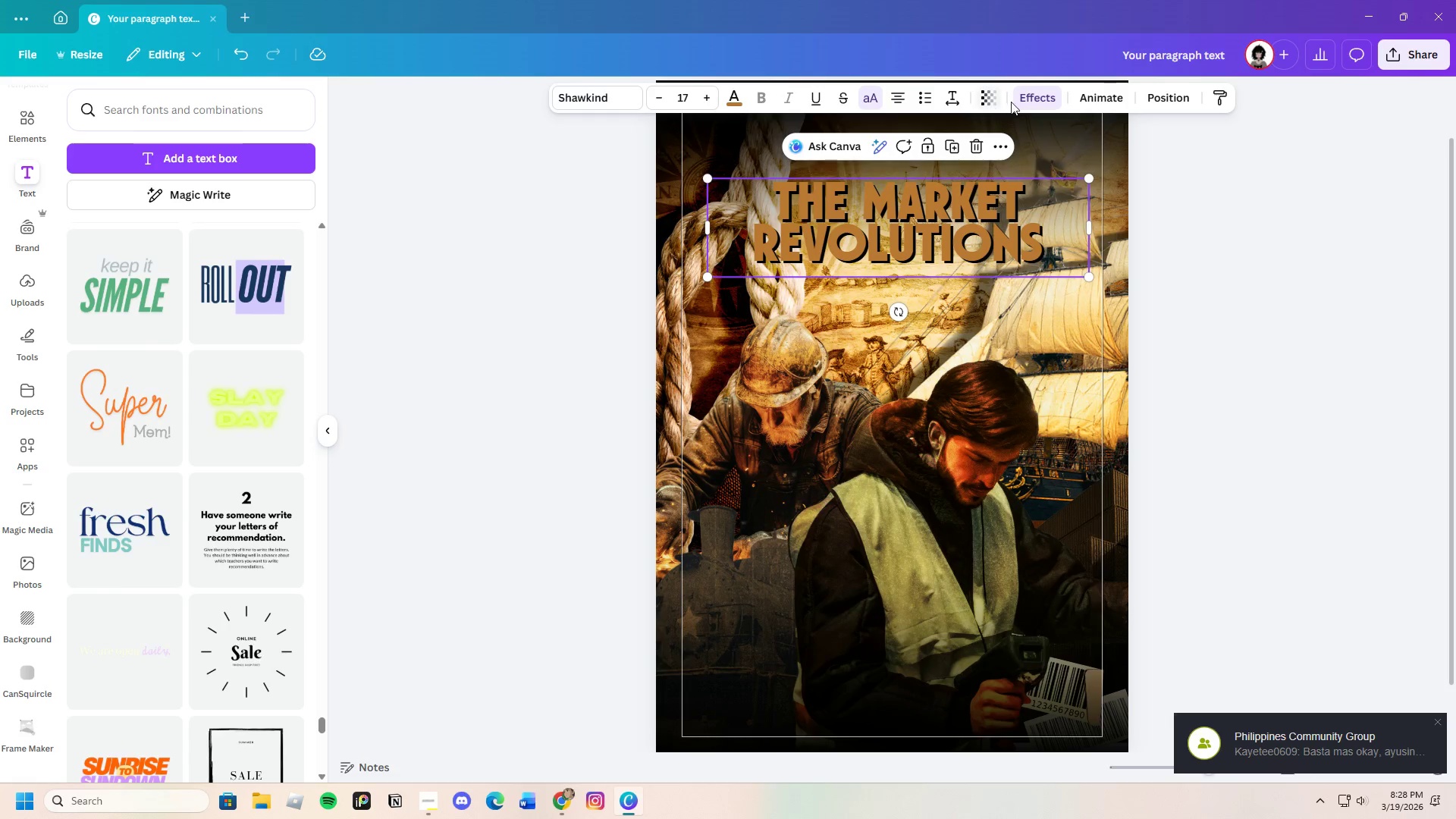 
left_click([1025, 98])
 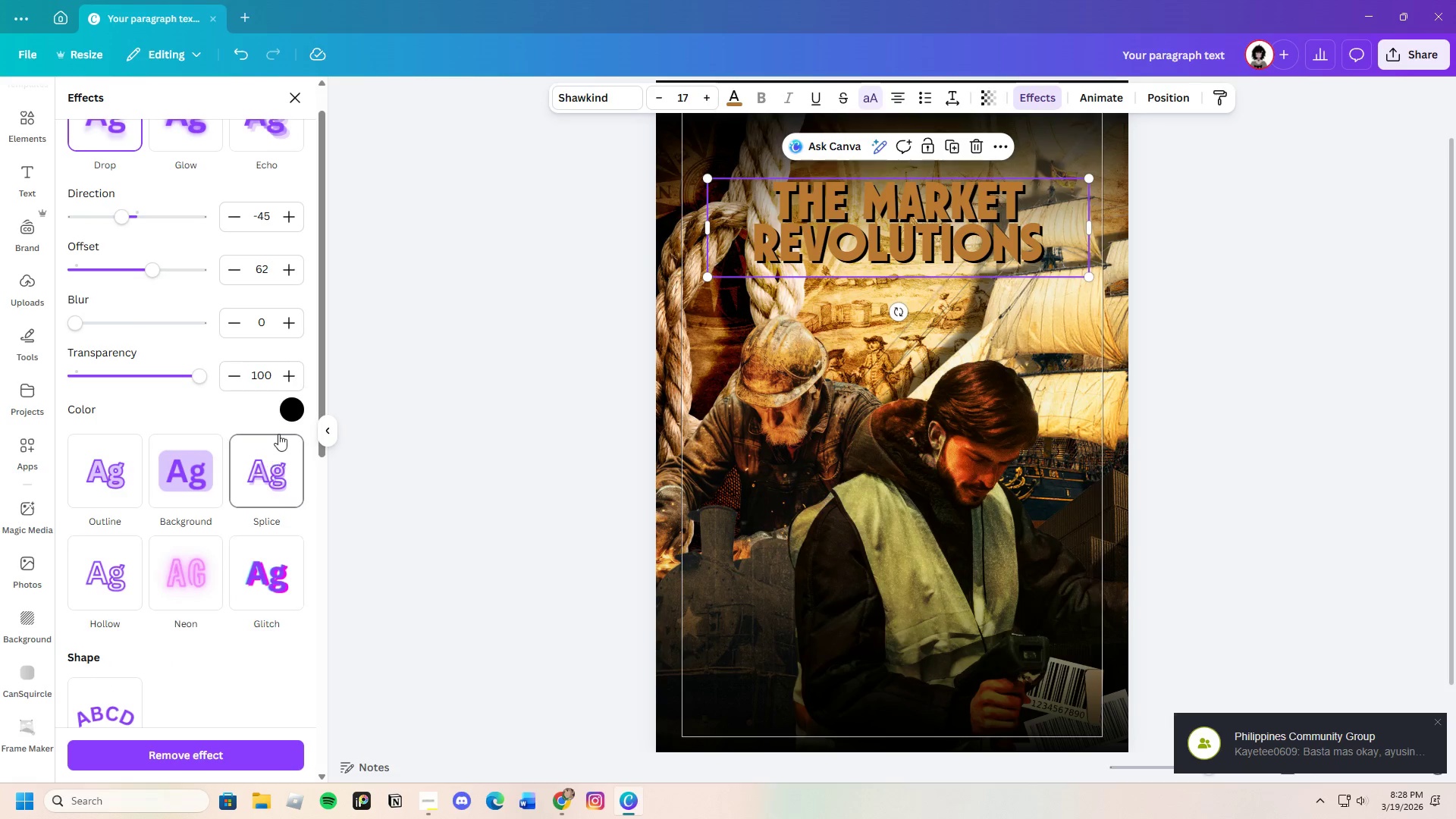 
left_click([293, 406])
 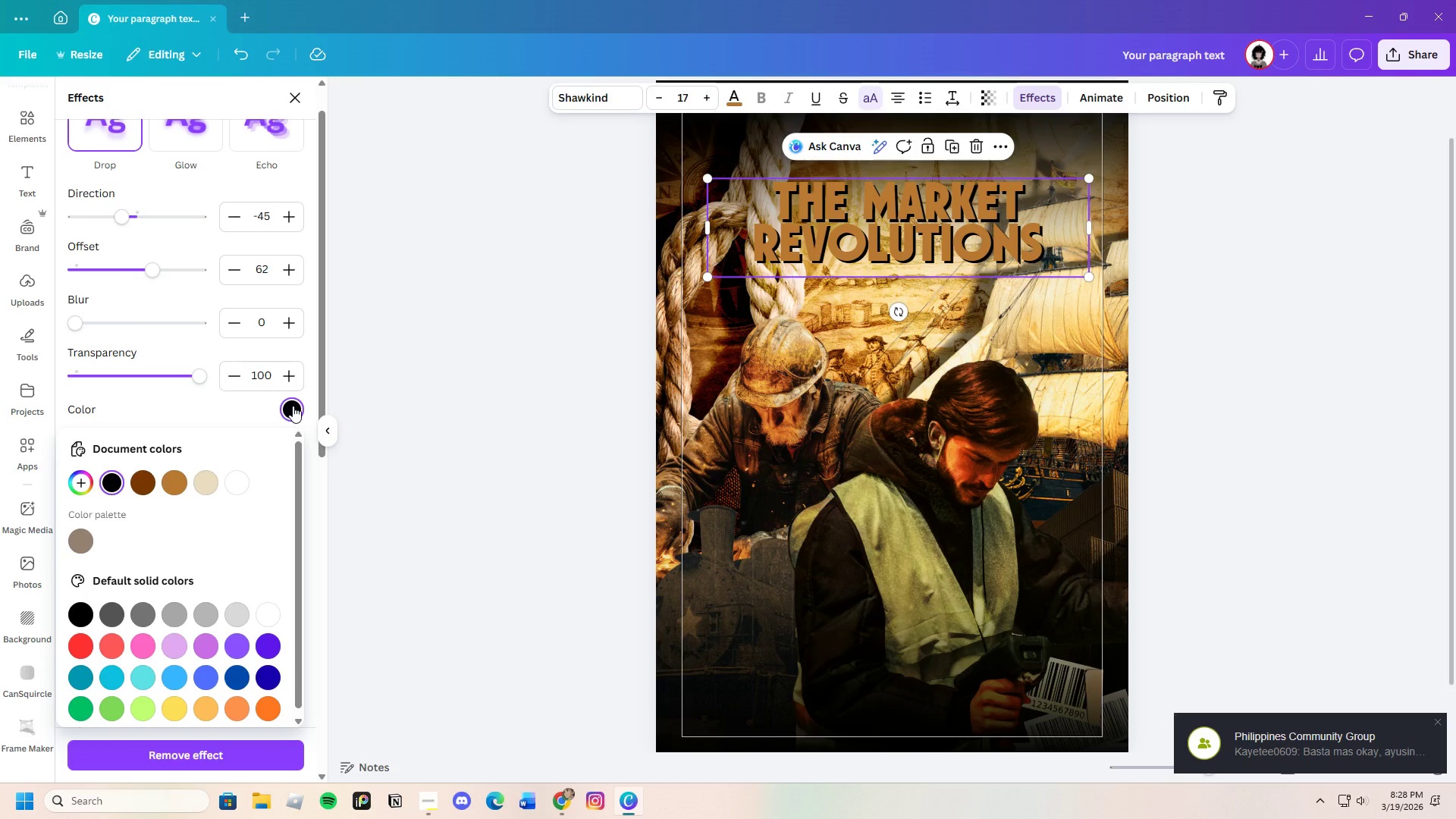 
left_click([293, 406])
 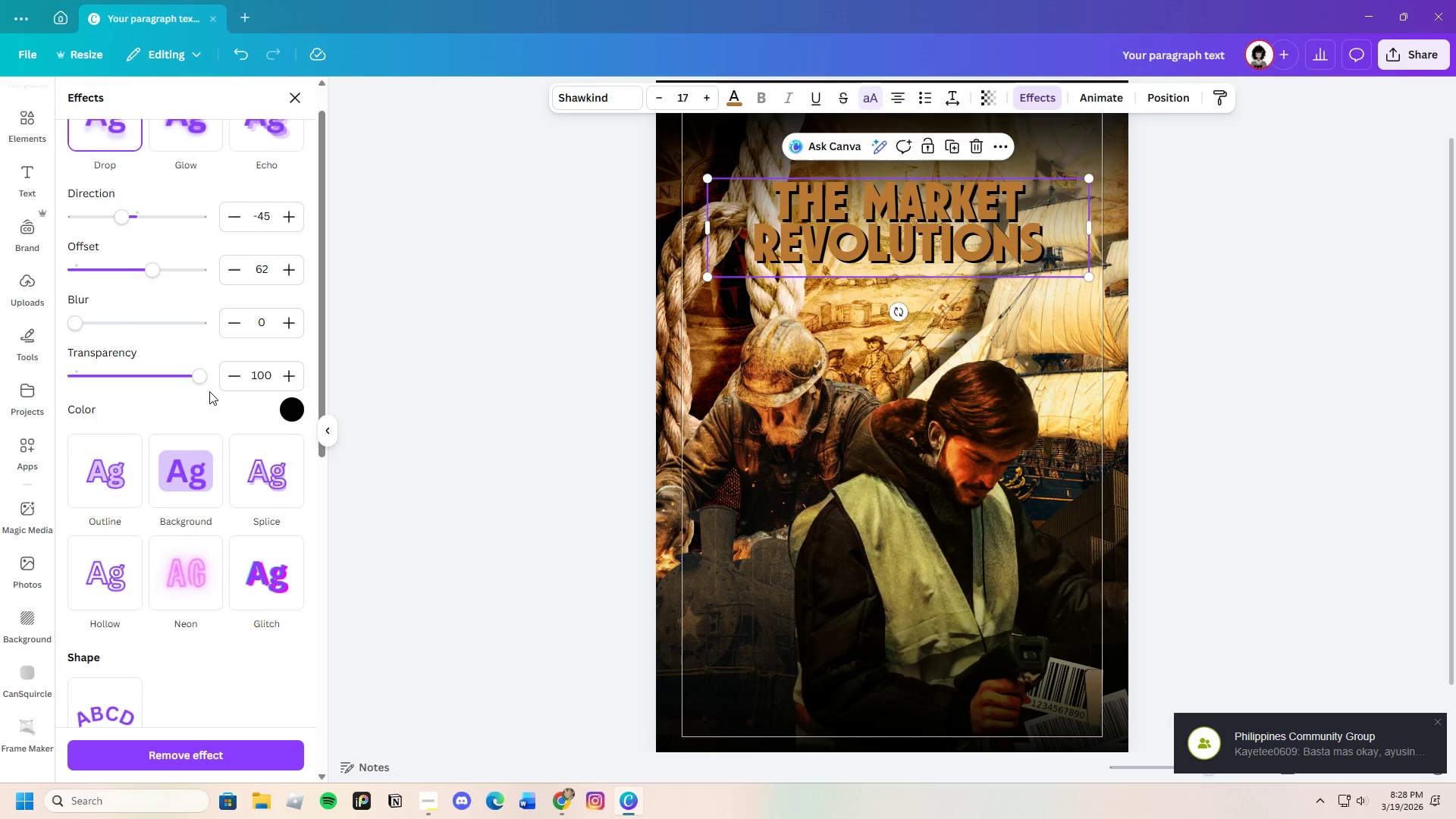 
left_click_drag(start_coordinate=[201, 378], to_coordinate=[258, 394])
 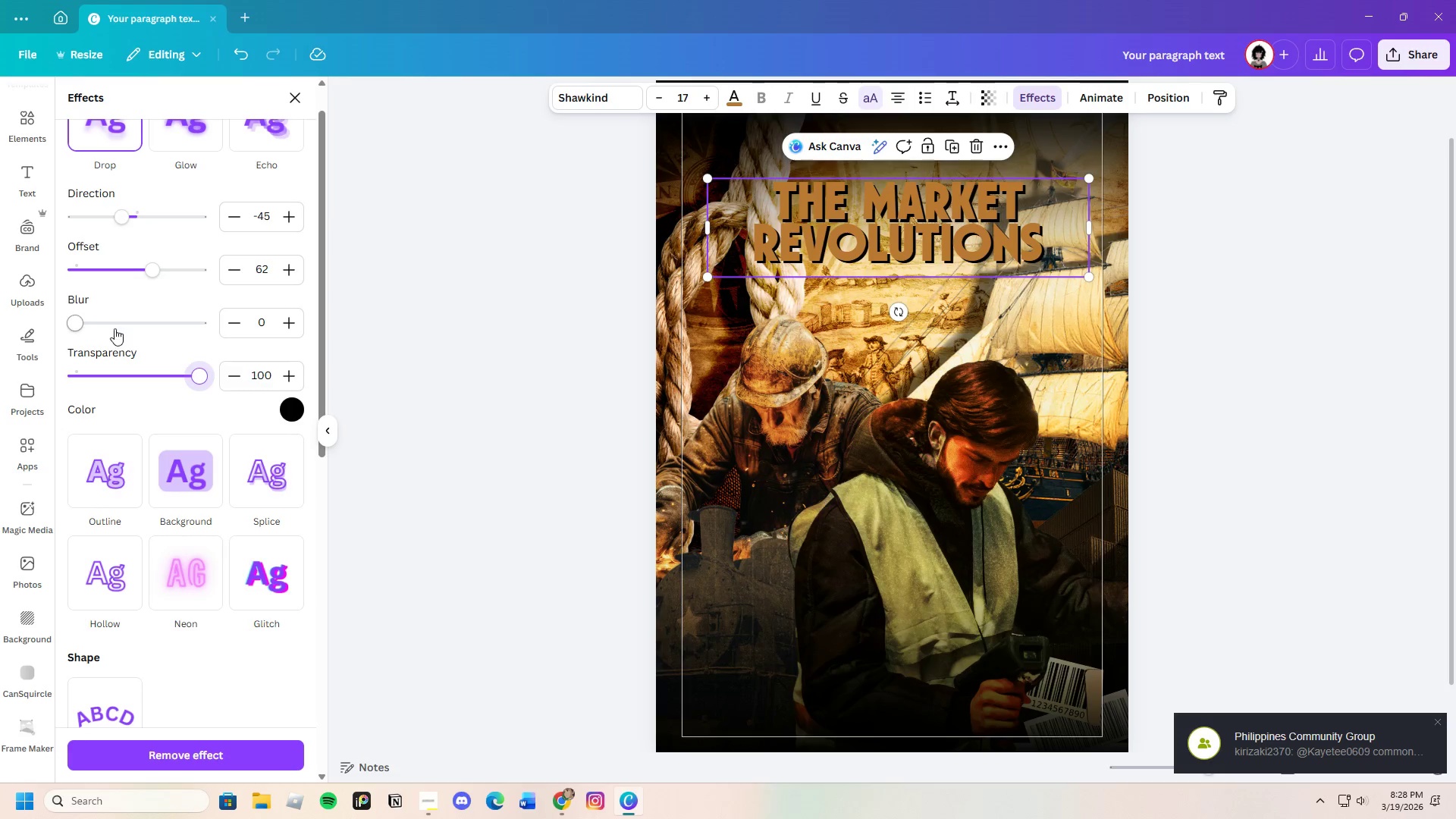 
left_click_drag(start_coordinate=[87, 318], to_coordinate=[127, 325])
 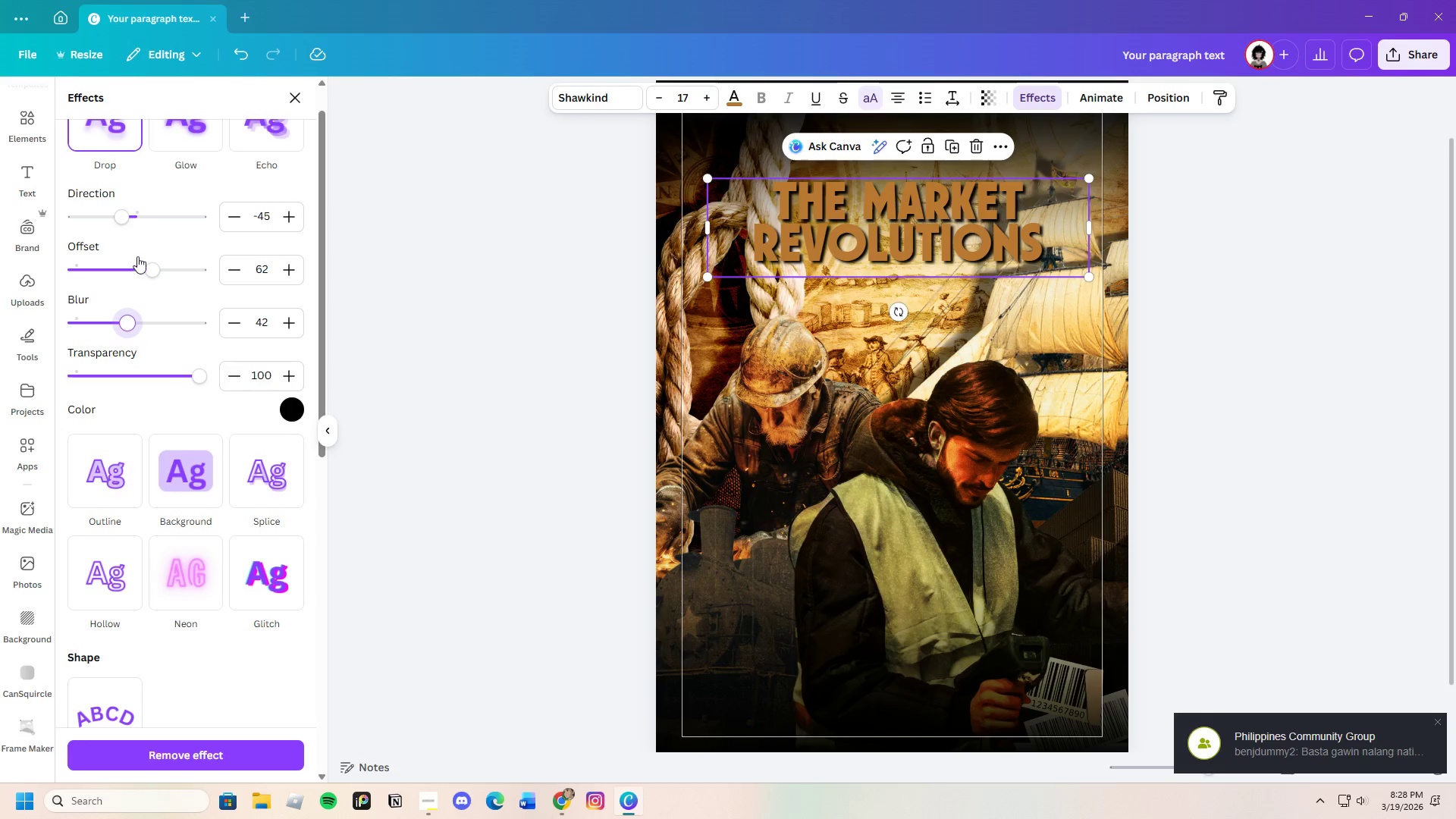 
left_click_drag(start_coordinate=[145, 265], to_coordinate=[184, 270])
 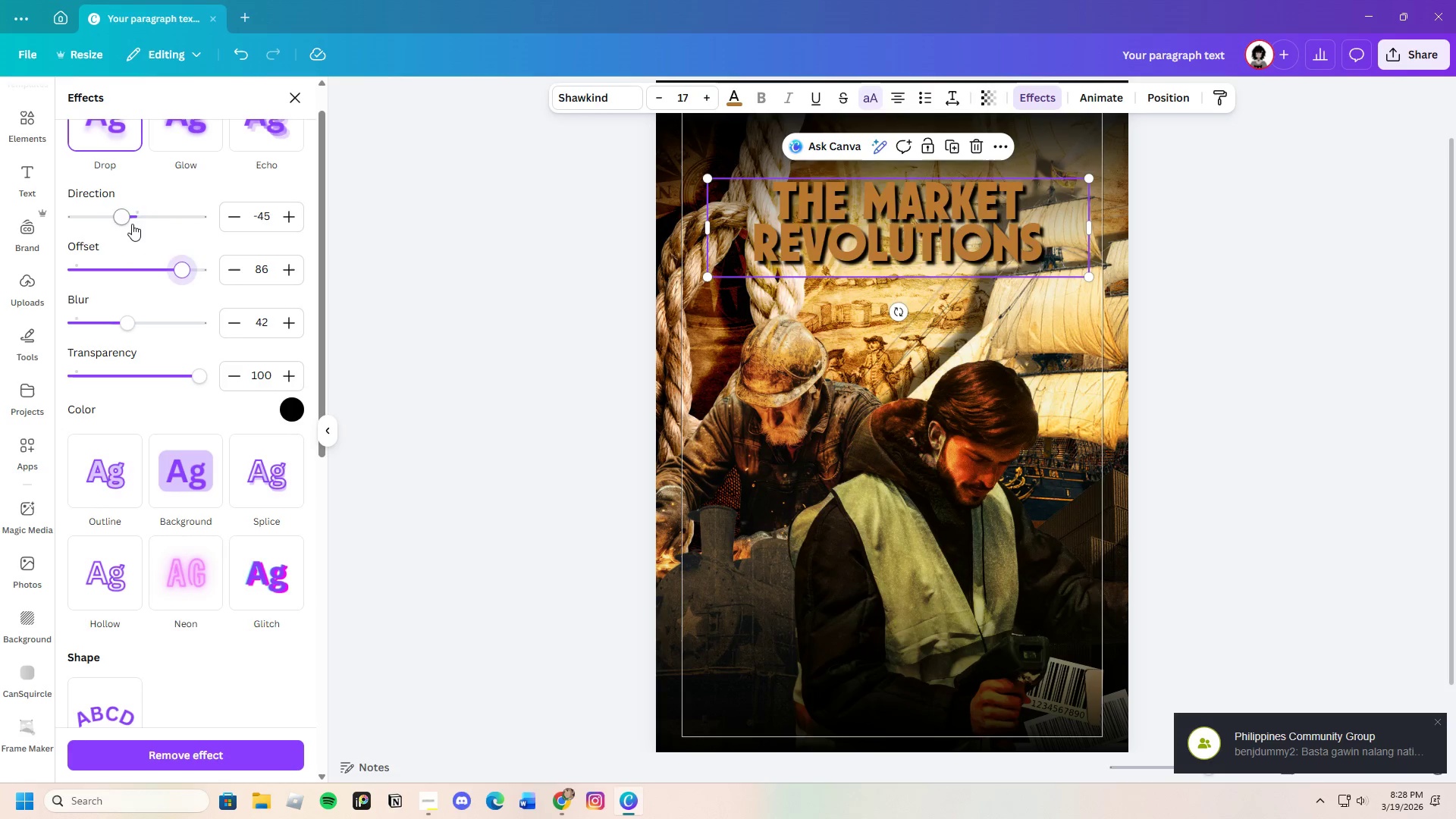 
left_click_drag(start_coordinate=[130, 224], to_coordinate=[124, 227])
 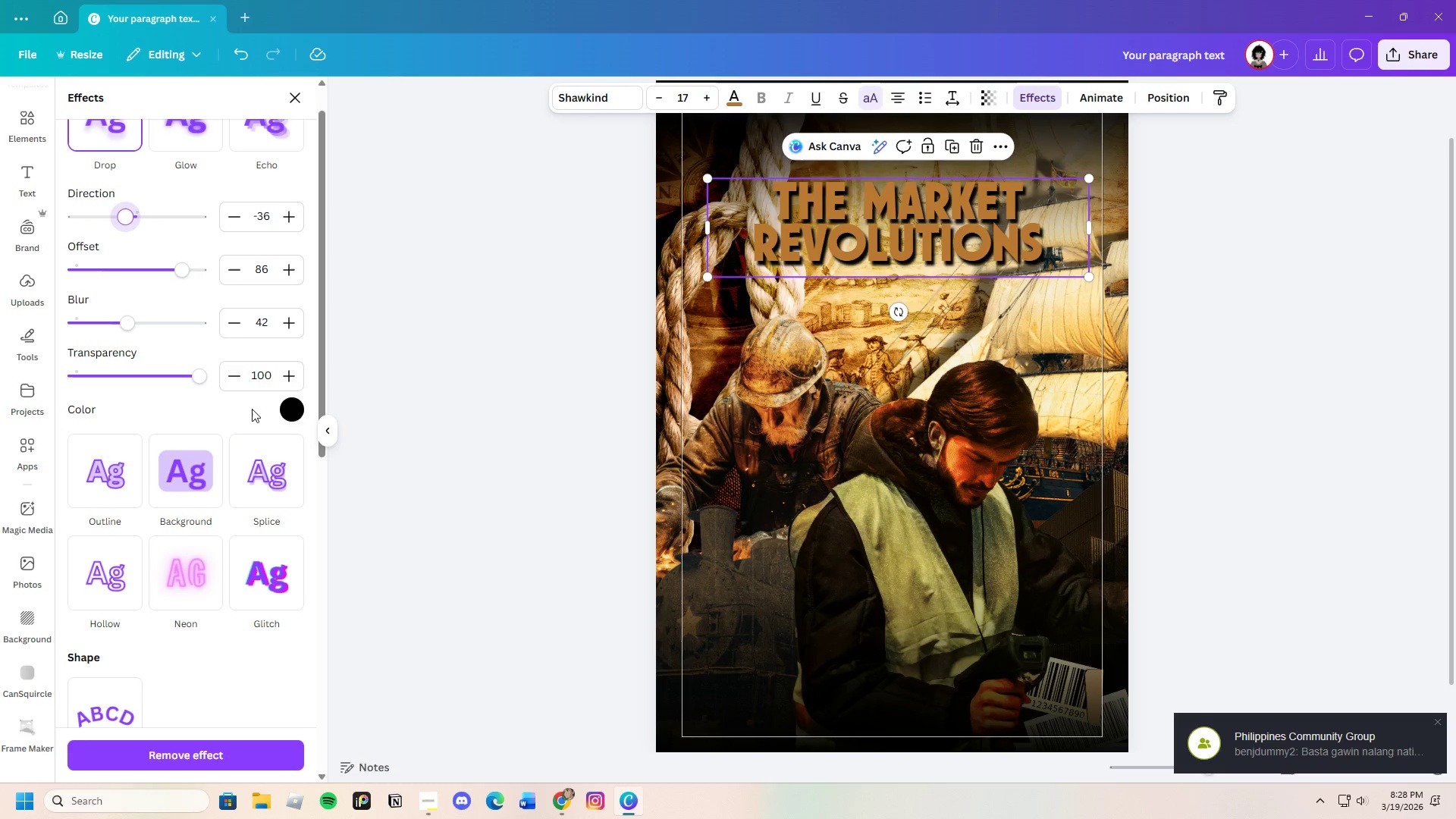 
left_click([295, 414])
 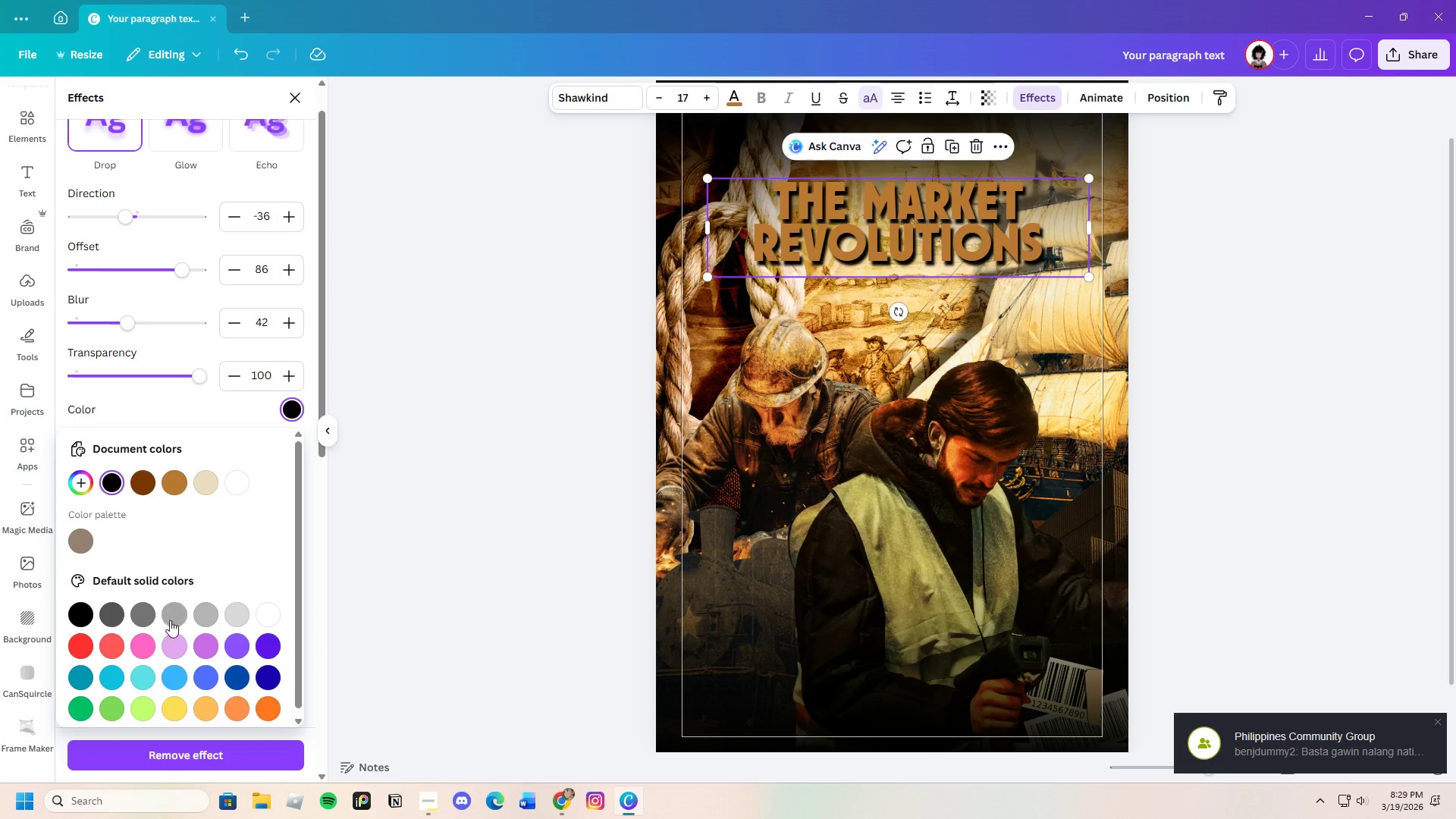 
left_click([148, 610])
 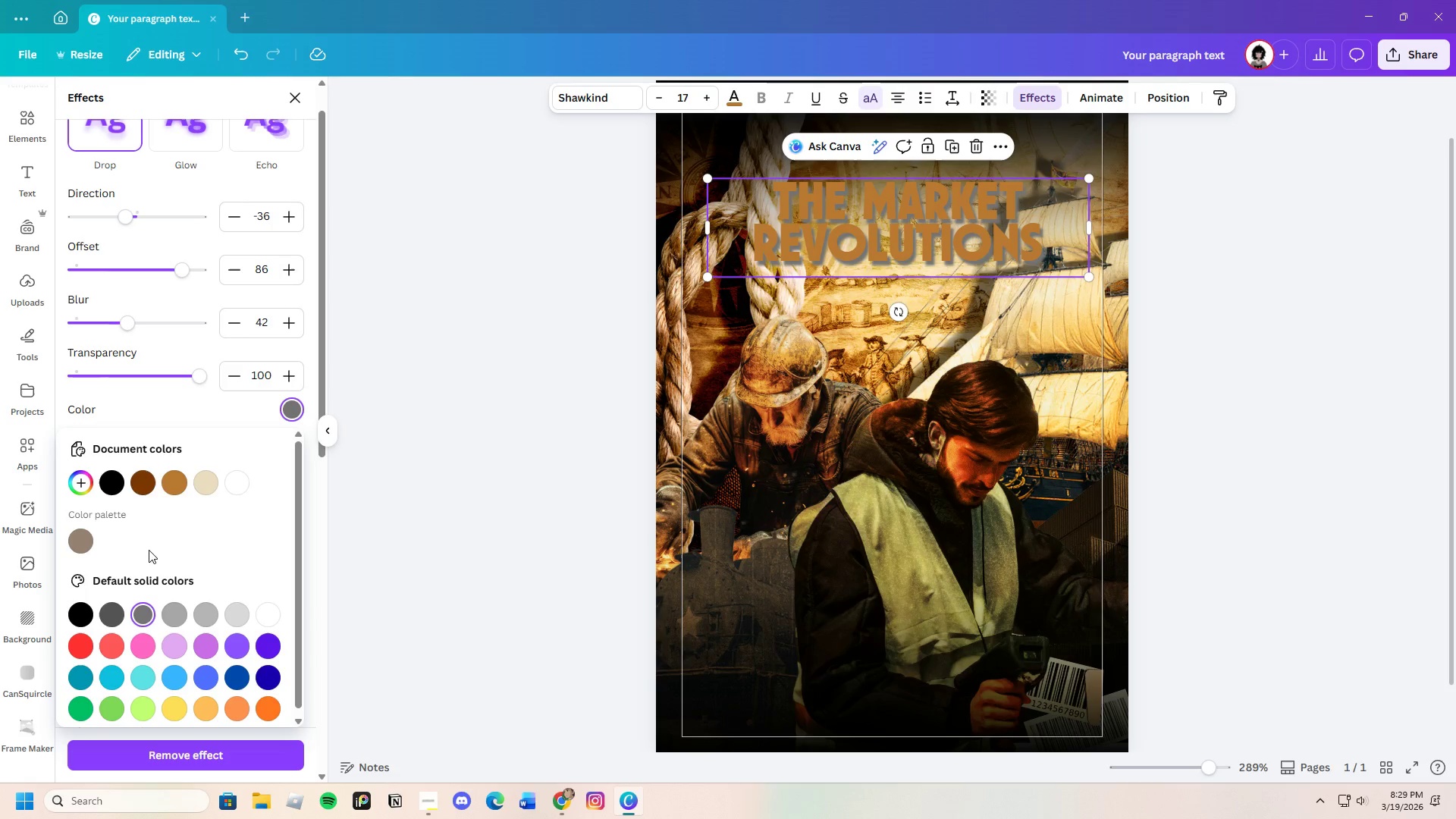 
left_click([138, 488])
 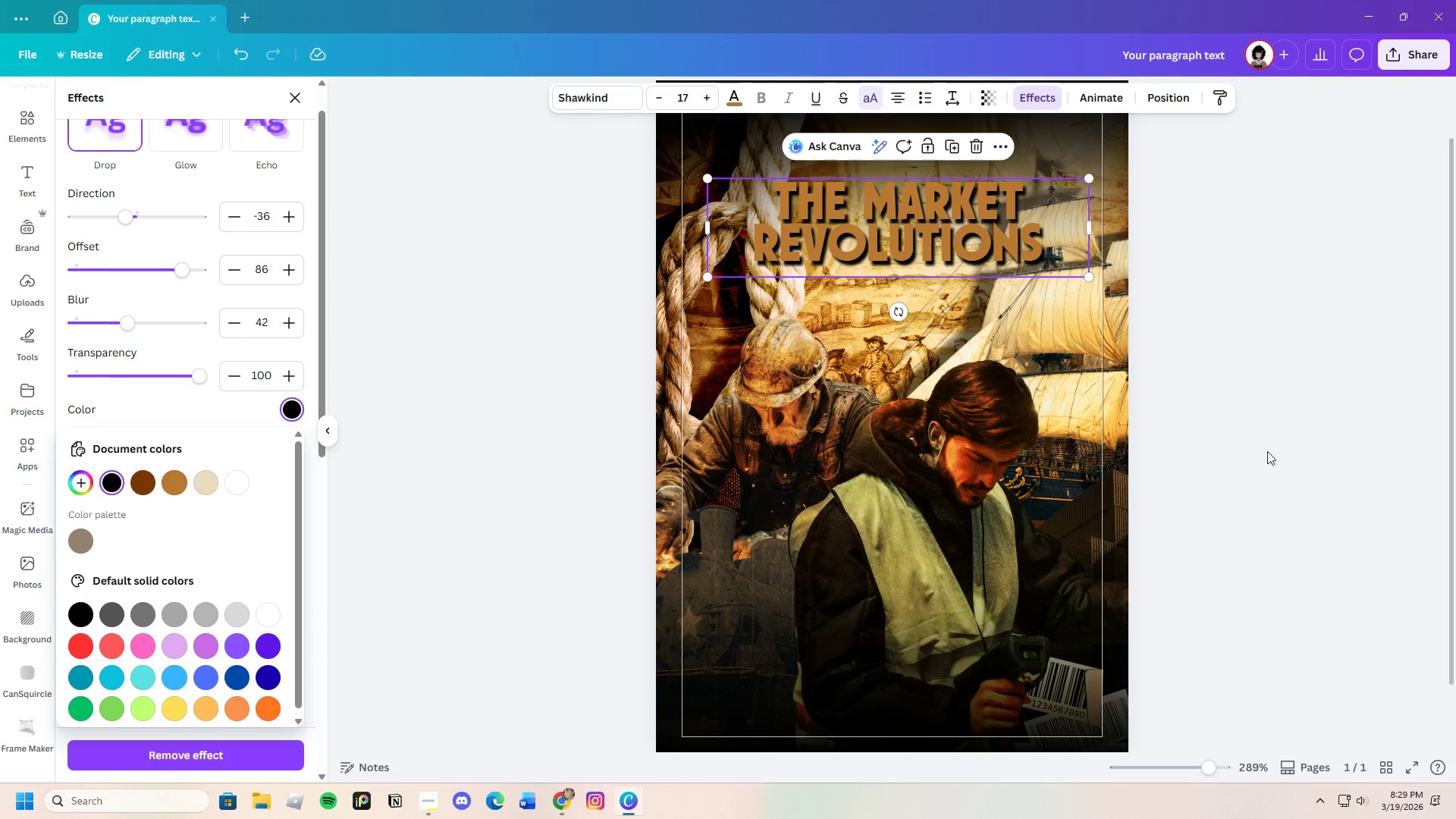 
double_click([1306, 417])
 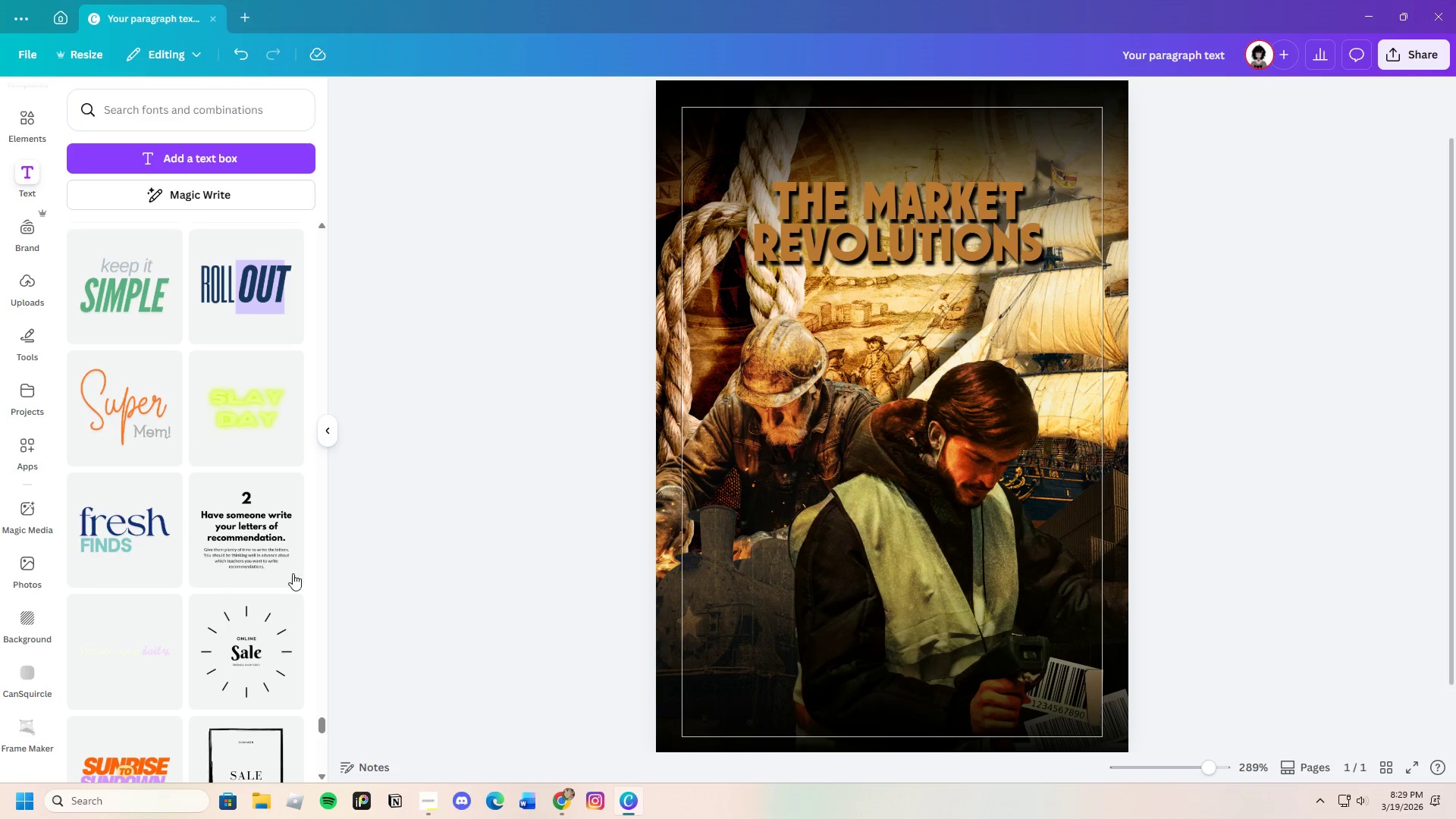 
scroll: coordinate [231, 573], scroll_direction: none, amount: 0.0
 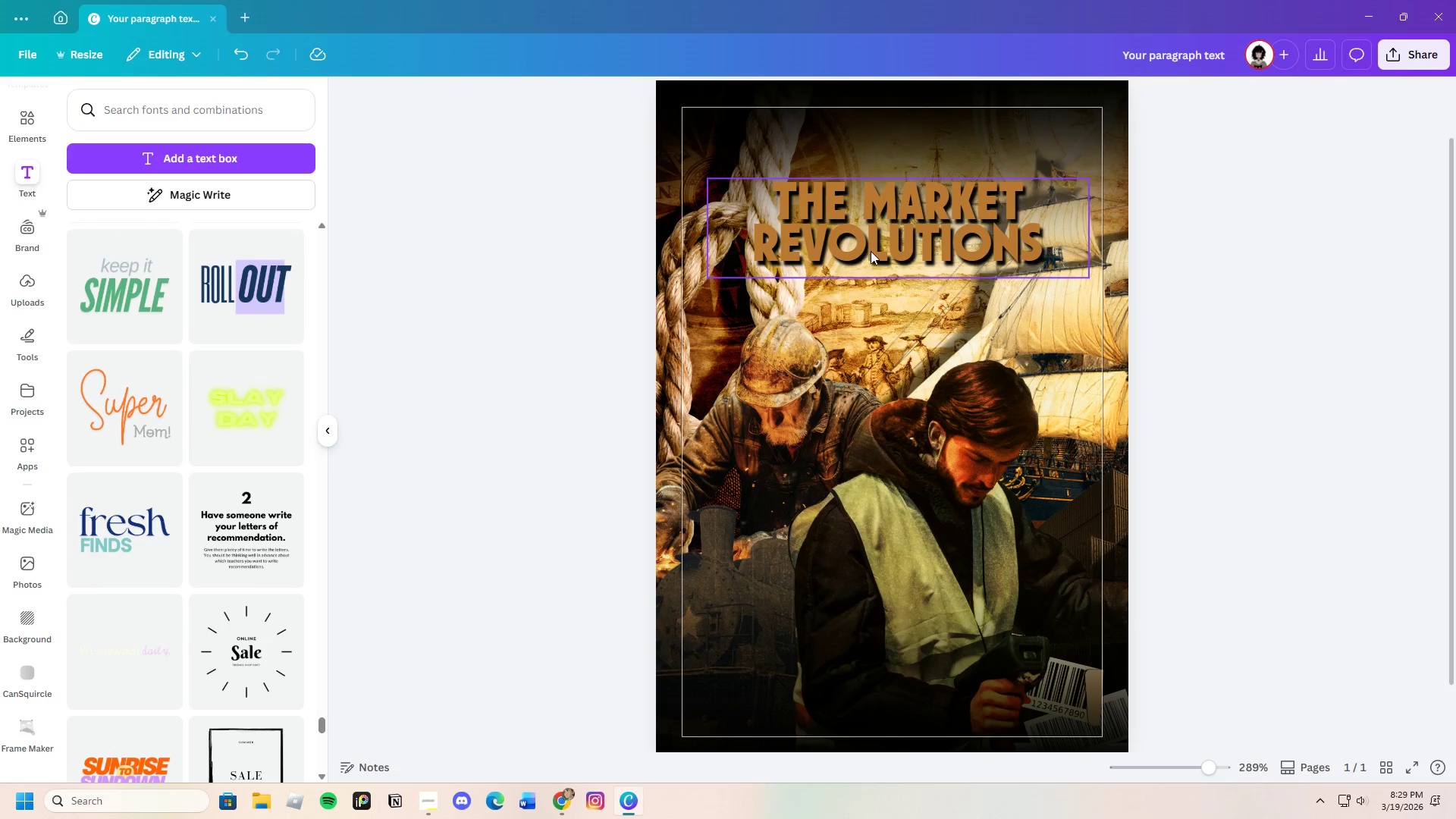 
left_click([878, 243])
 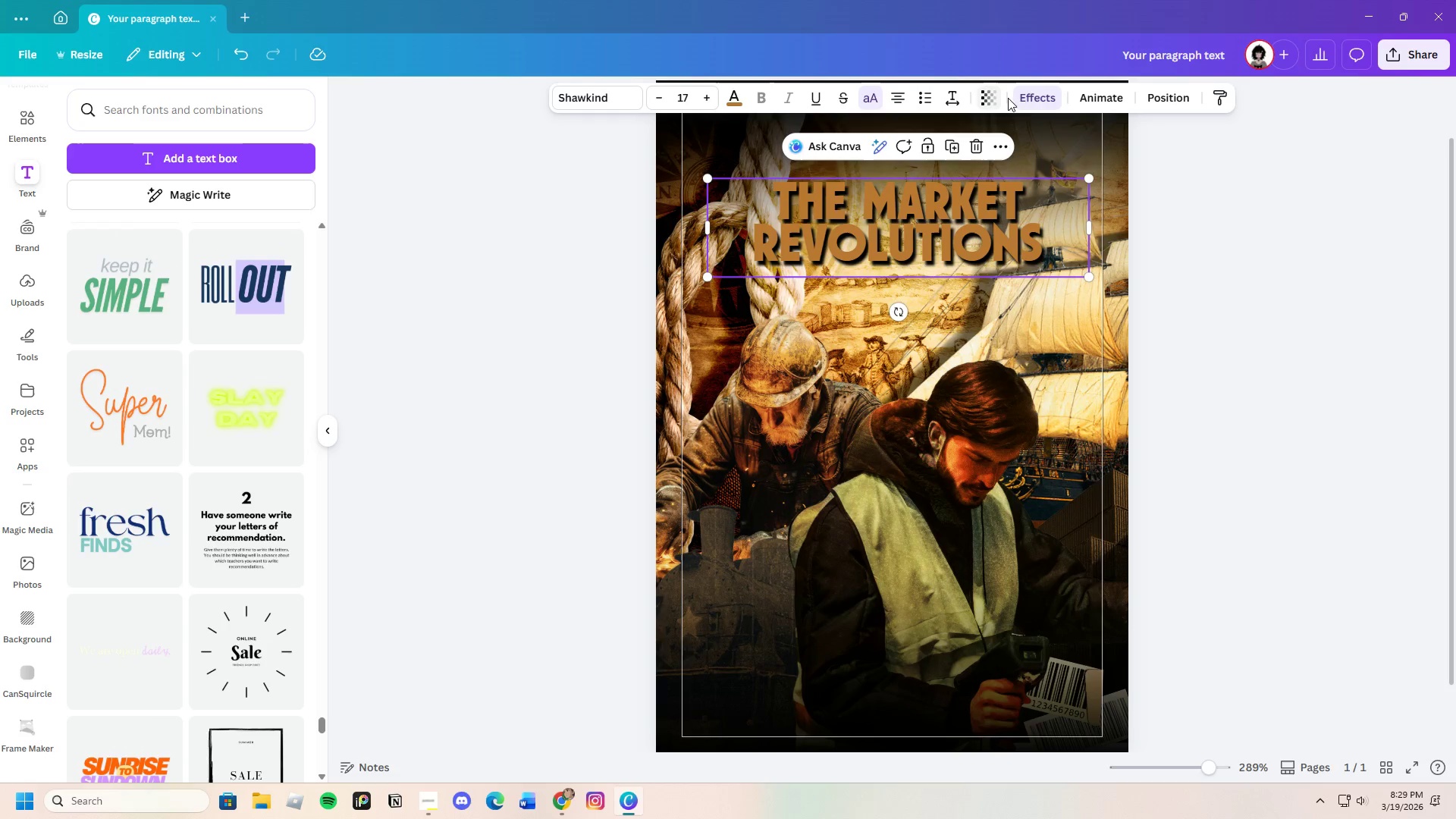 
left_click([1036, 89])
 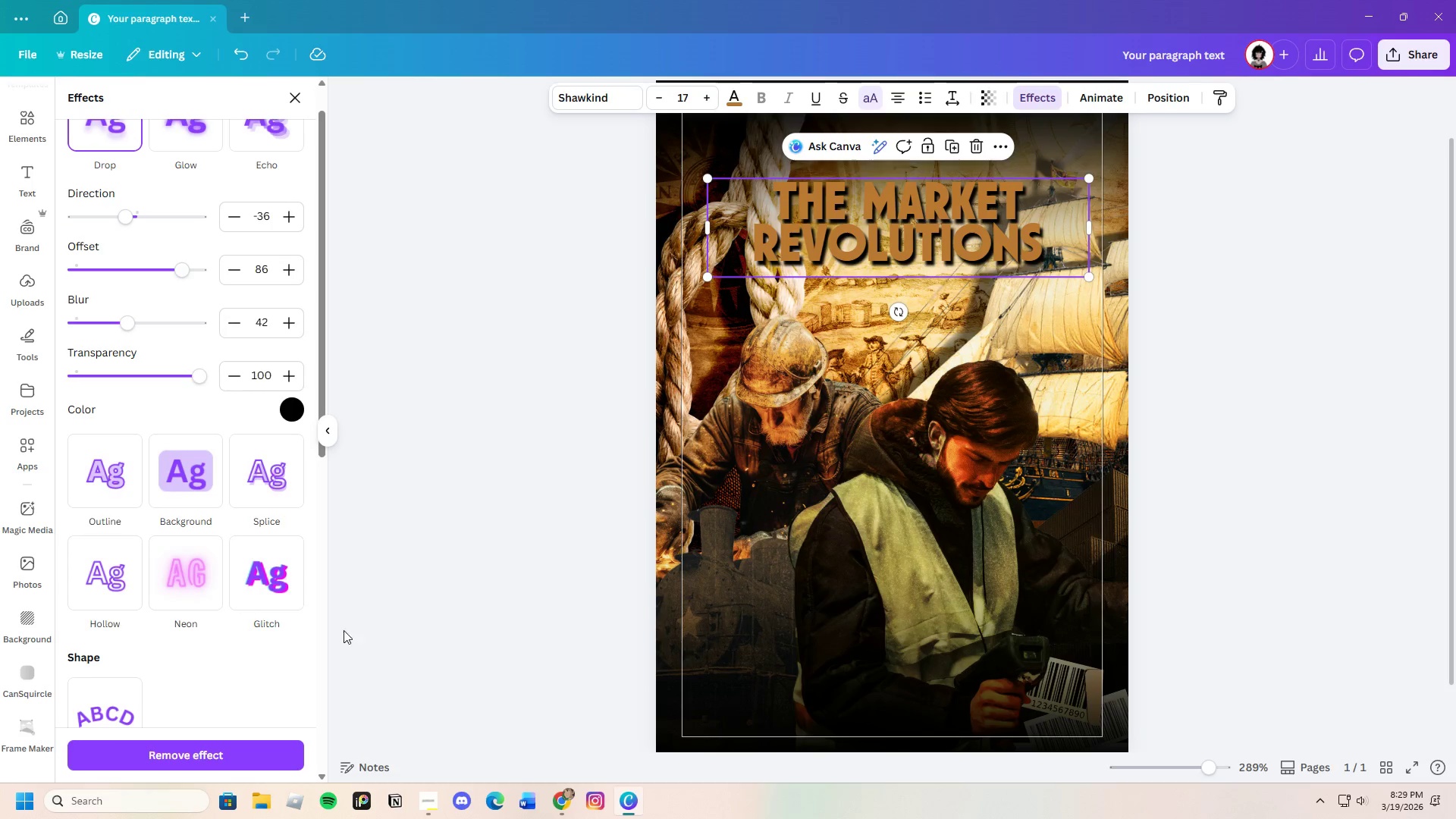 
scroll: coordinate [209, 615], scroll_direction: down, amount: 13.0
 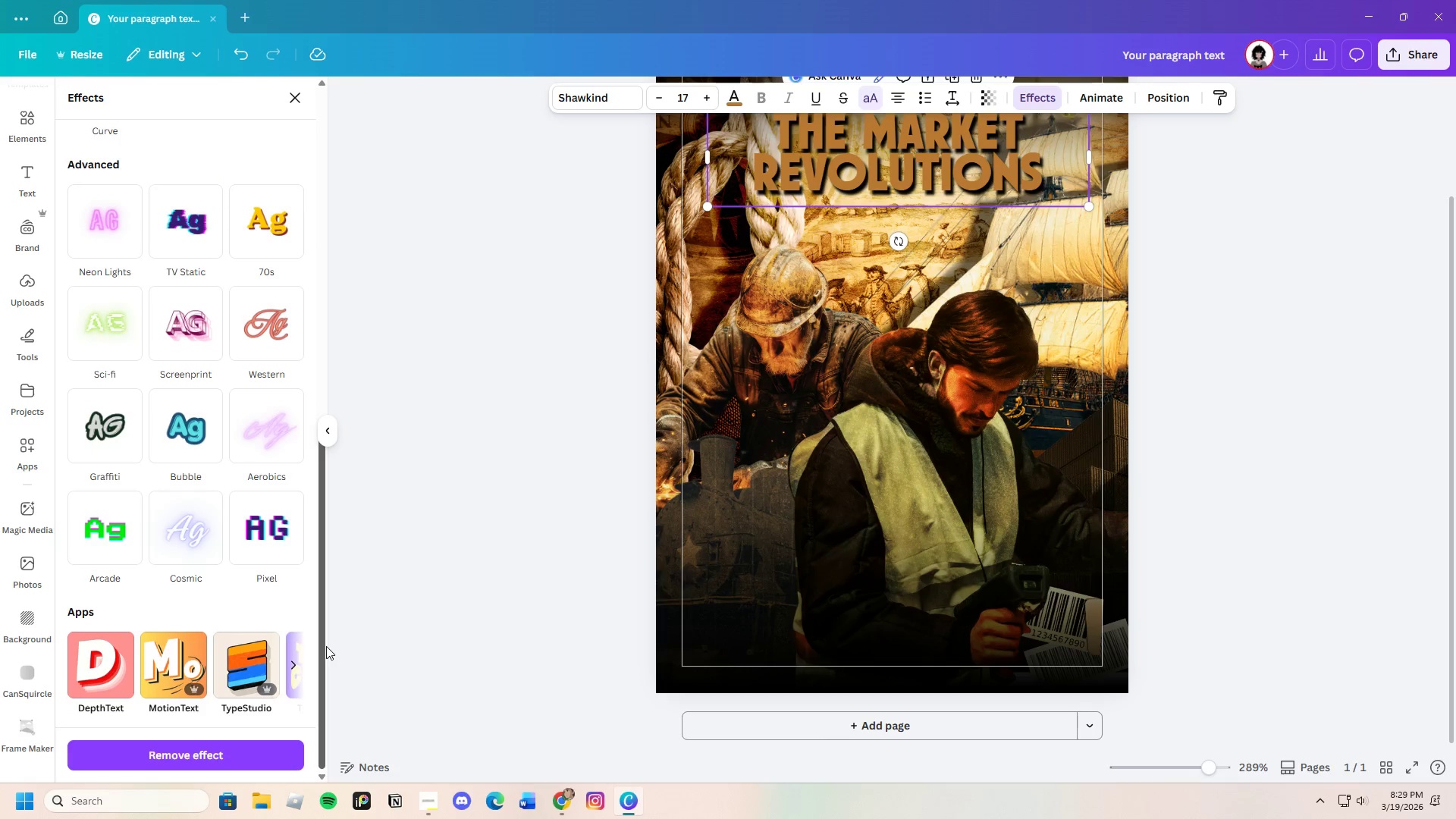 
scroll: coordinate [204, 601], scroll_direction: down, amount: 2.0
 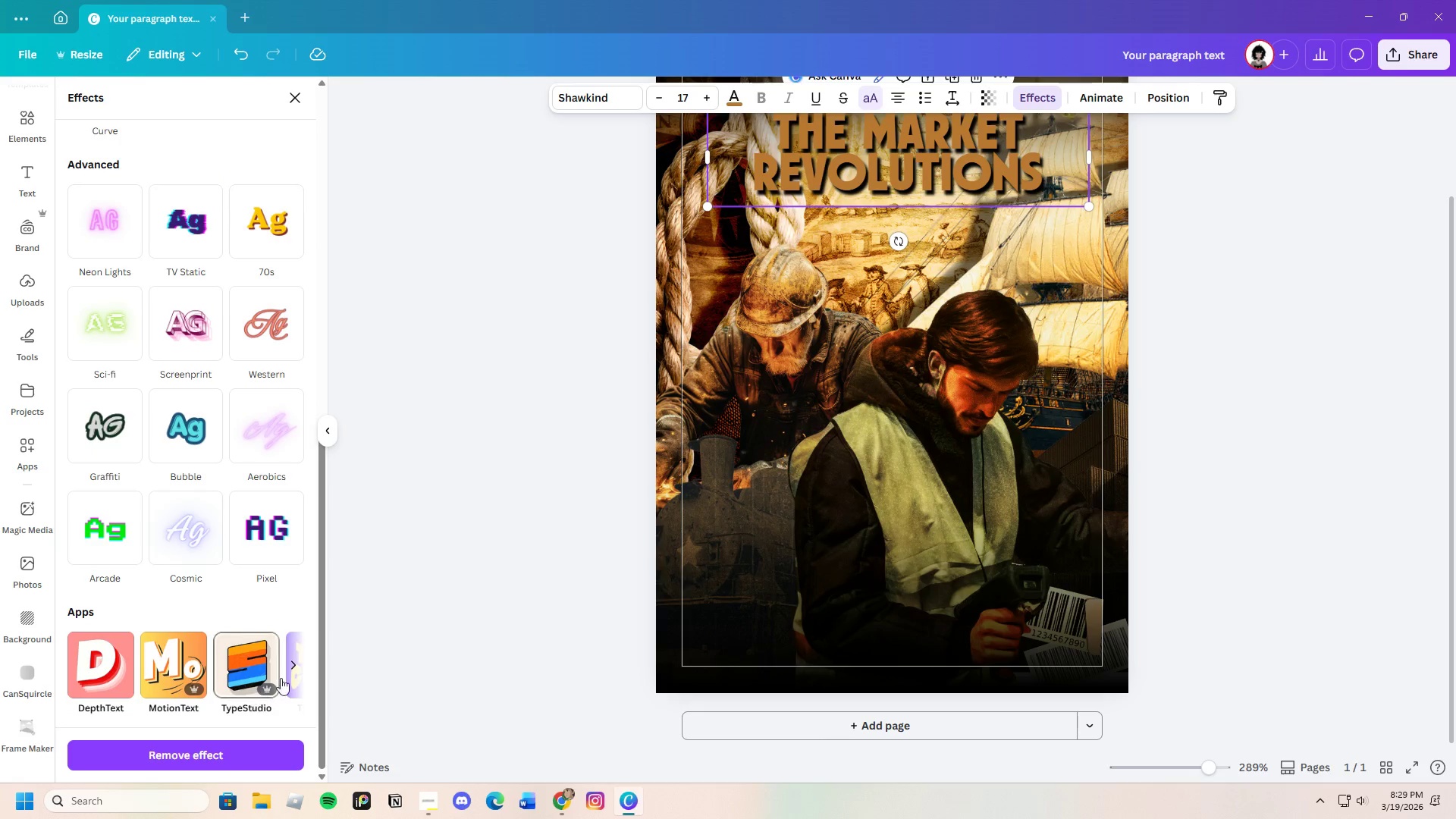 
left_click([287, 663])
 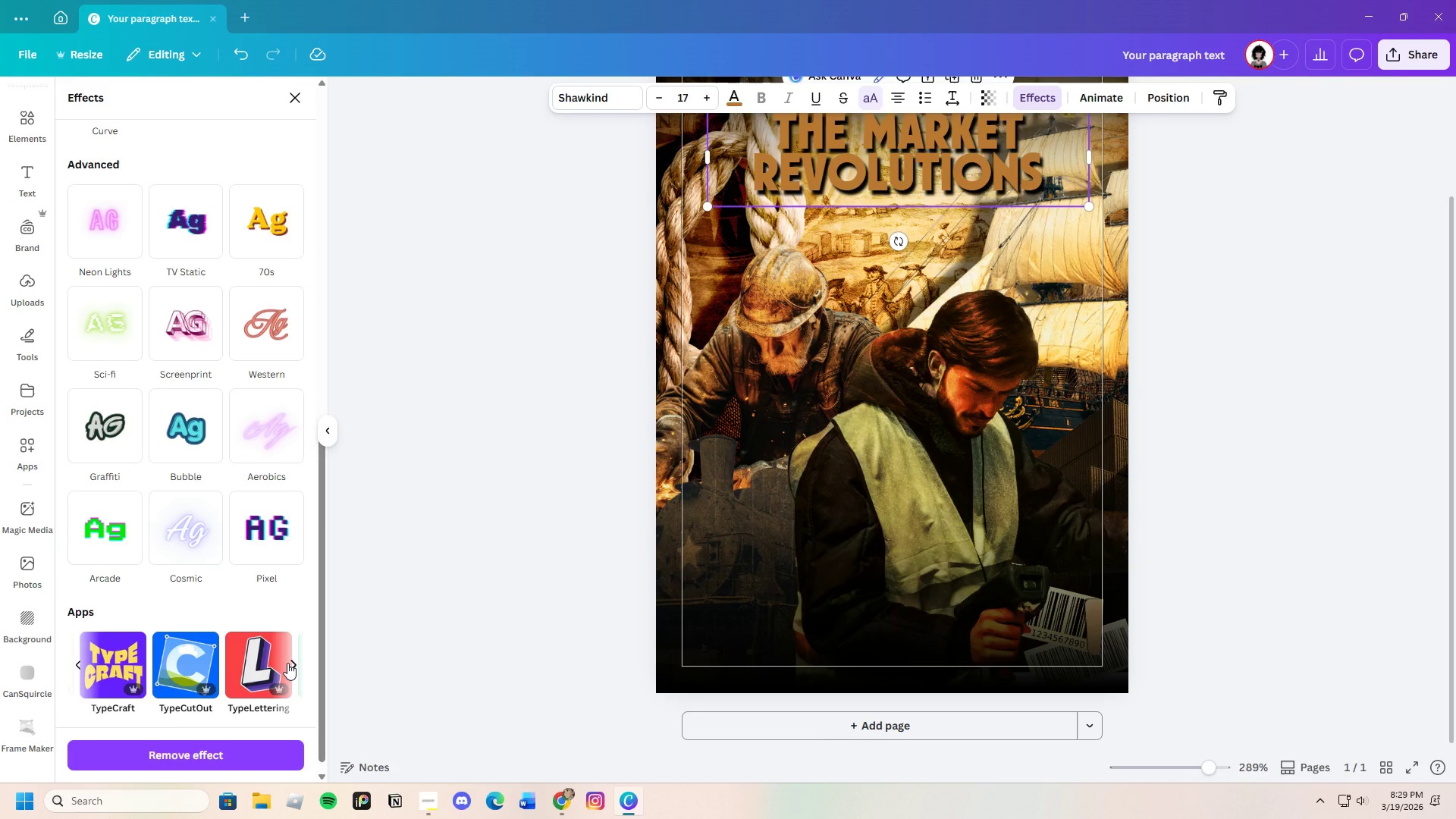 
left_click([287, 663])
 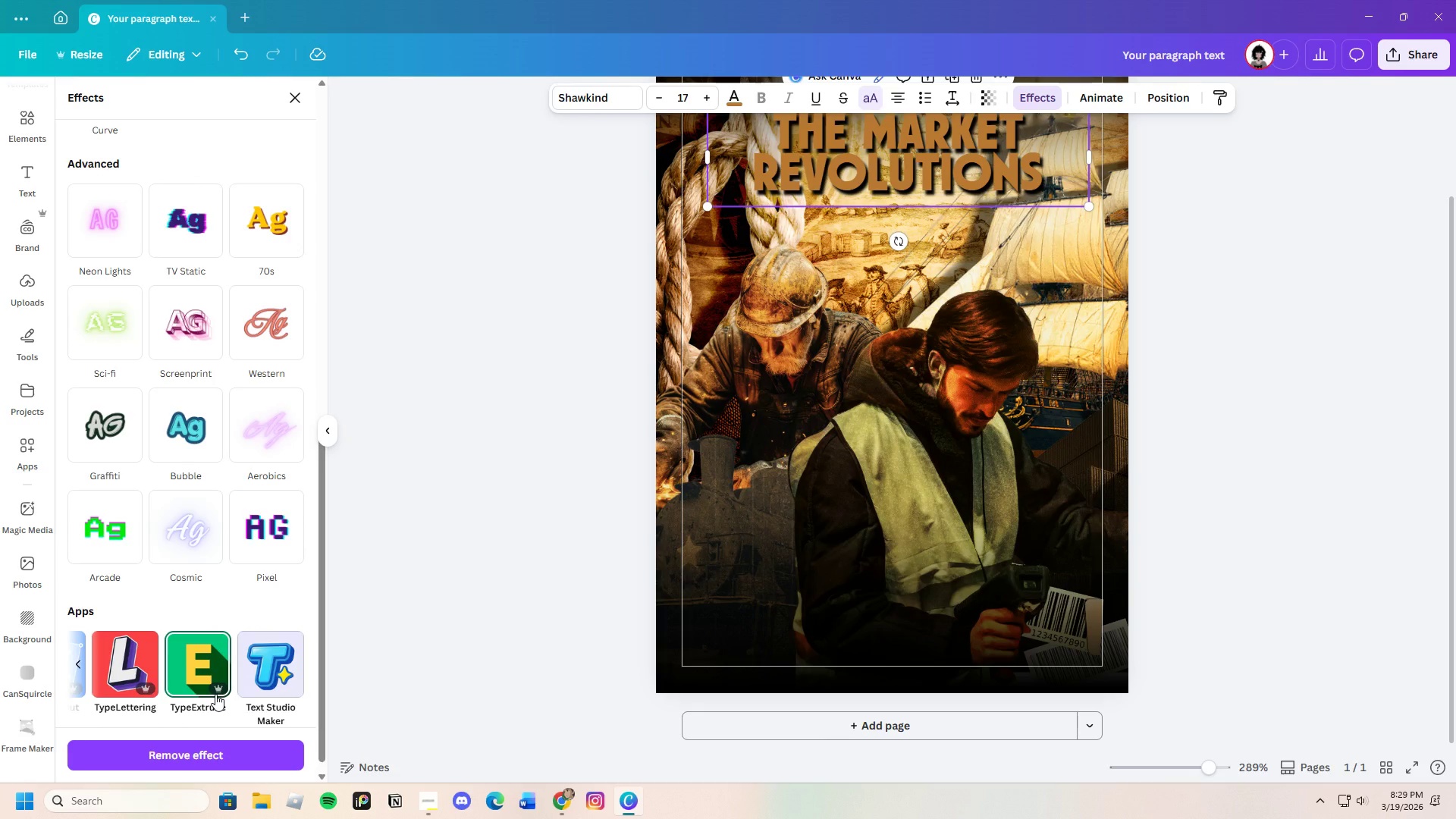 
scroll: coordinate [215, 694], scroll_direction: down, amount: 2.0
 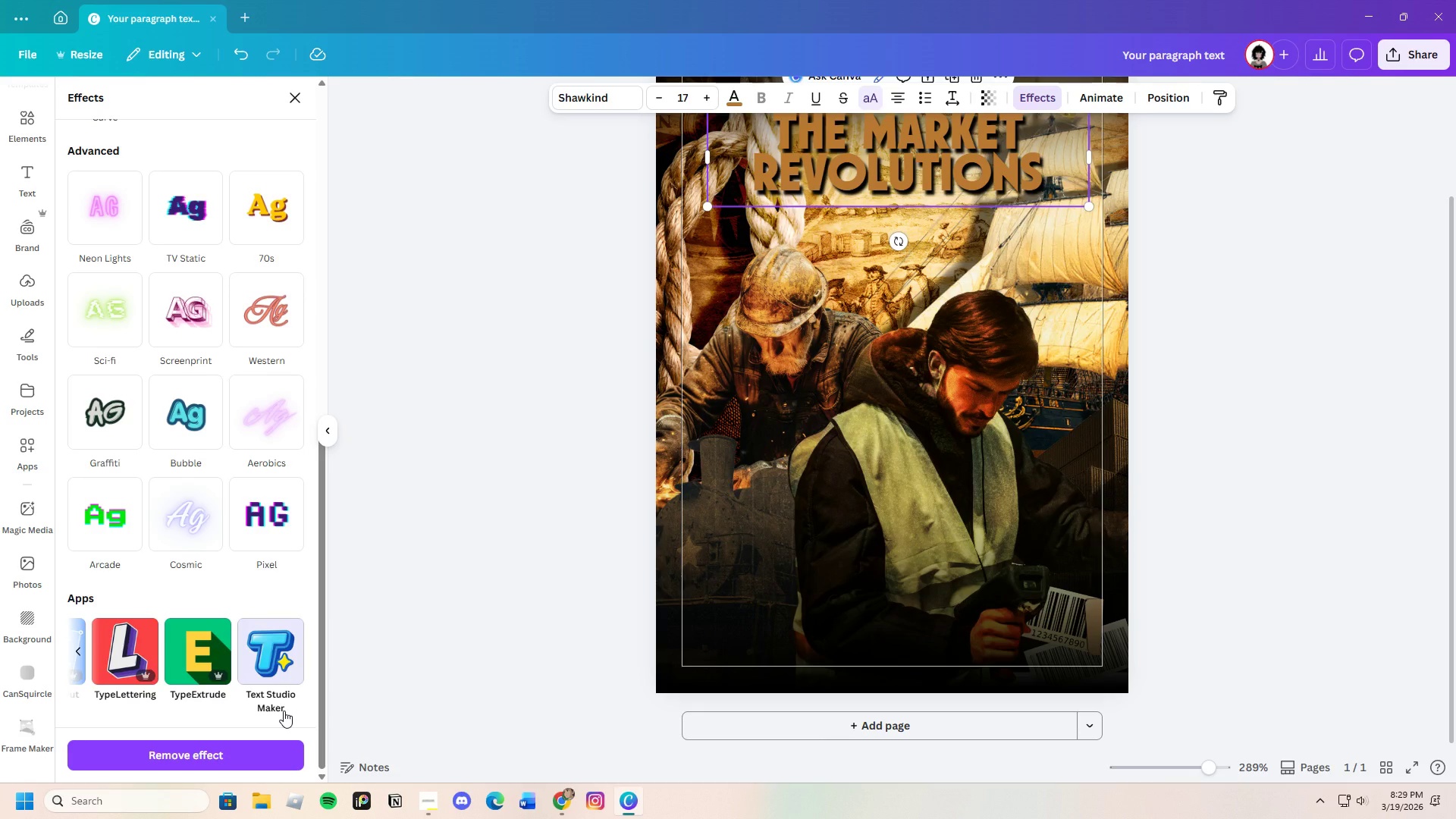 
left_click([196, 650])
 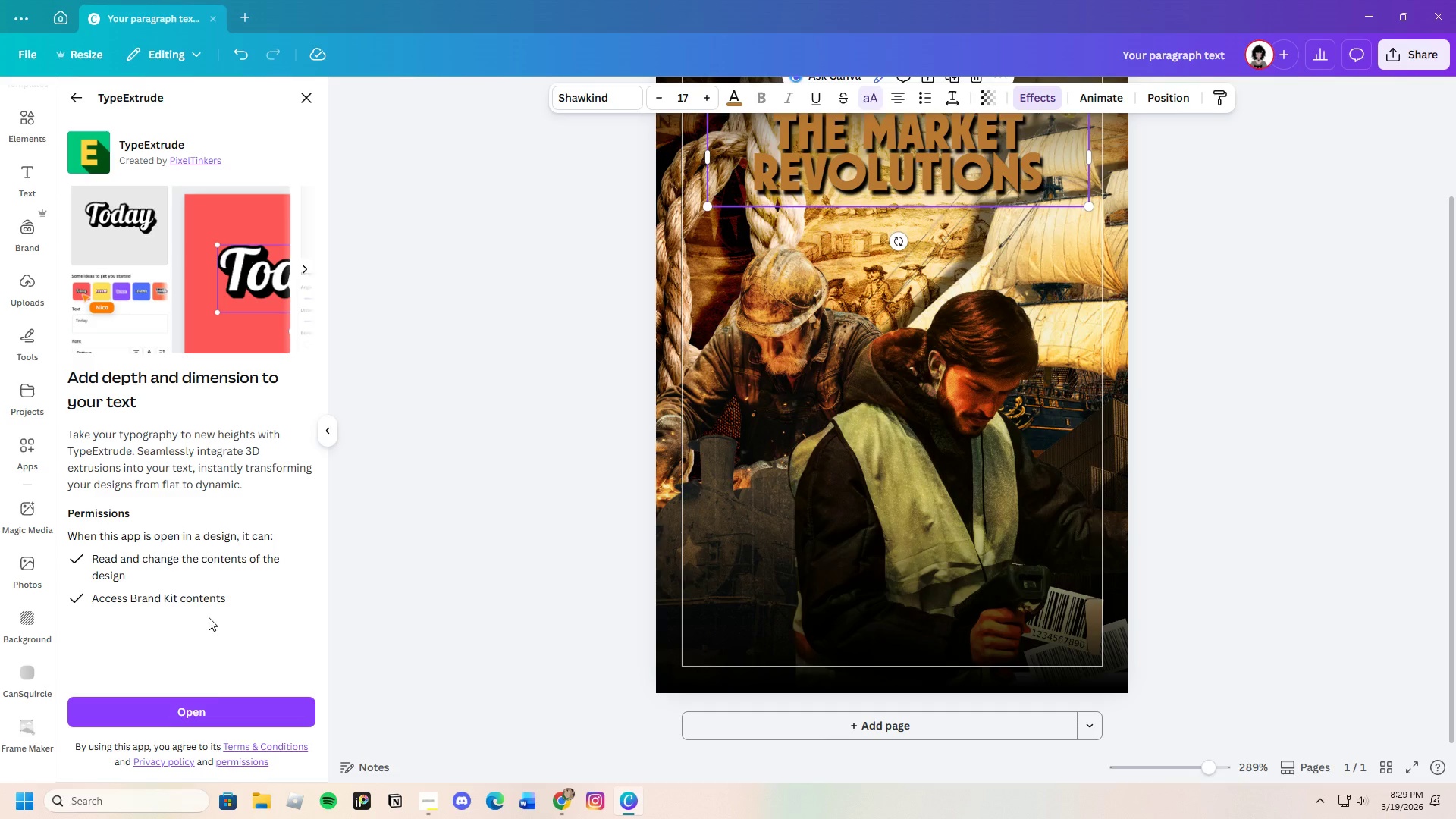 
left_click([202, 720])
 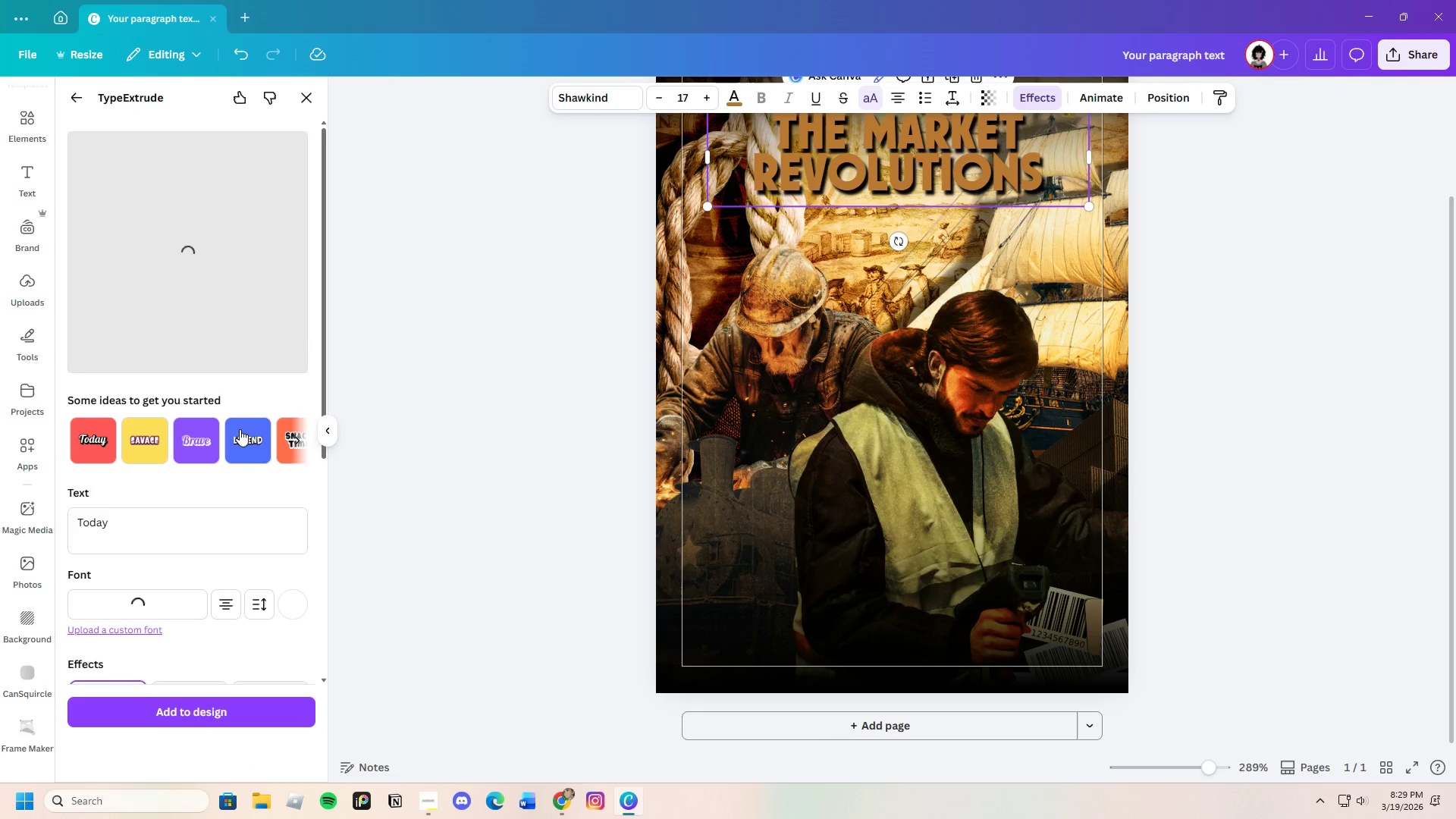 
wait(5.8)
 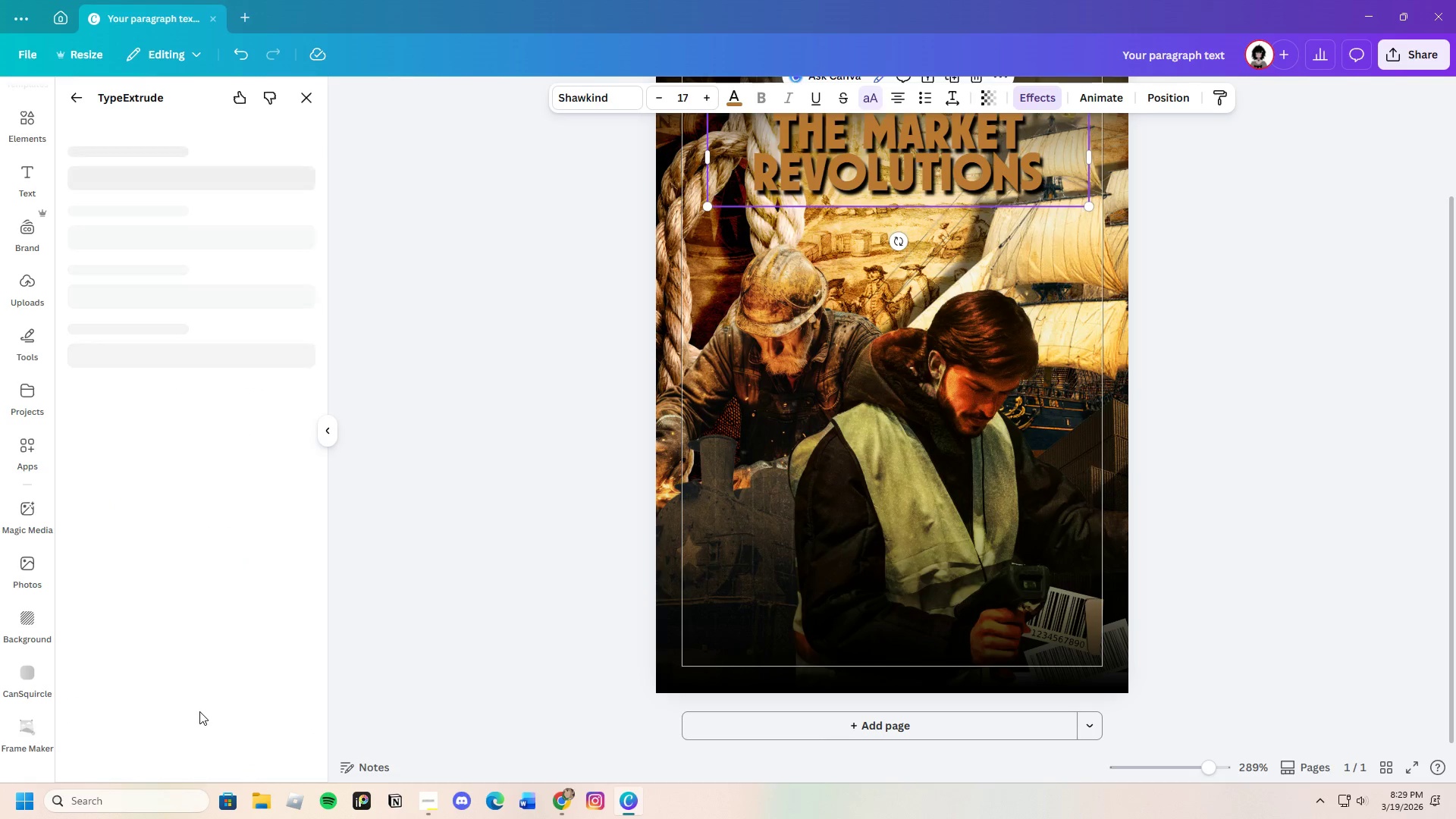 
left_click([241, 441])
 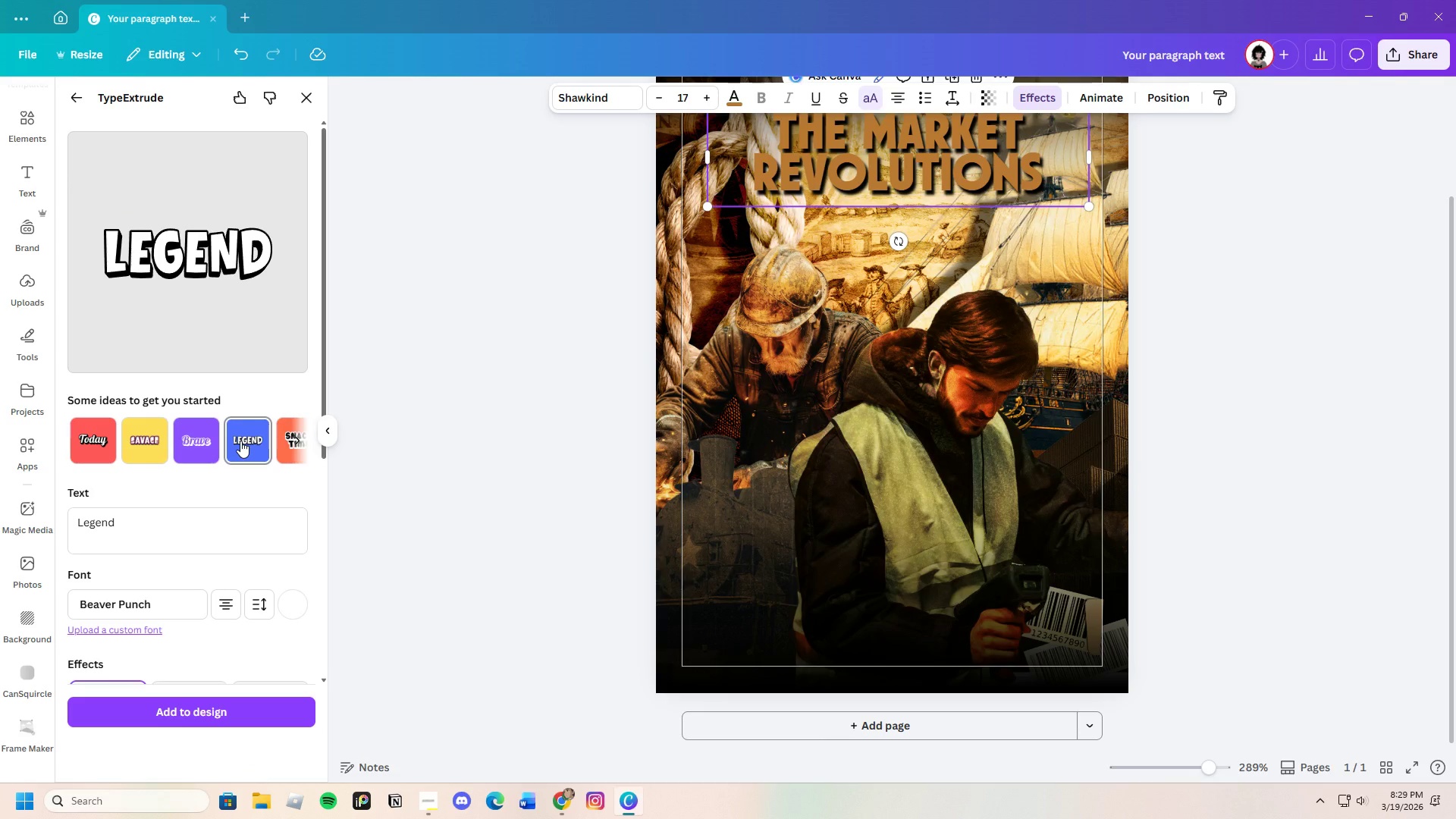 
left_click([292, 435])
 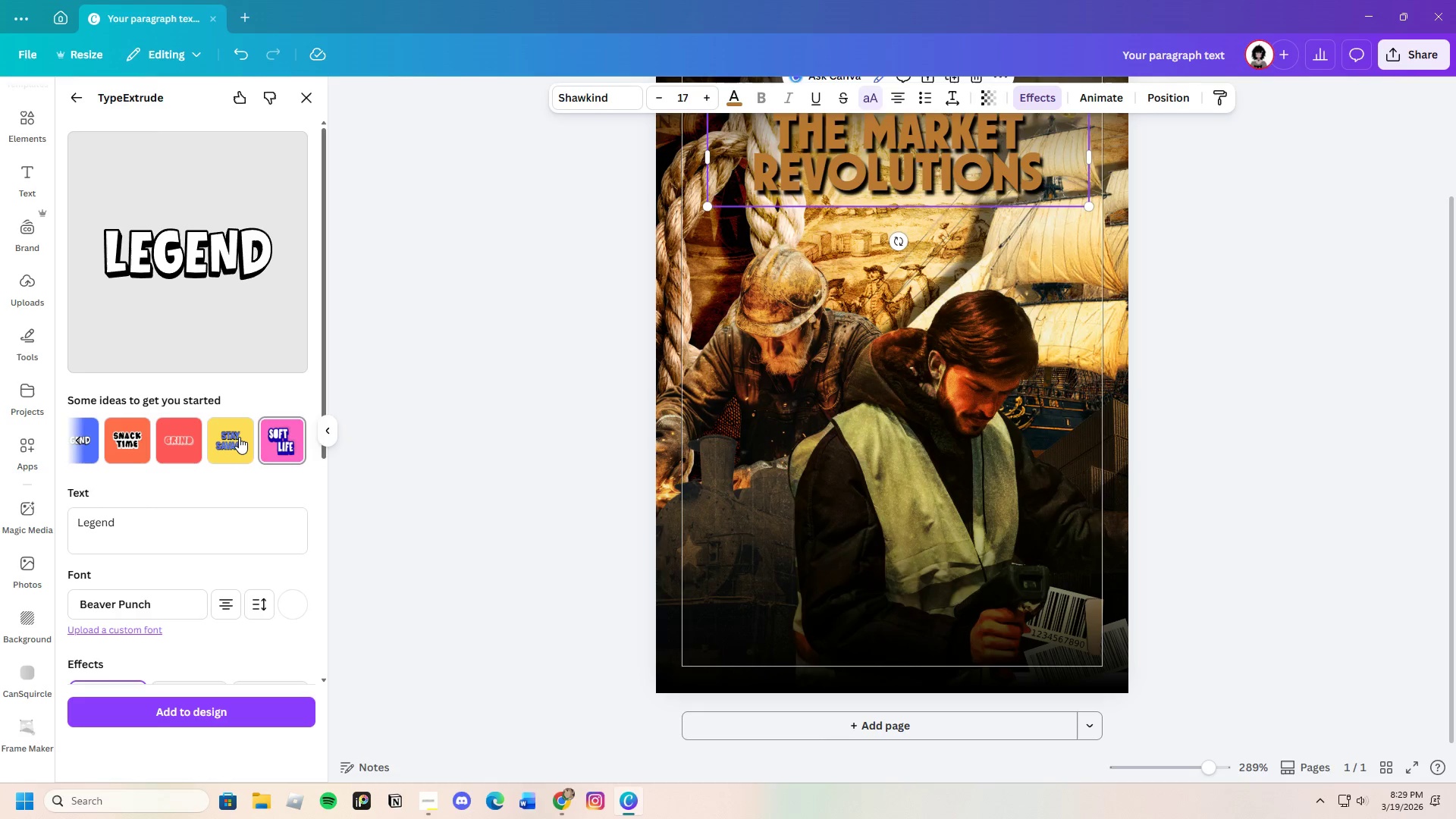 
left_click([237, 437])
 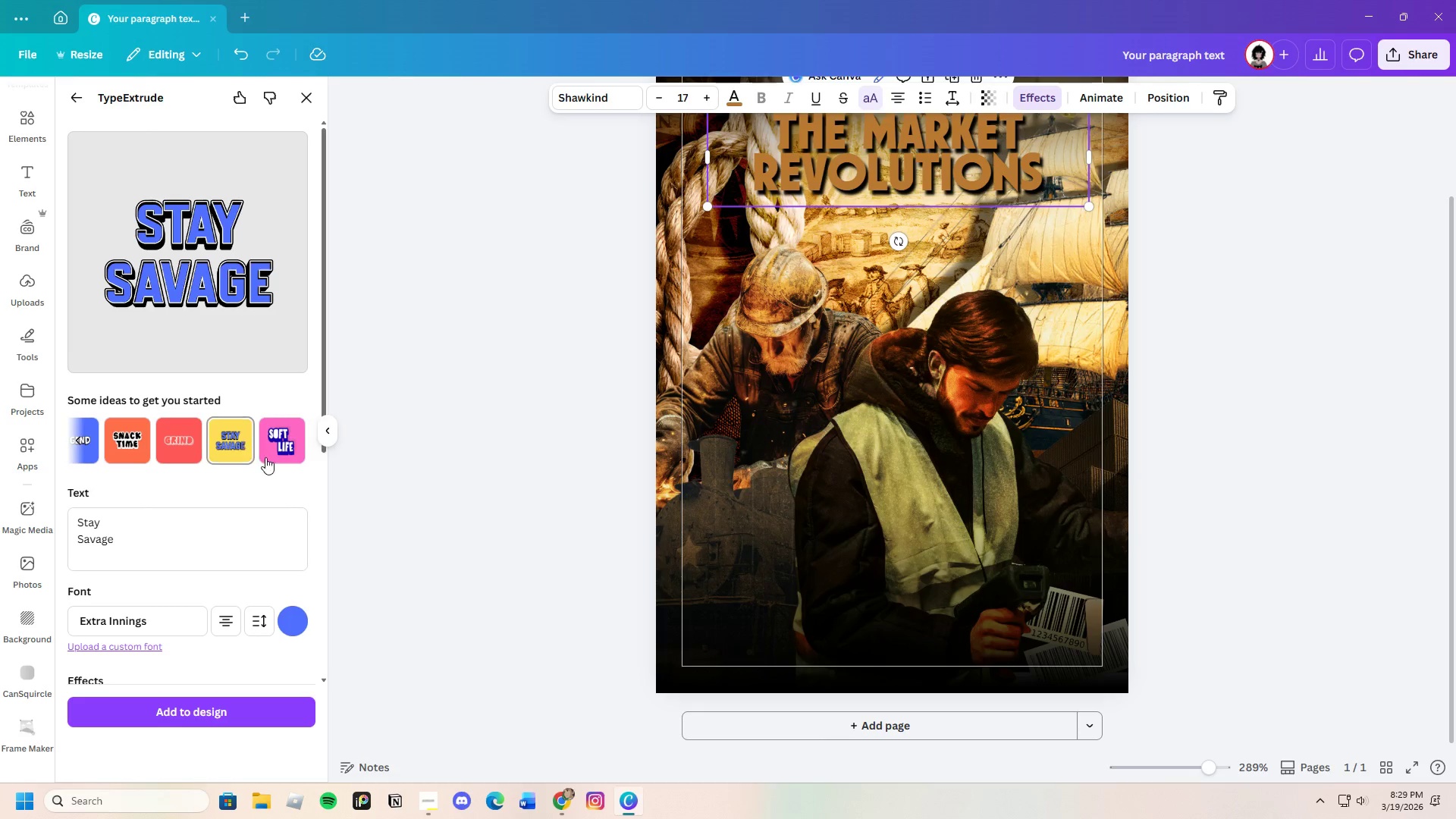 
left_click([266, 450])
 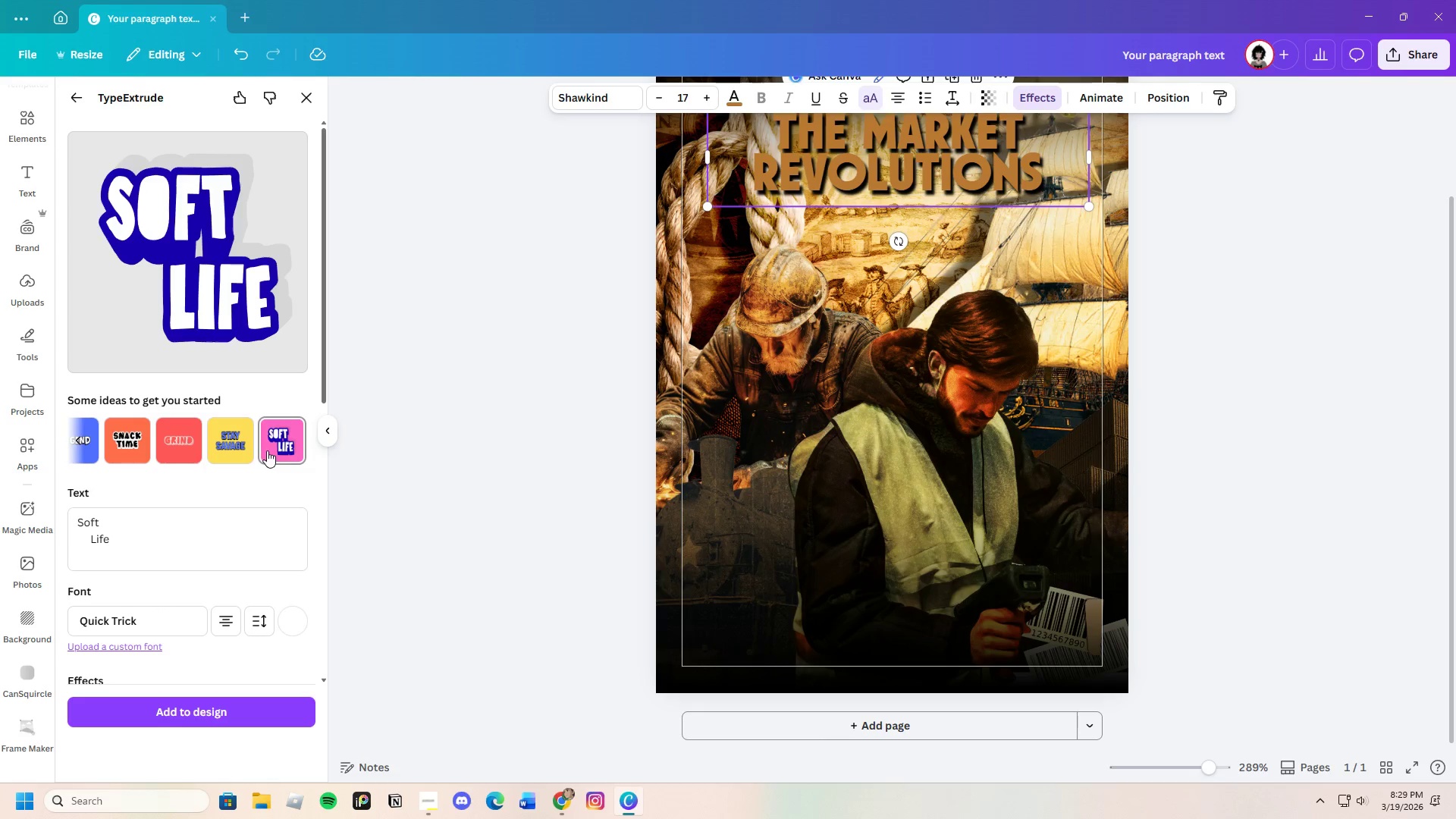 
left_click([318, 428])
 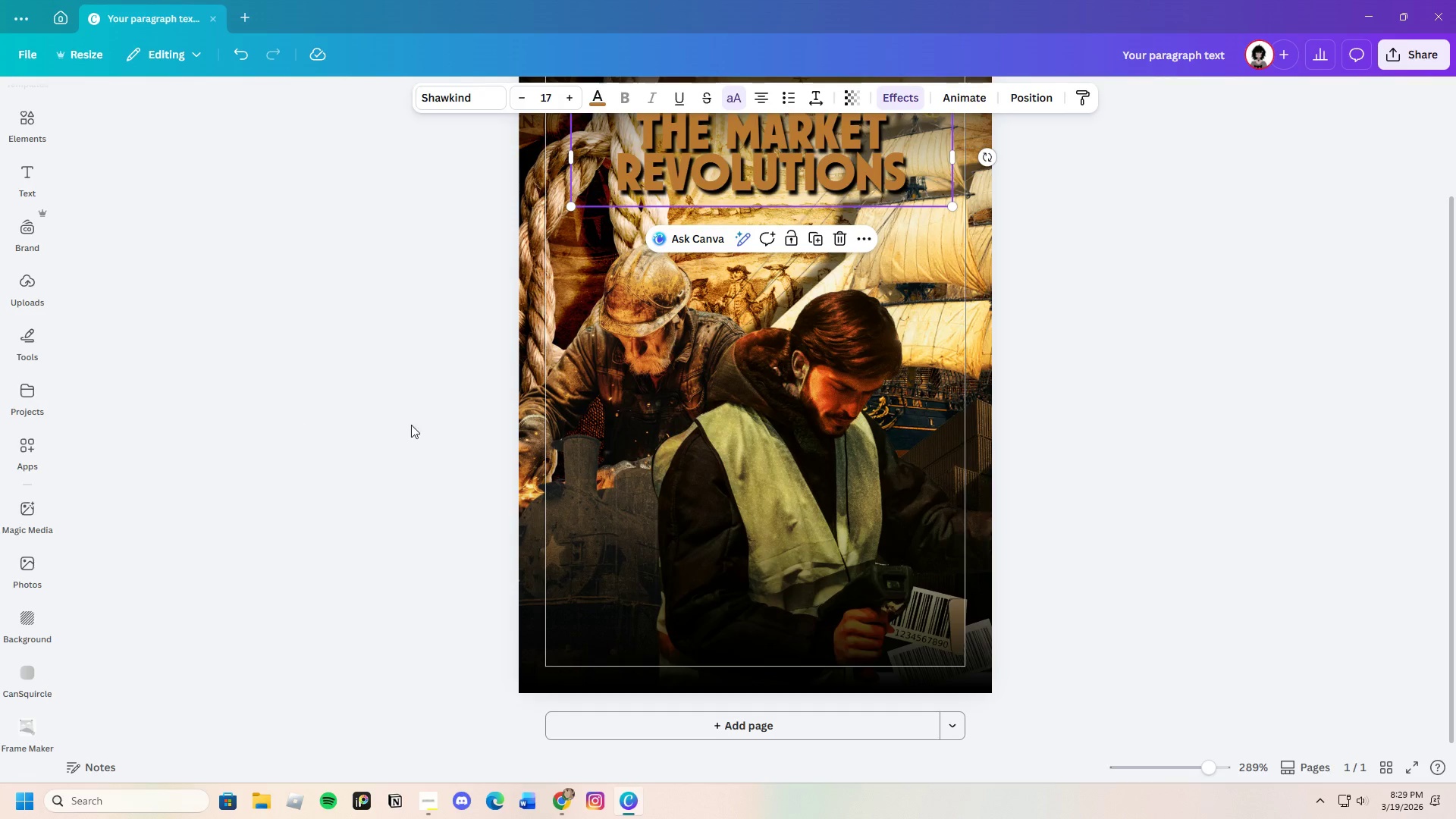 
scroll: coordinate [673, 505], scroll_direction: up, amount: 3.0
 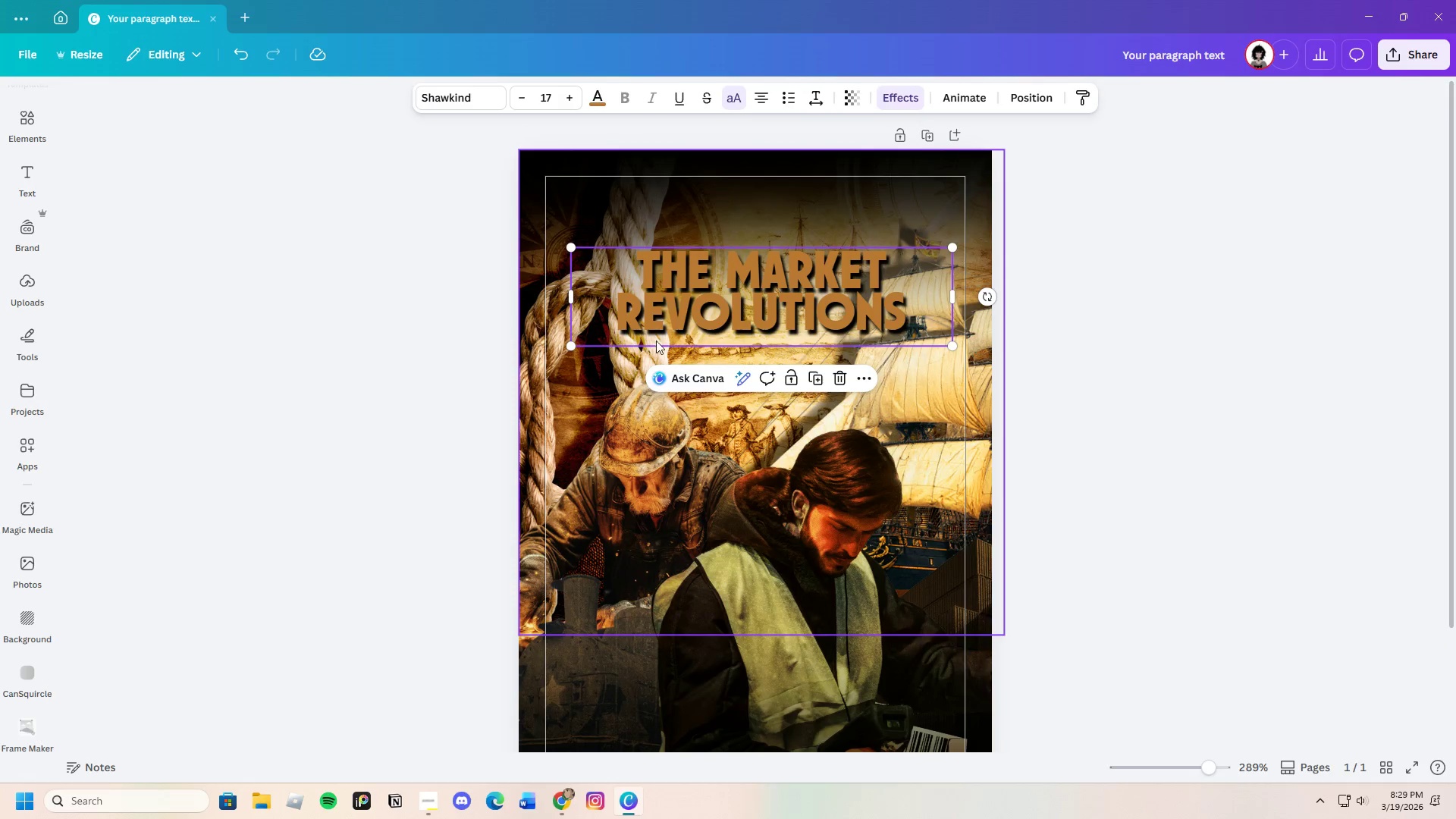 
left_click([666, 302])
 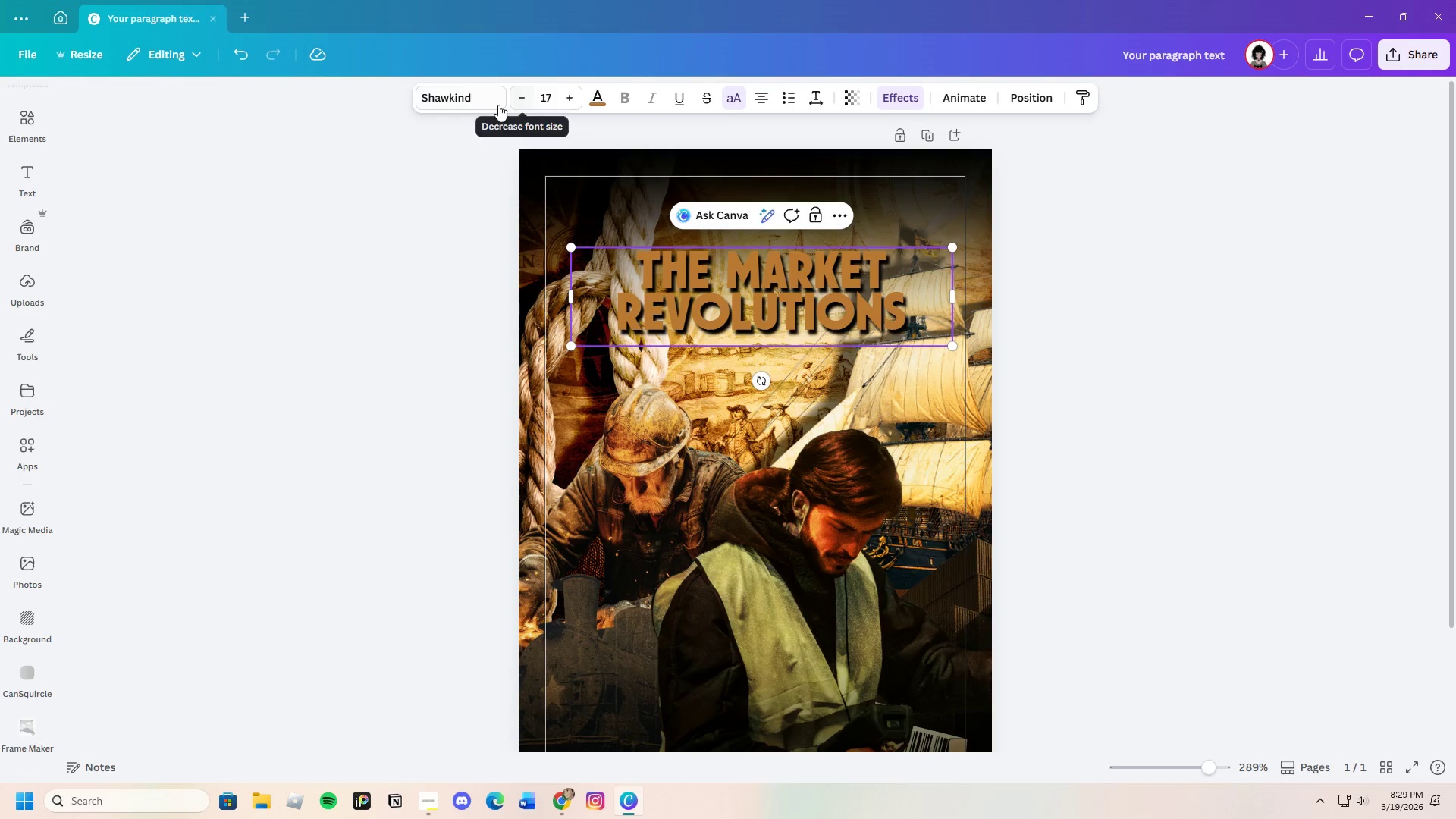 
left_click([463, 103])
 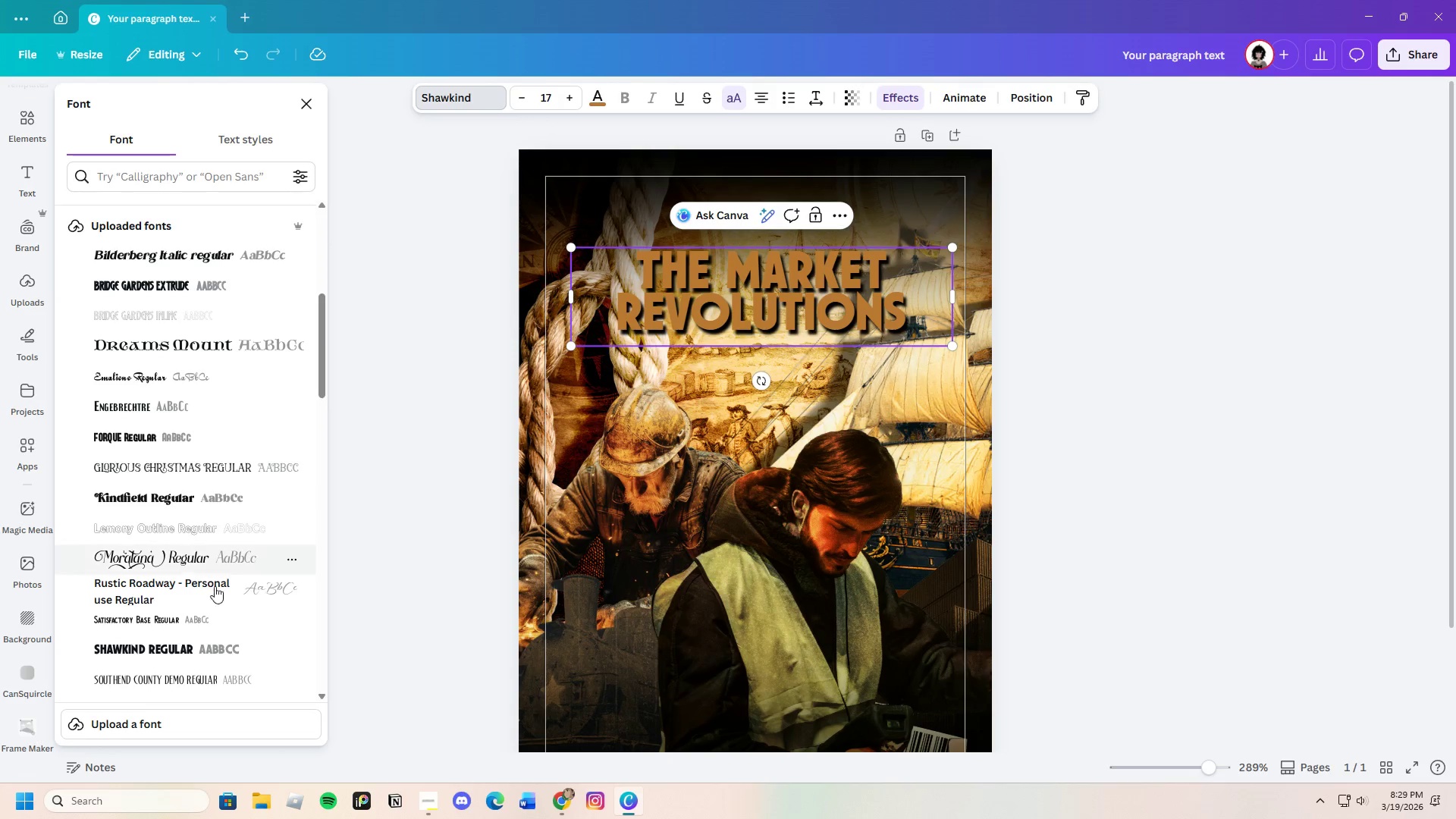 
scroll: coordinate [155, 625], scroll_direction: down, amount: 1.0
 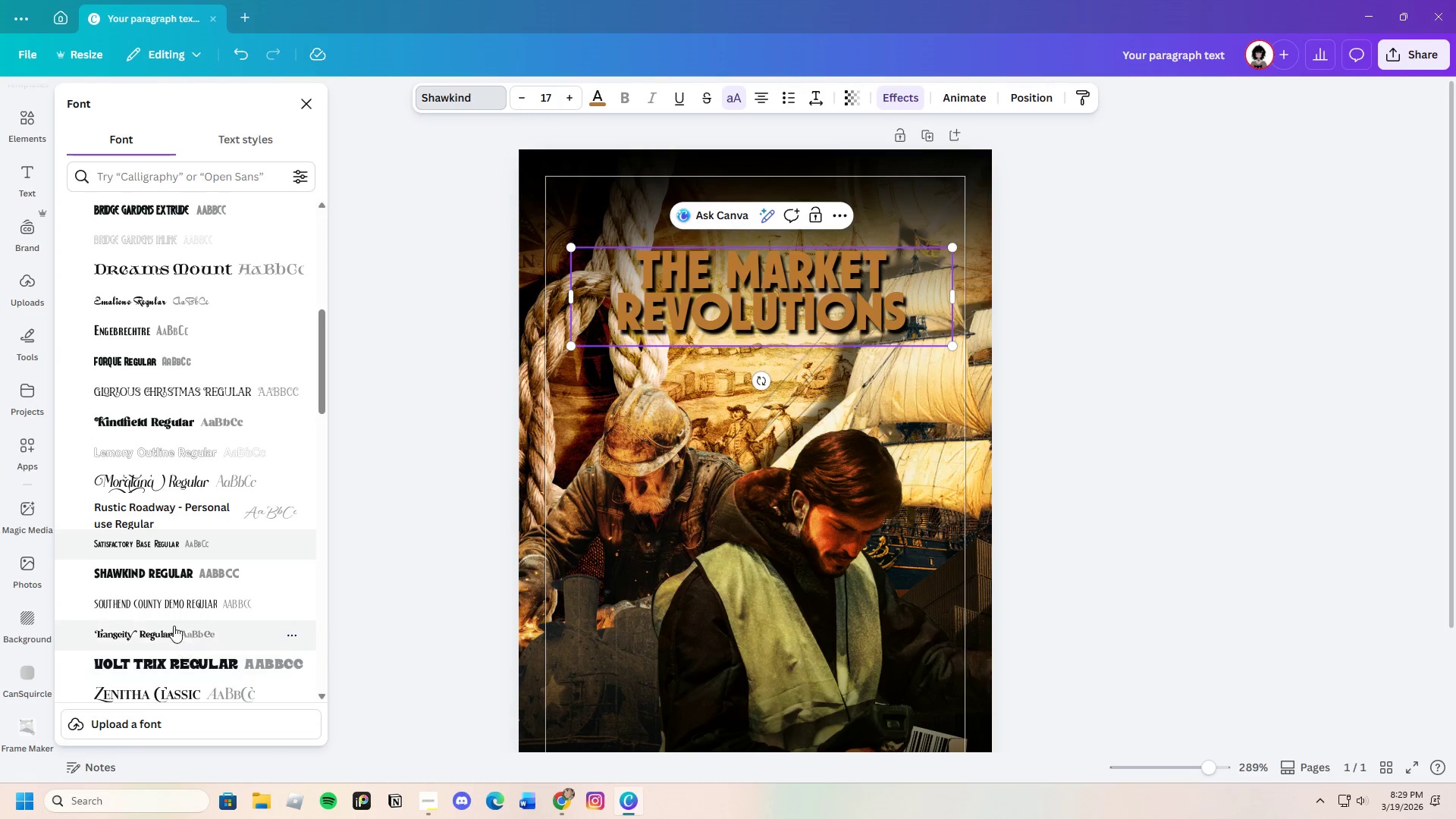 
left_click([169, 602])
 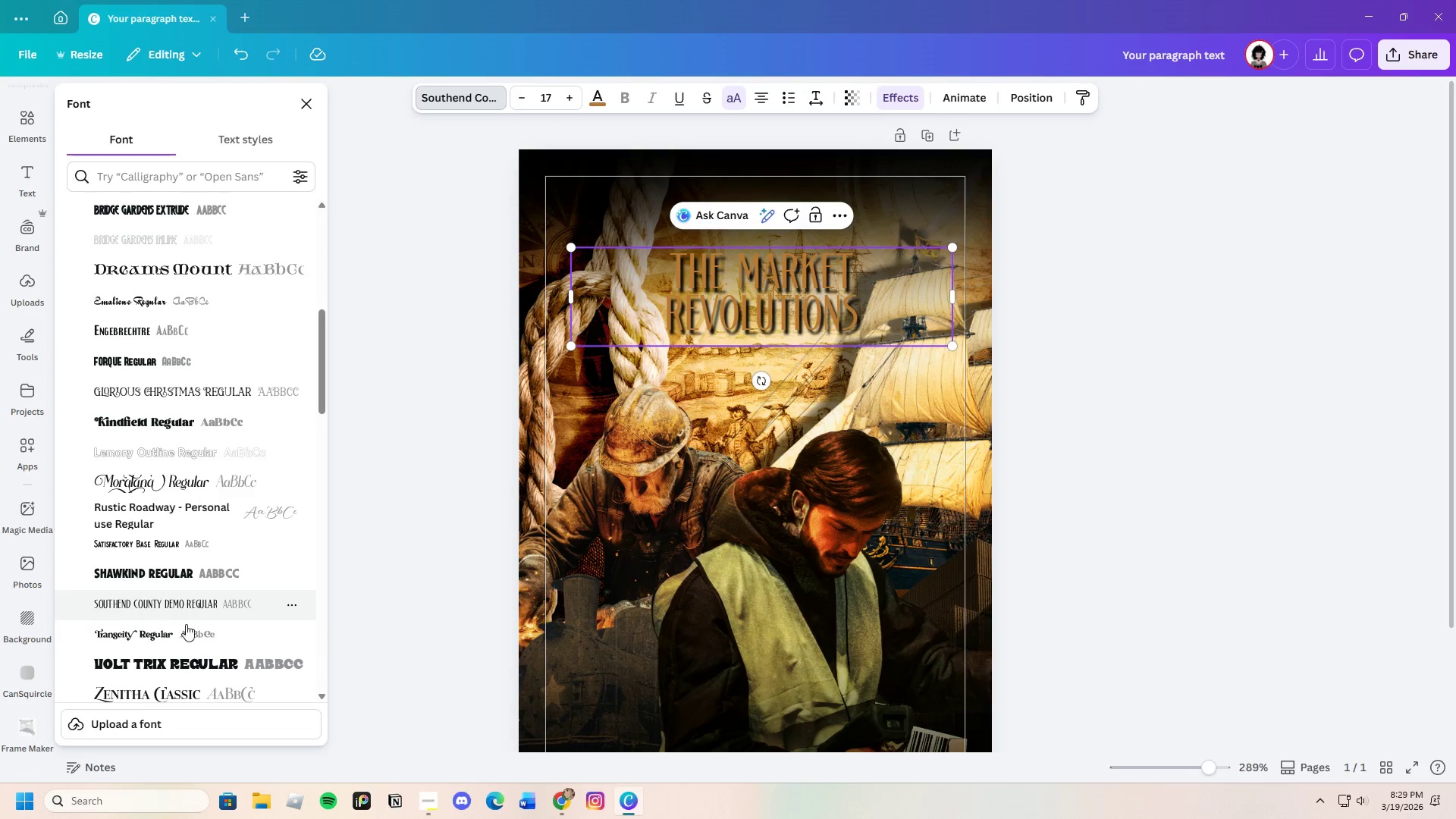 
left_click([190, 662])
 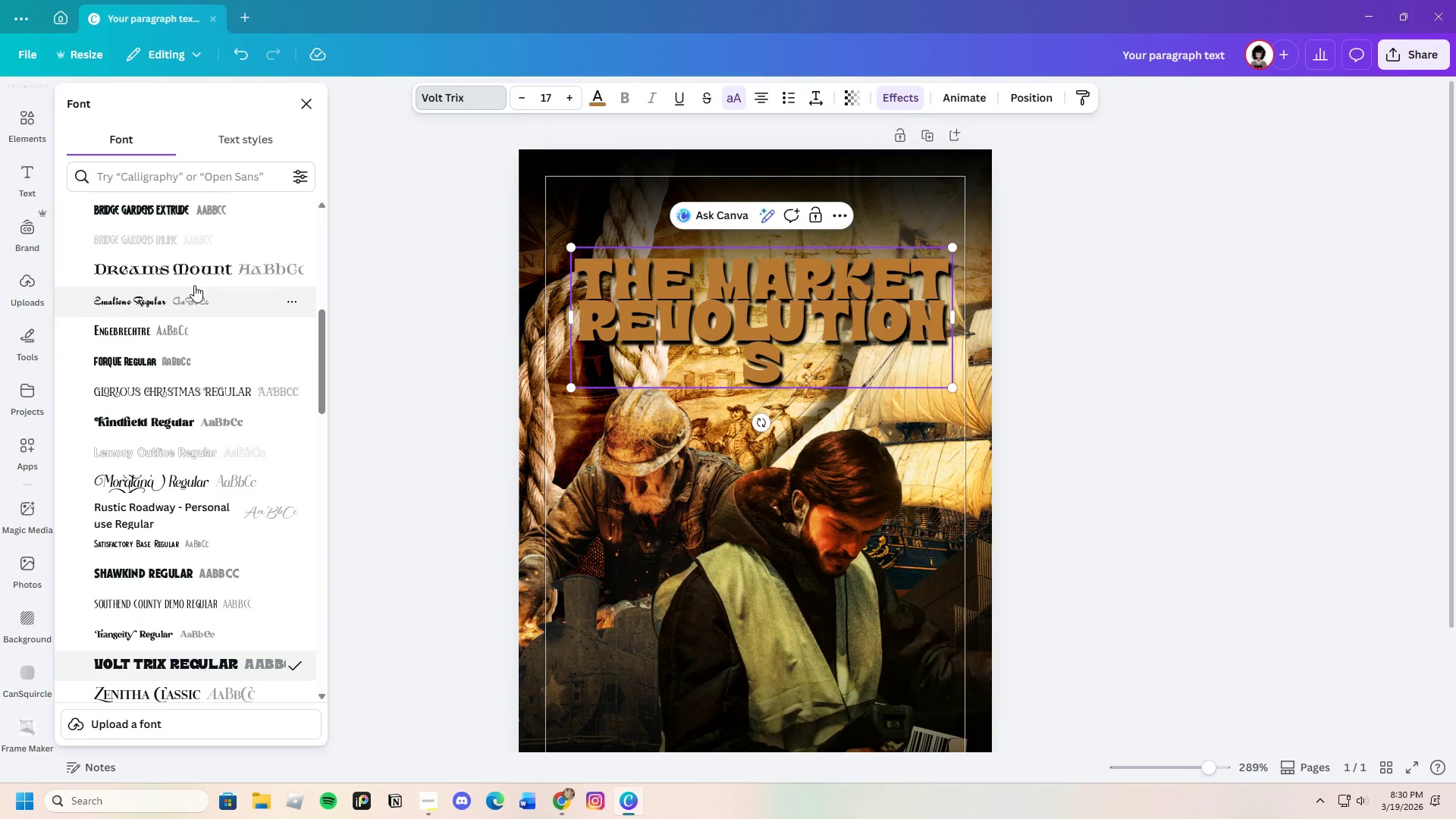 
left_click([162, 206])
 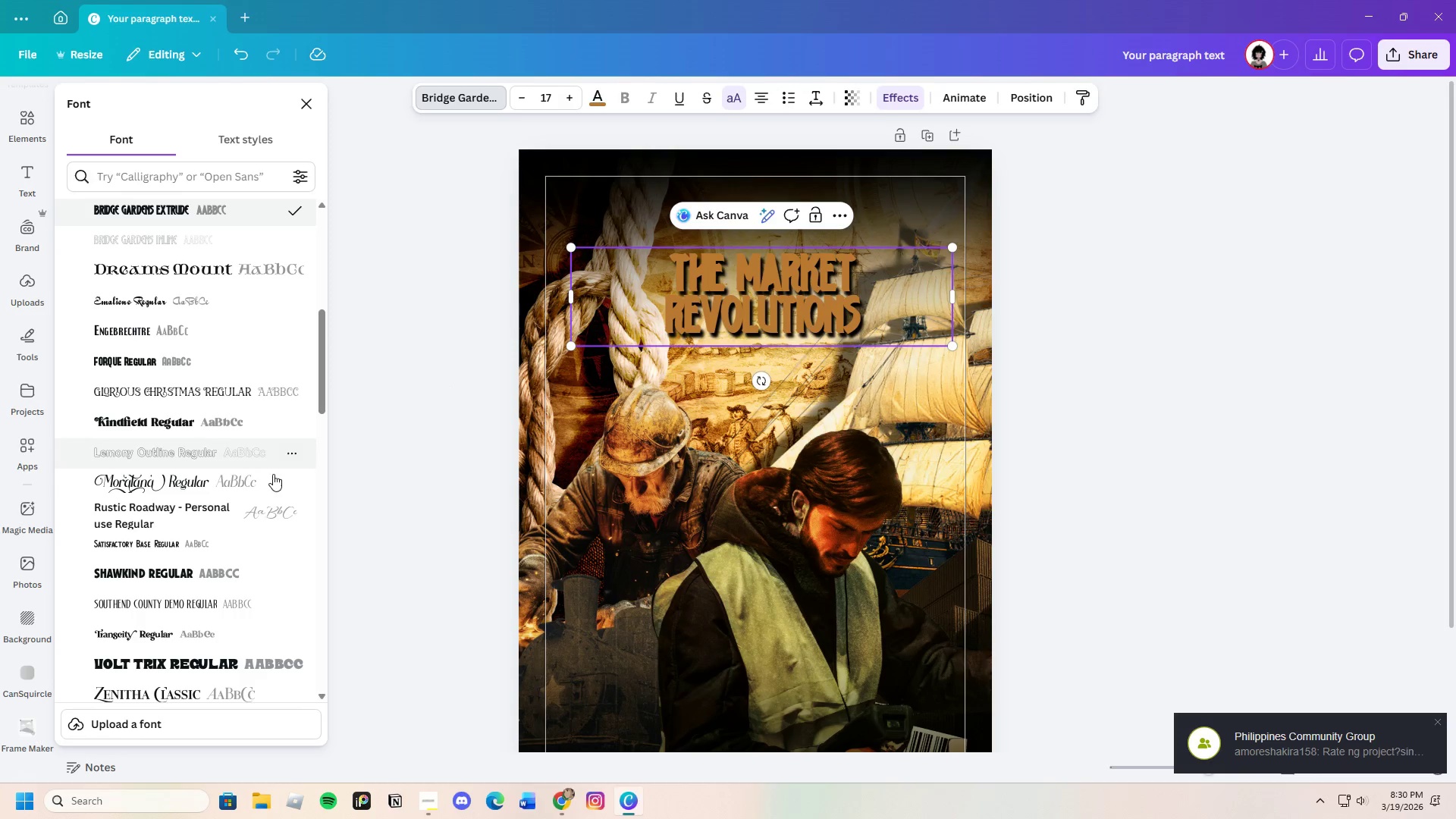 
wait(5.52)
 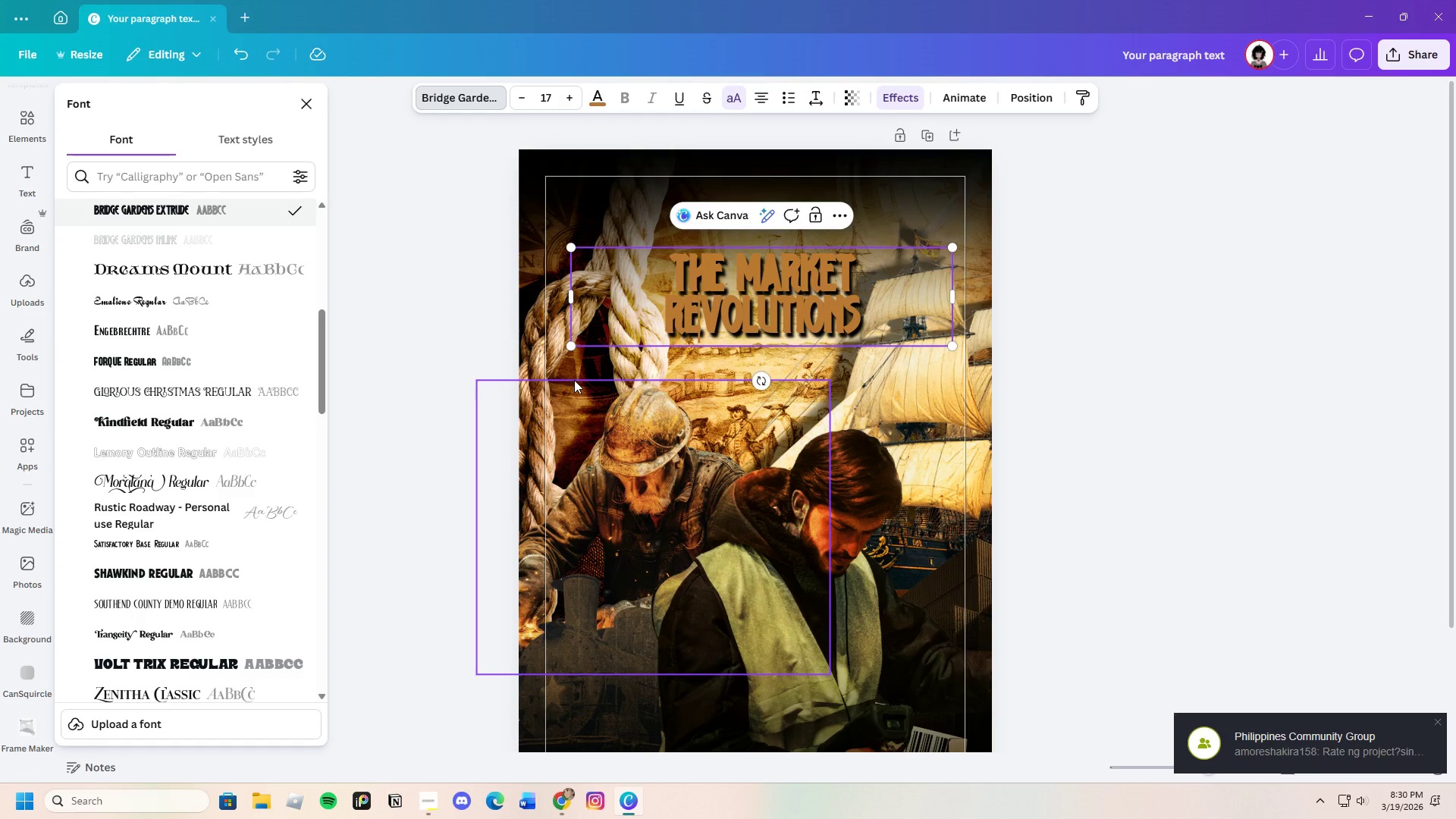 
left_click([162, 510])
 